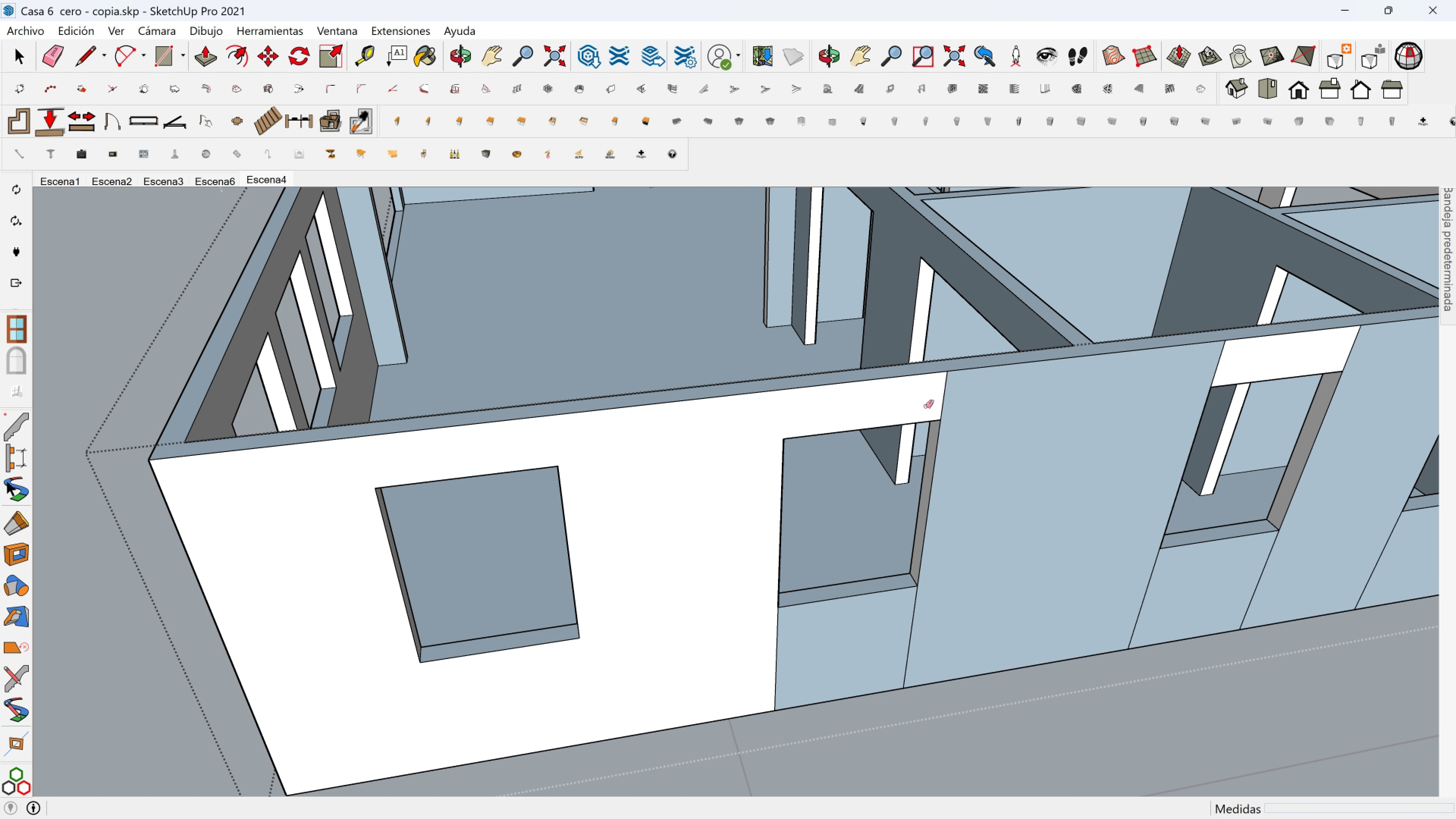 
left_click_drag(start_coordinate=[926, 406], to_coordinate=[960, 395])
 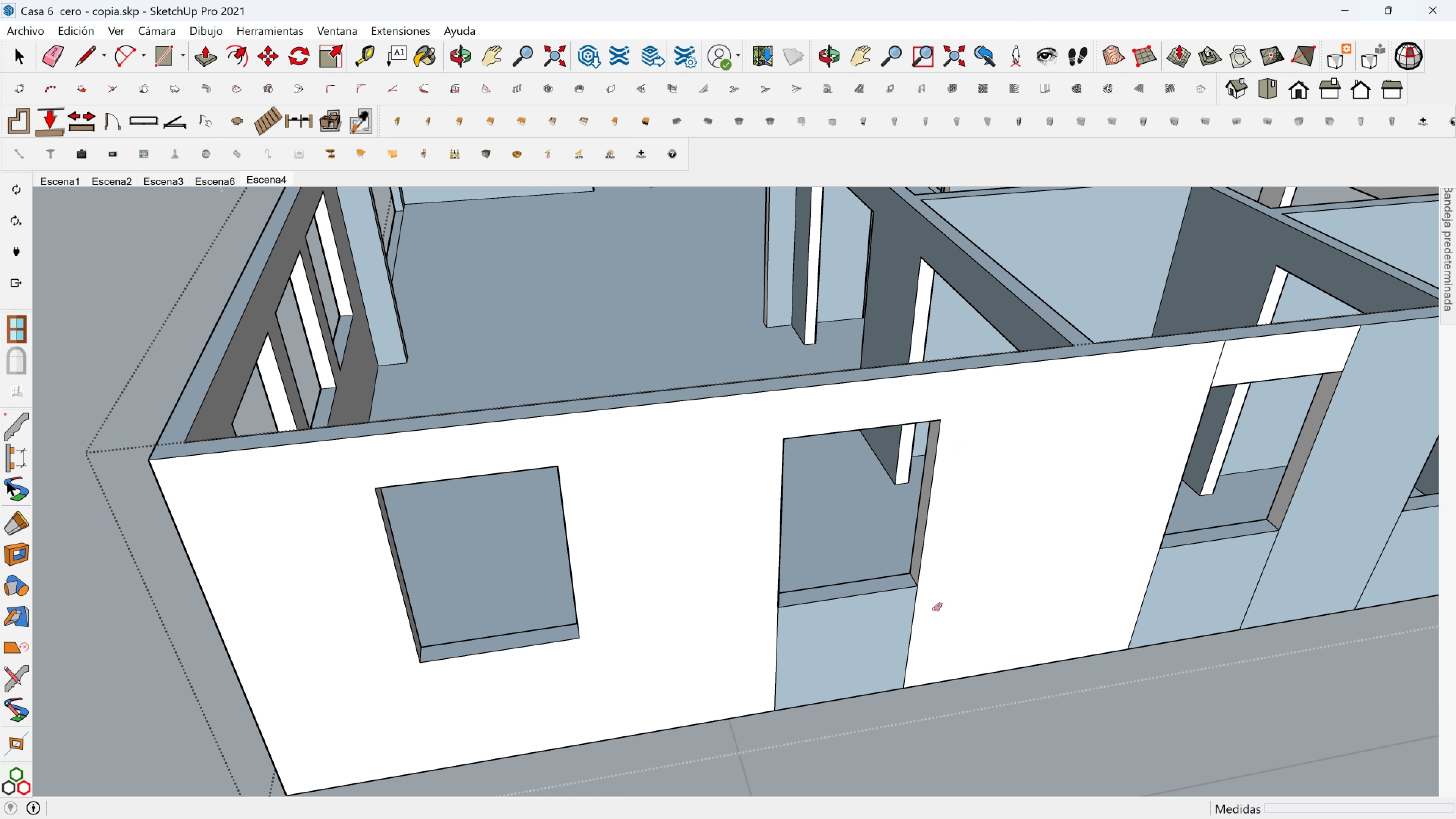 
left_click_drag(start_coordinate=[933, 610], to_coordinate=[758, 657])
 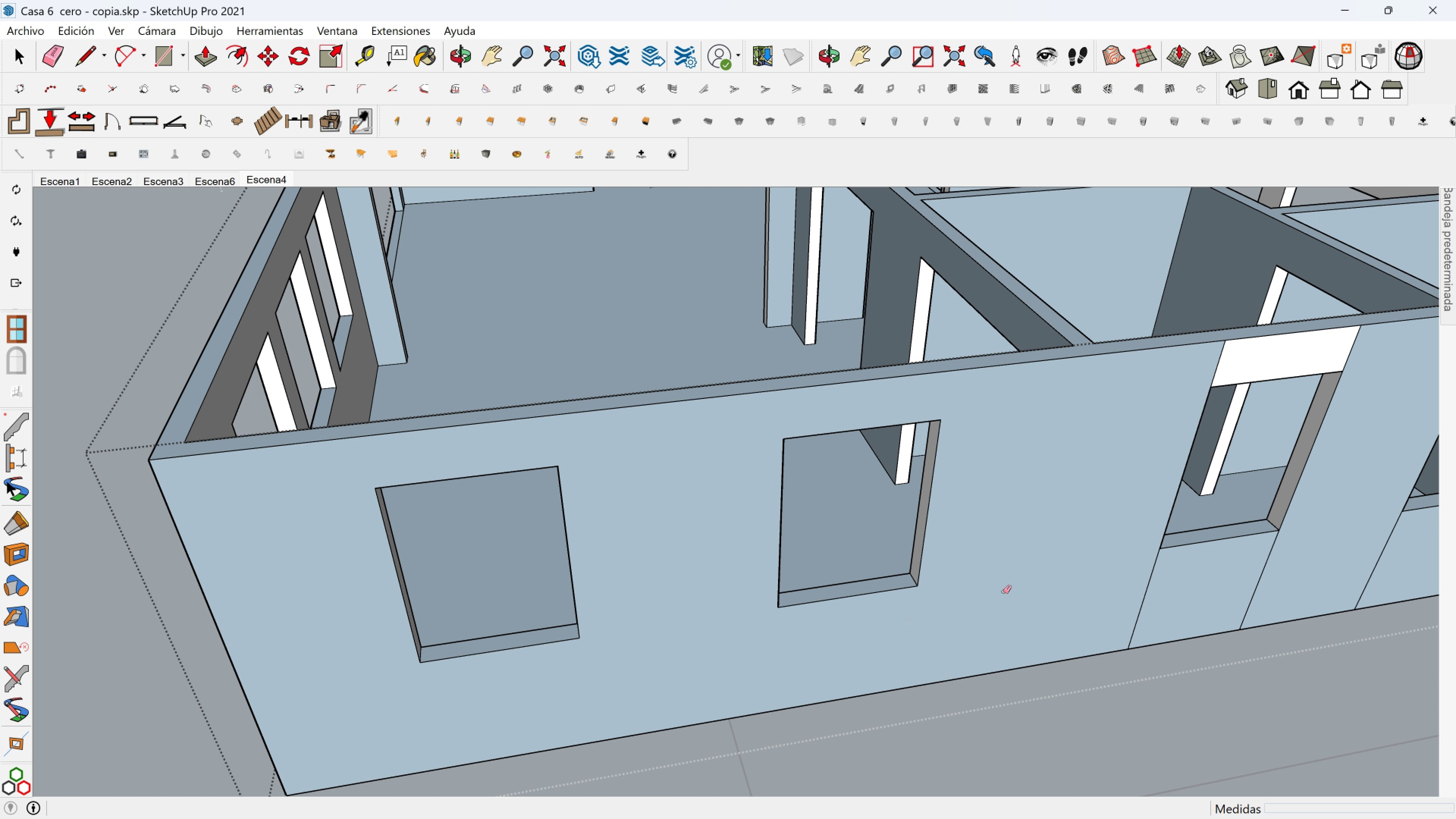 
hold_key(key=ShiftLeft, duration=0.44)
 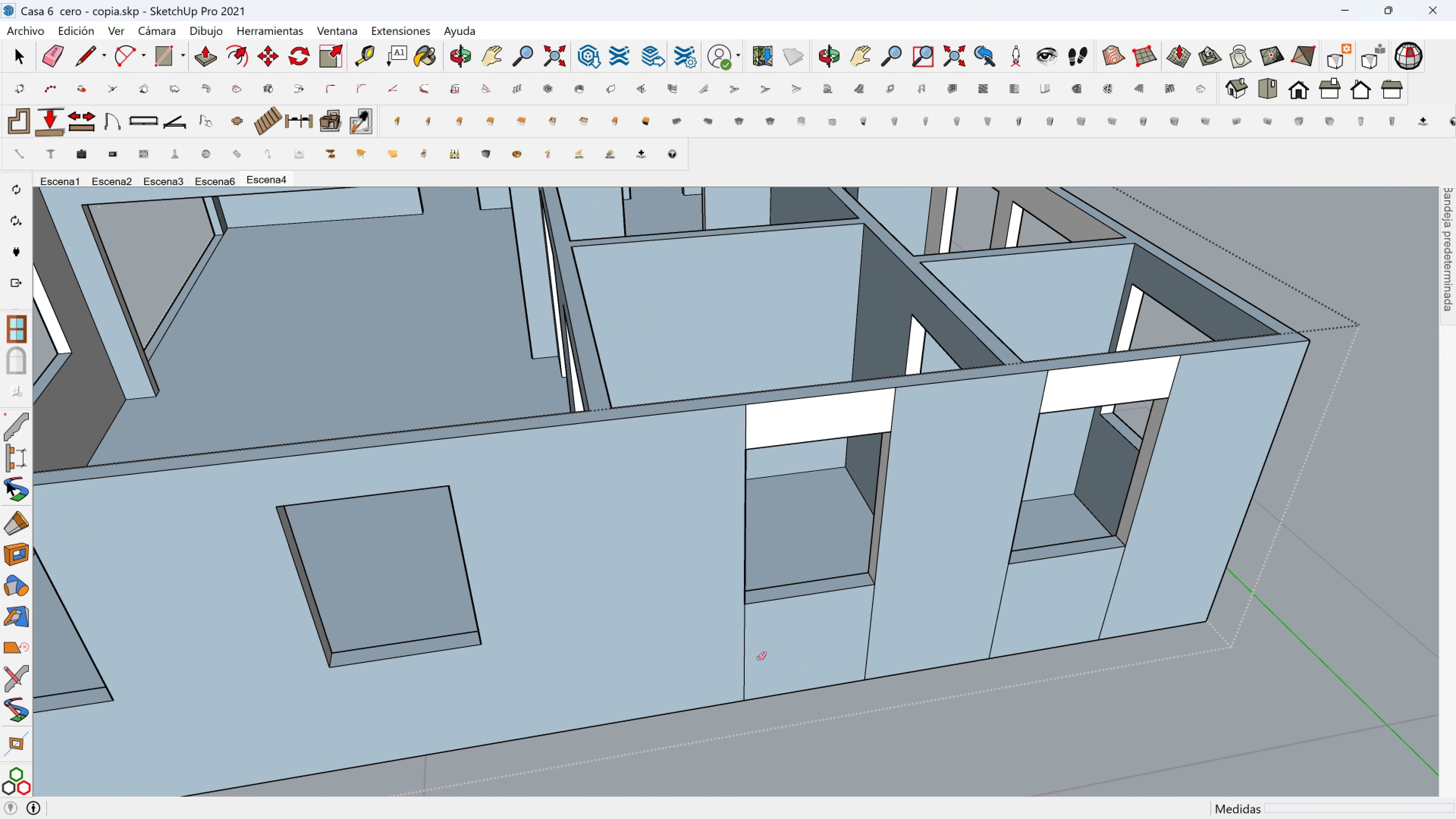 
left_click_drag(start_coordinate=[759, 658], to_coordinate=[883, 620])
 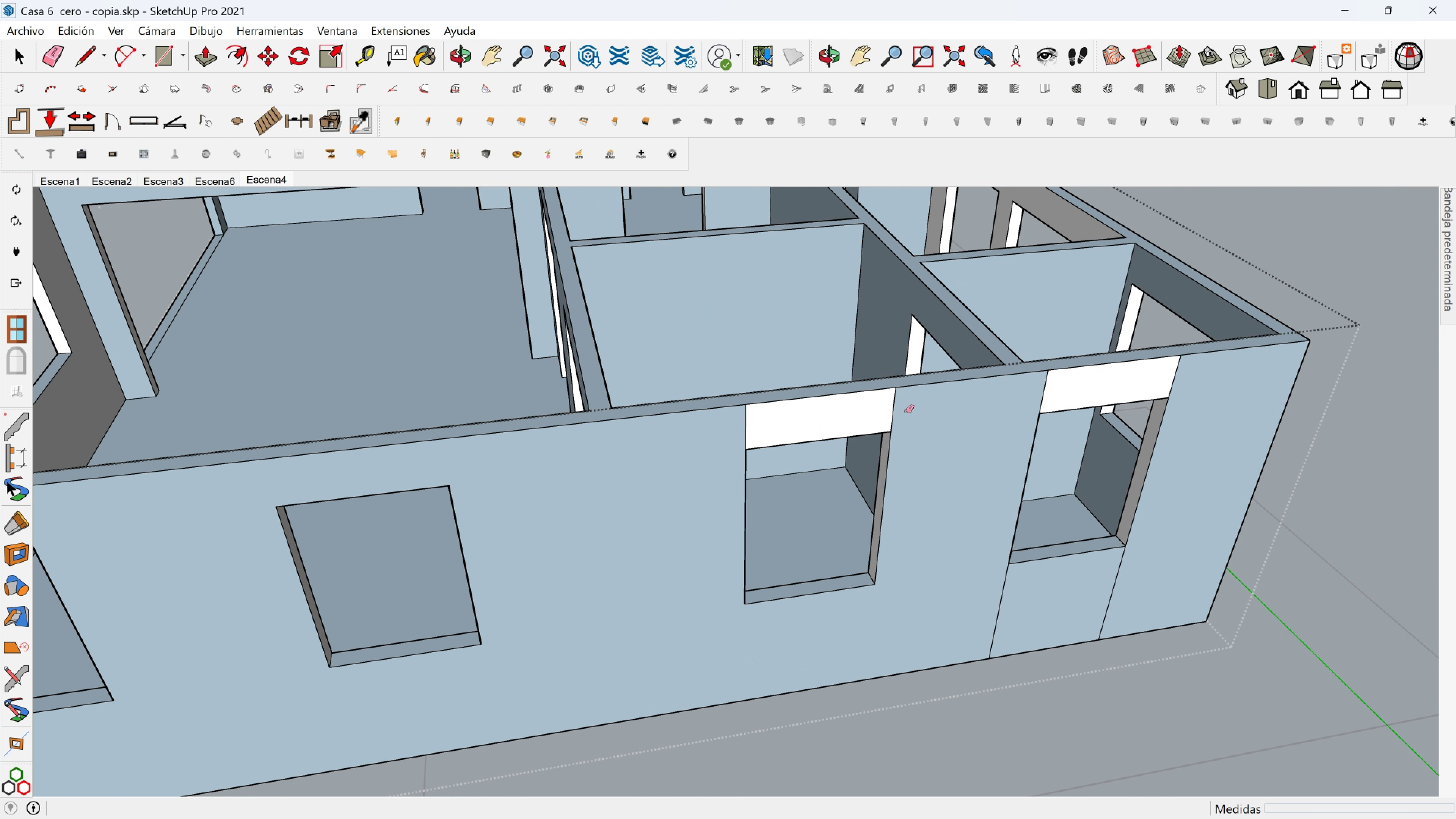 
left_click_drag(start_coordinate=[905, 411], to_coordinate=[882, 412])
 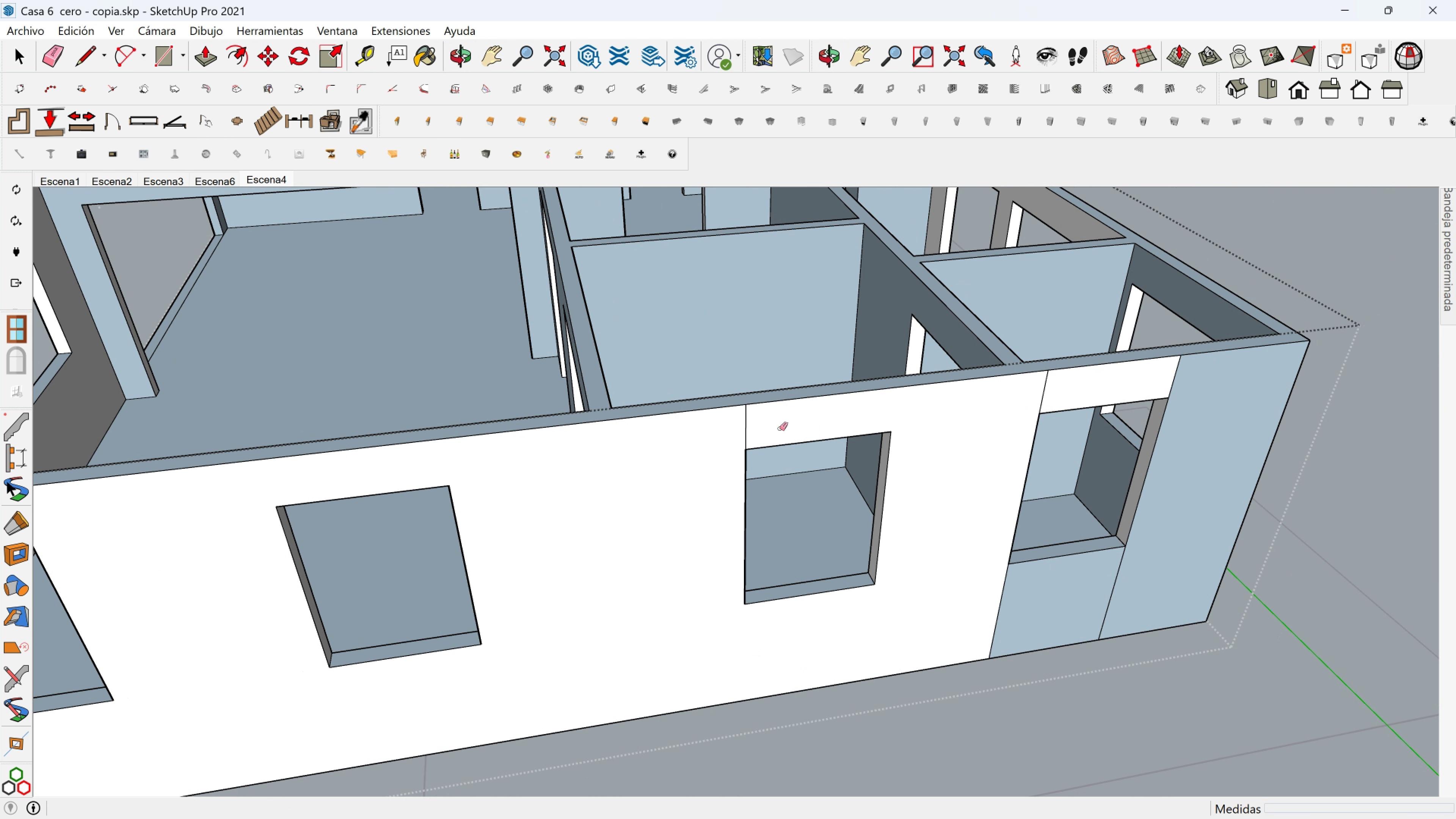 
left_click_drag(start_coordinate=[783, 429], to_coordinate=[729, 430])
 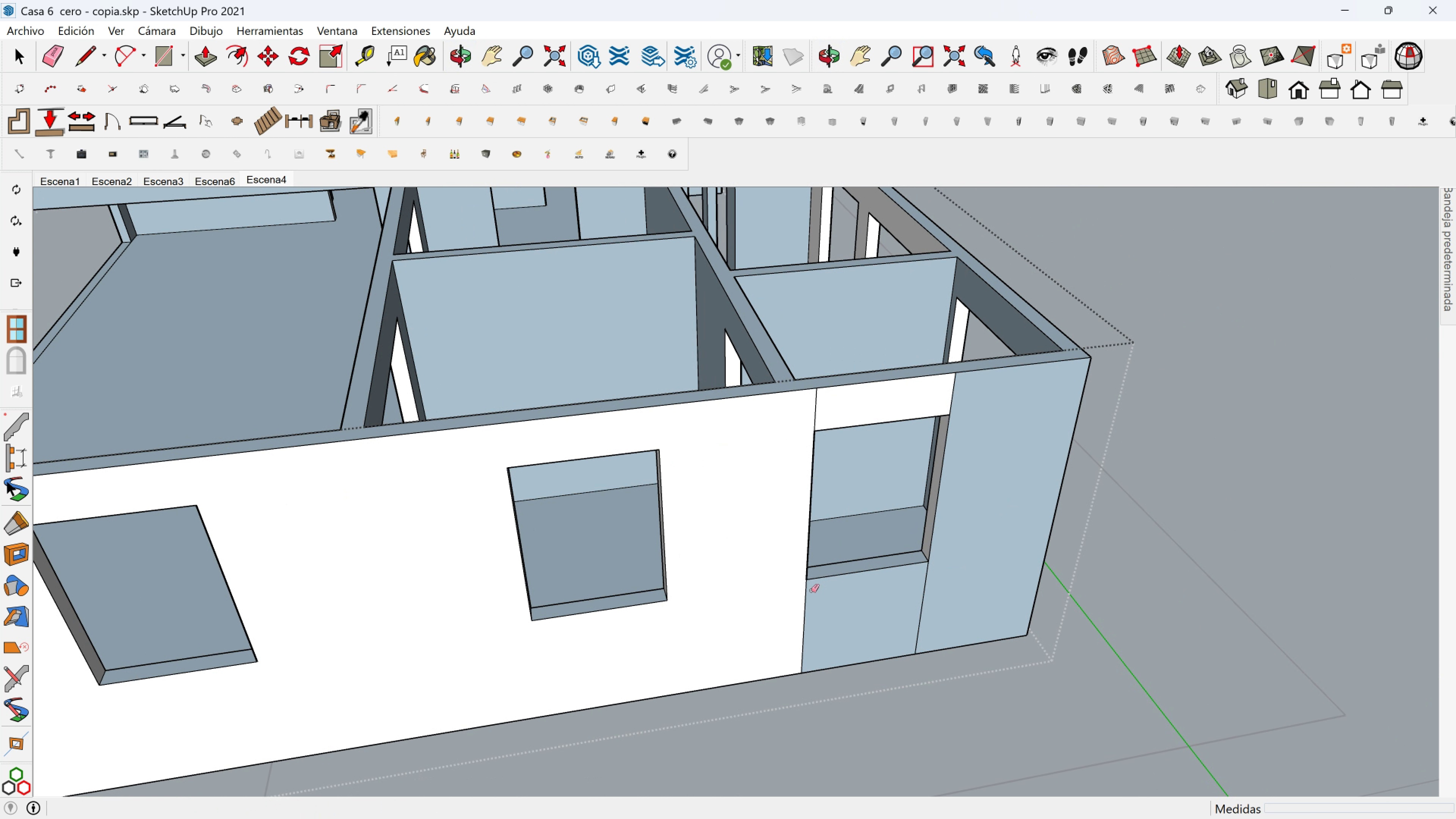 
scroll: coordinate [824, 600], scroll_direction: up, amount: 2.0
 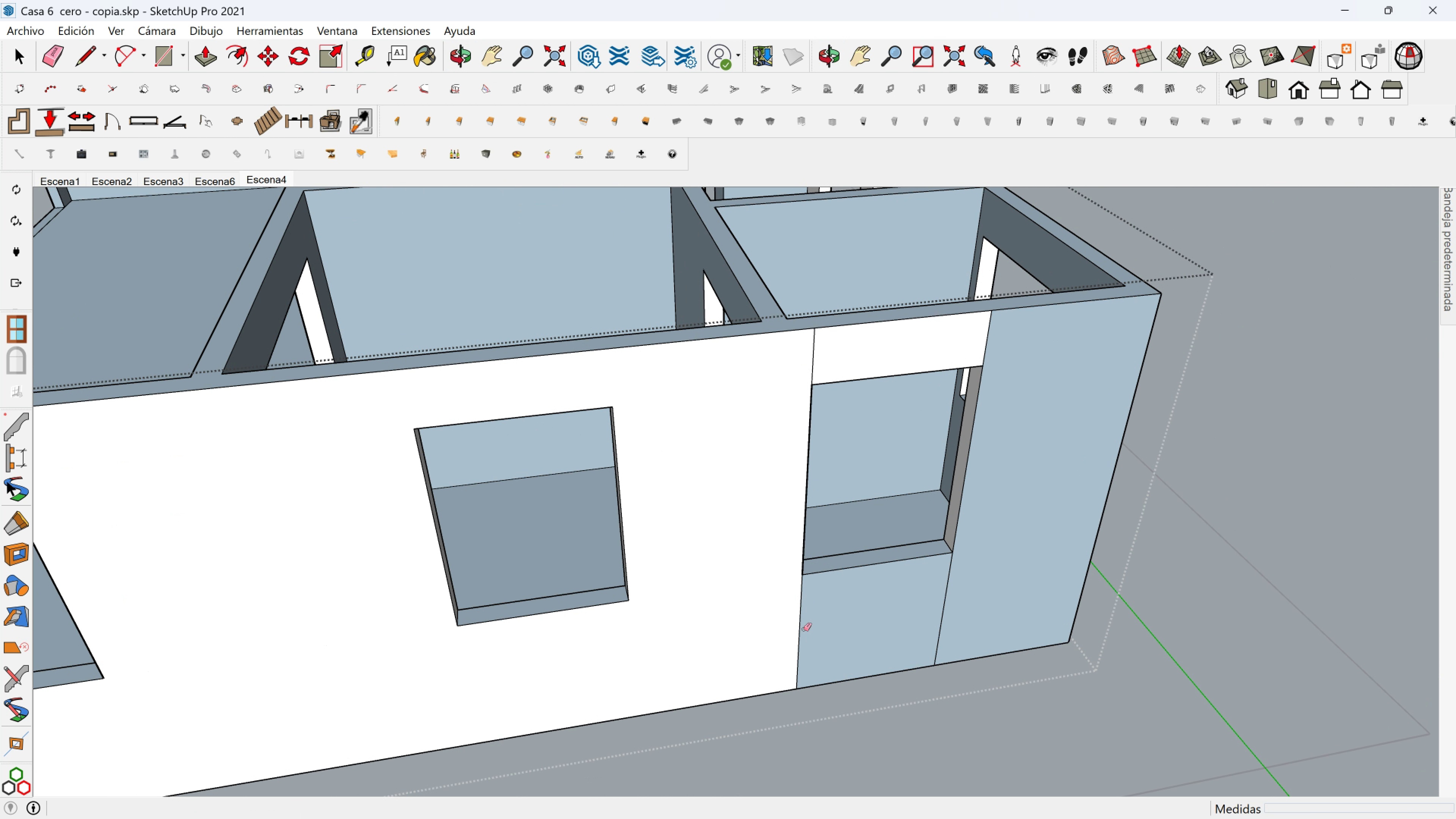 
left_click_drag(start_coordinate=[804, 629], to_coordinate=[793, 634])
 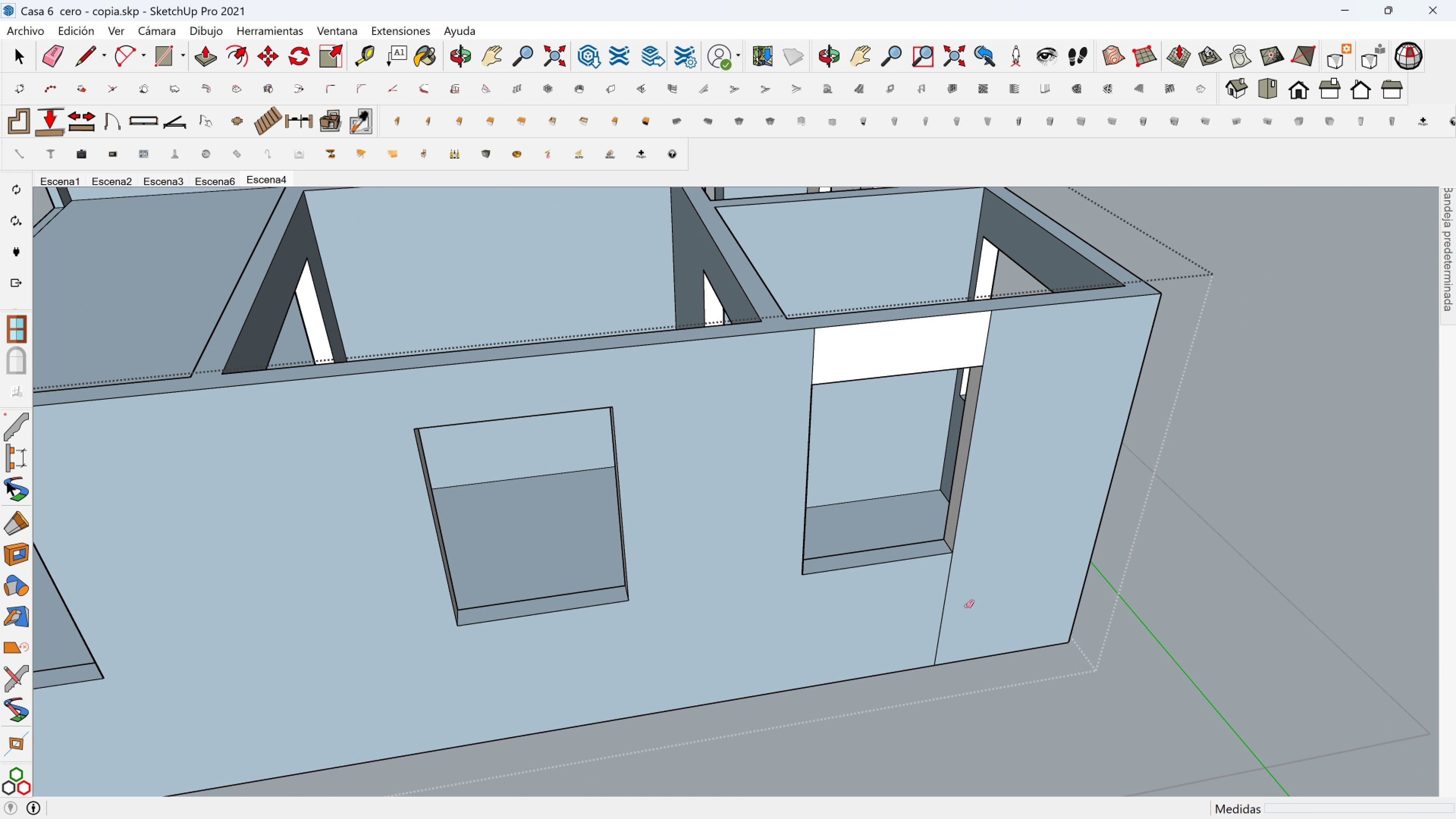 
left_click_drag(start_coordinate=[966, 606], to_coordinate=[932, 609])
 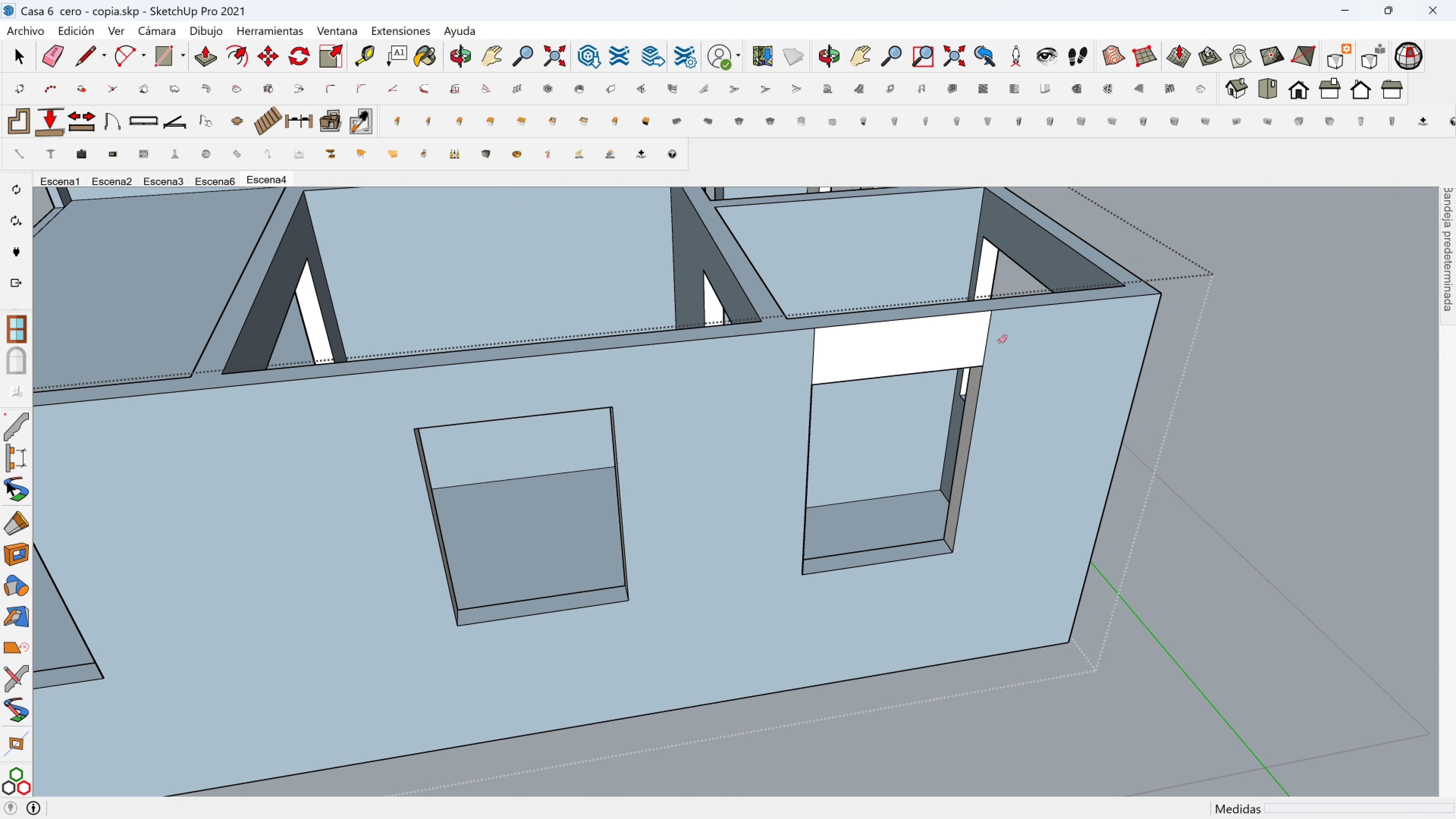 
left_click_drag(start_coordinate=[999, 337], to_coordinate=[979, 337])
 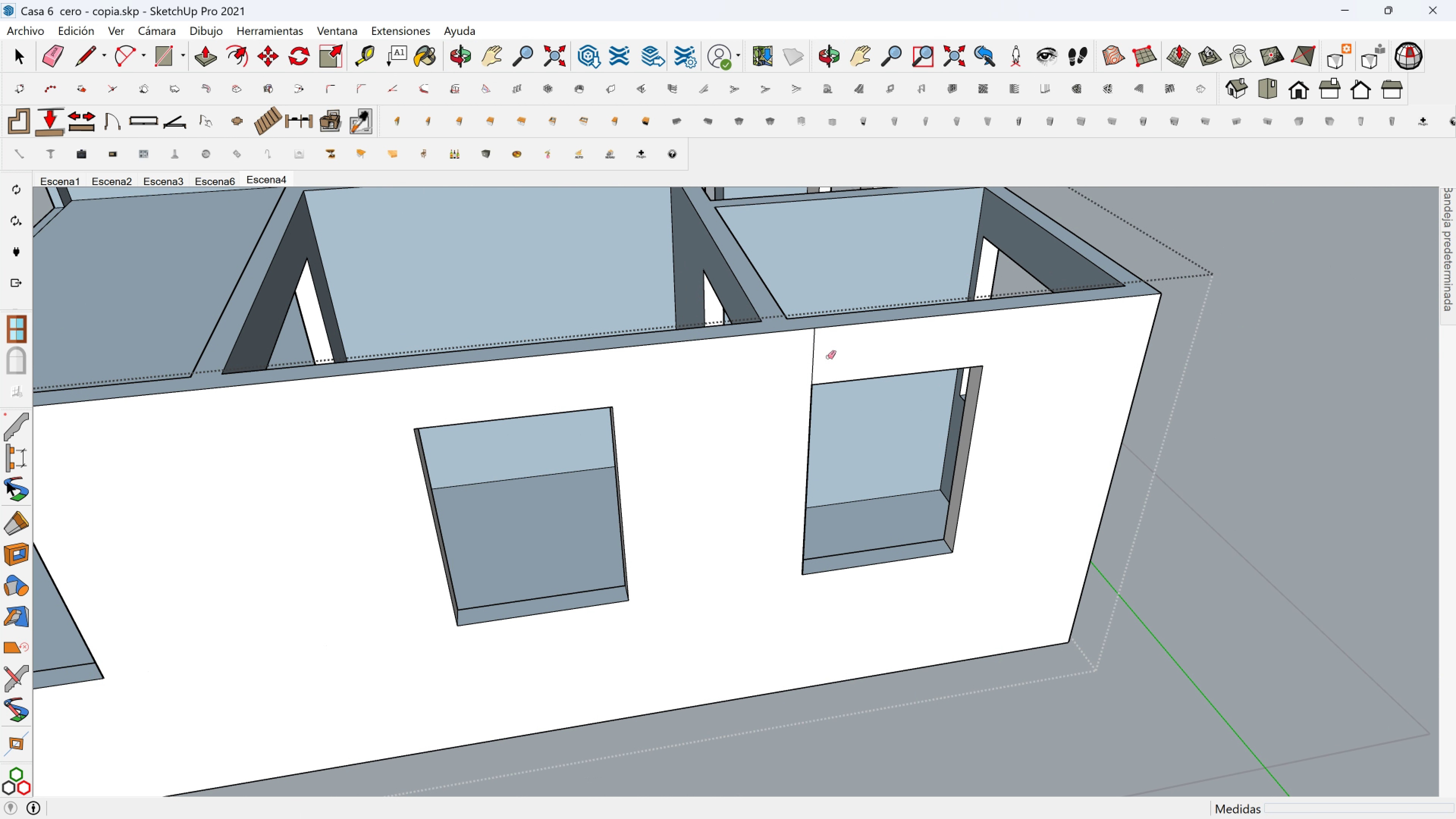 
left_click_drag(start_coordinate=[845, 357], to_coordinate=[778, 361])
 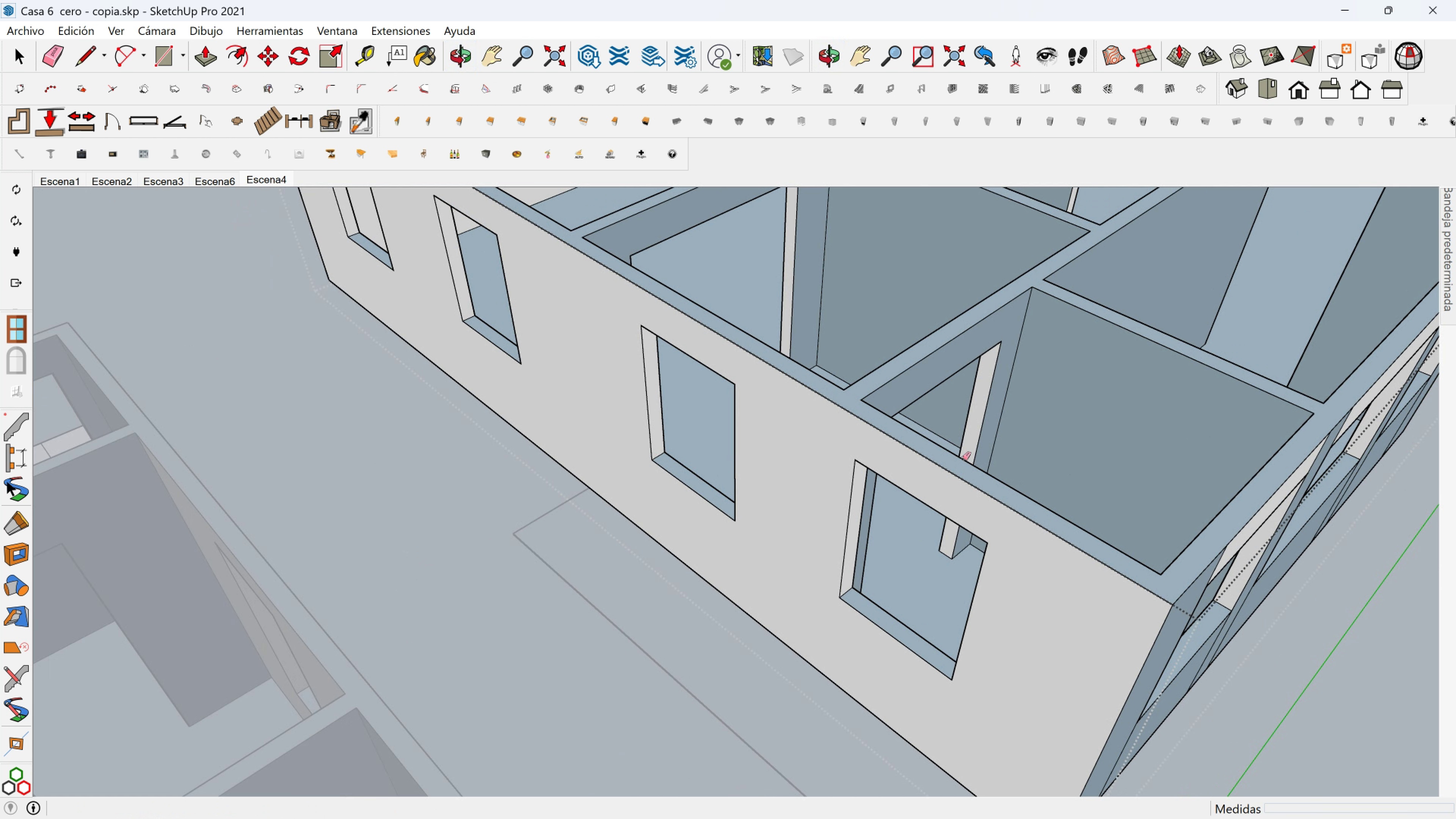 
scroll: coordinate [1085, 459], scroll_direction: down, amount: 2.0
 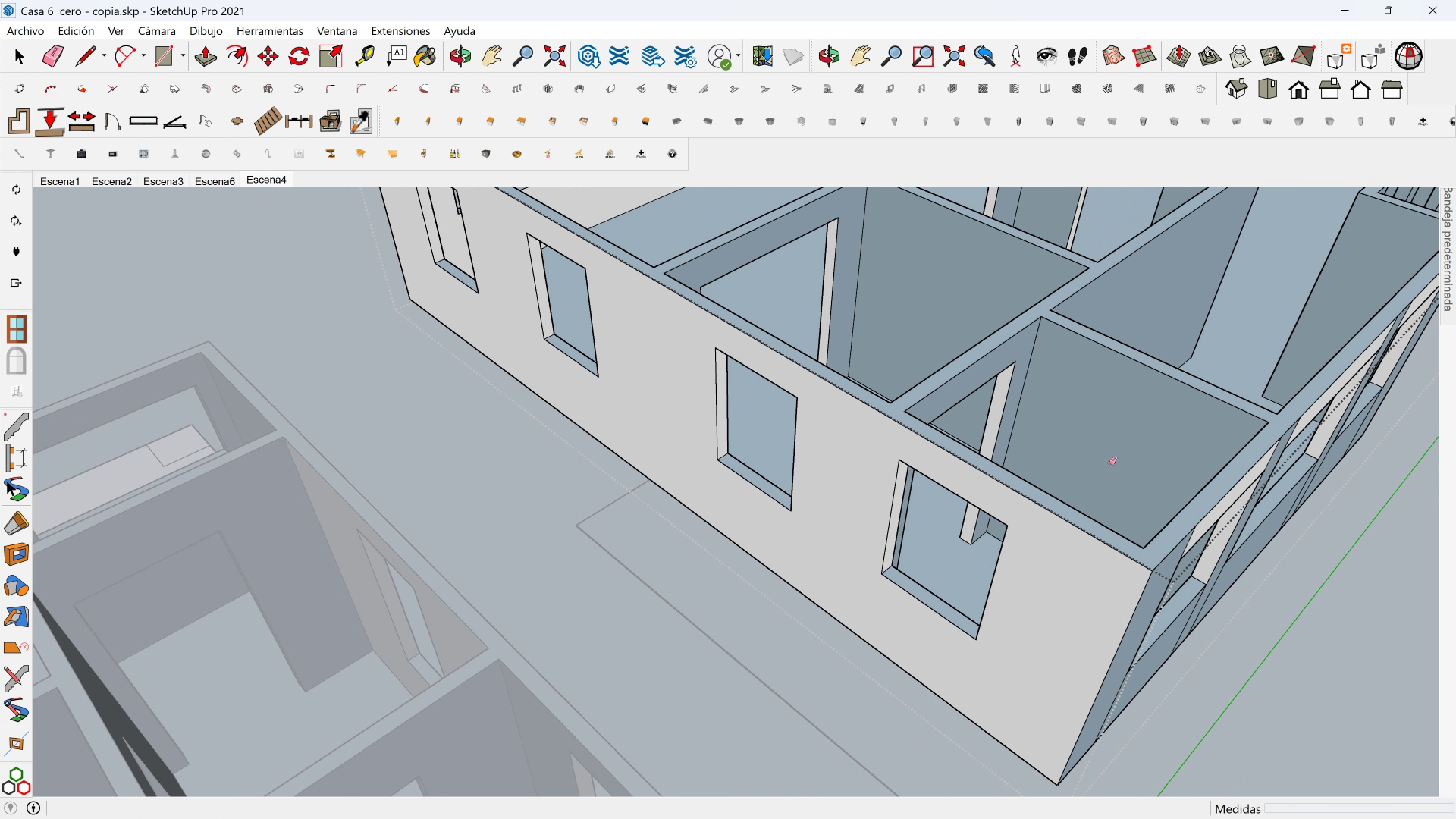 
hold_key(key=ShiftLeft, duration=0.46)
 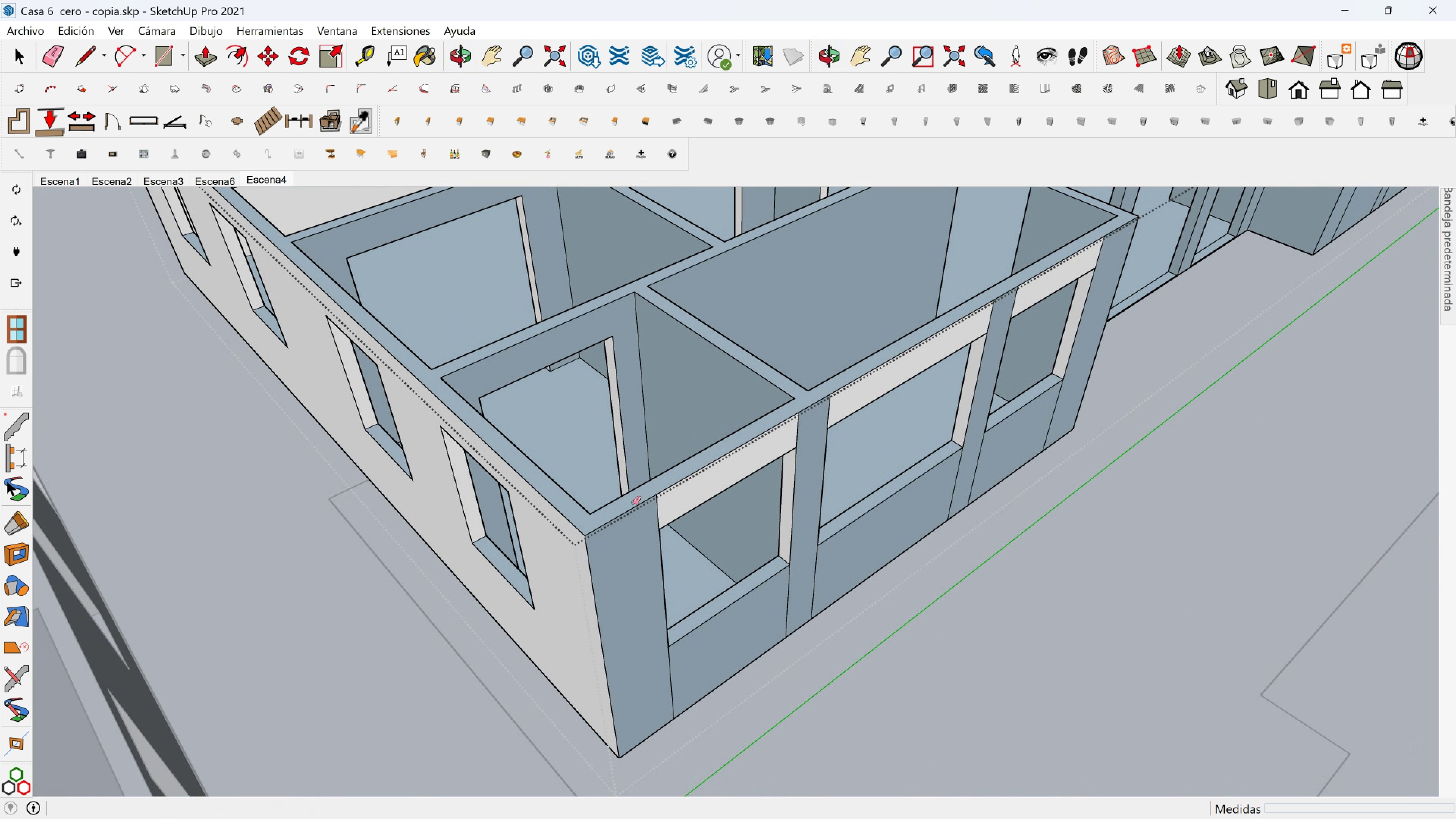 
scroll: coordinate [633, 503], scroll_direction: up, amount: 1.0
 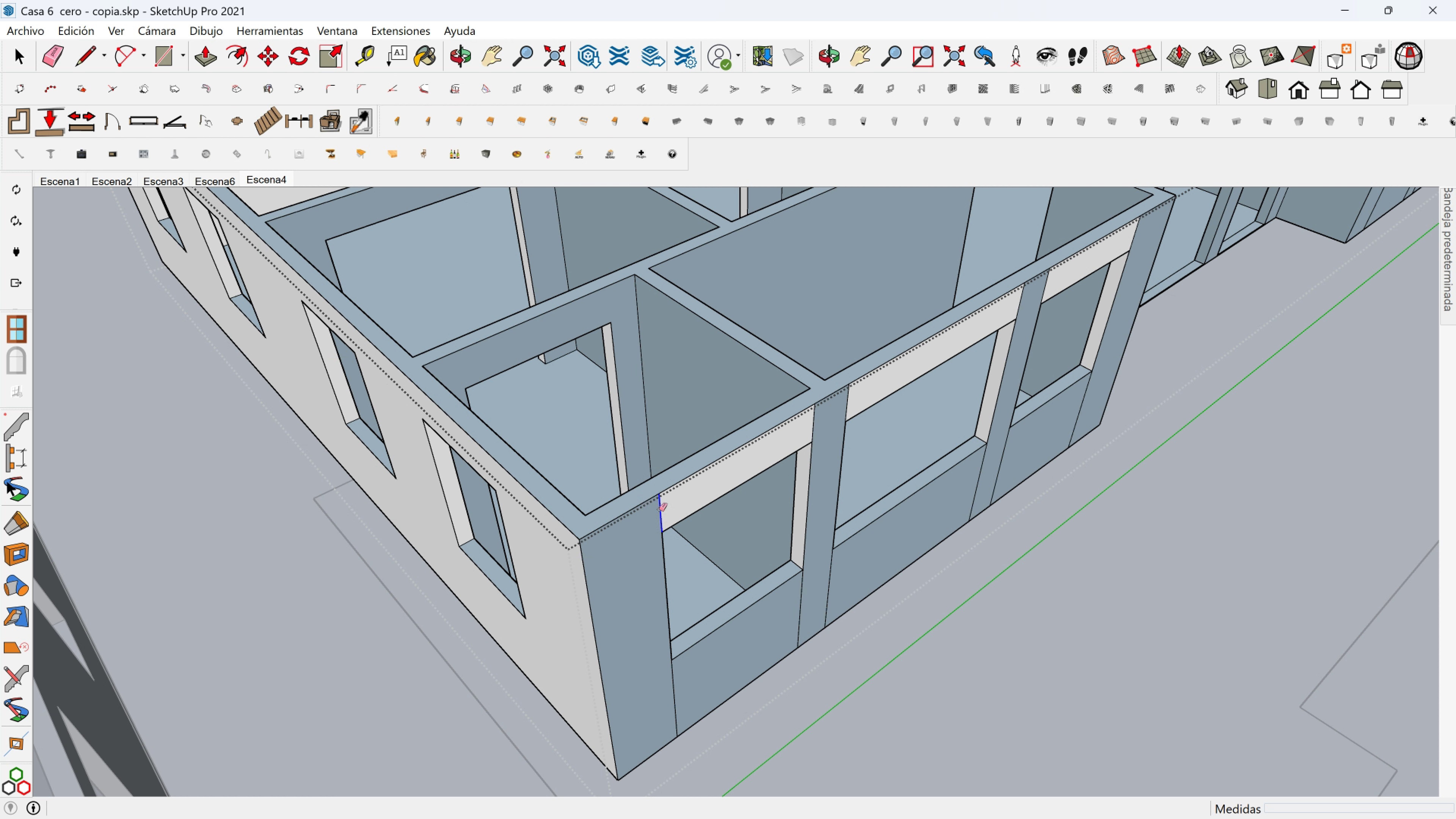 
left_click([659, 510])
 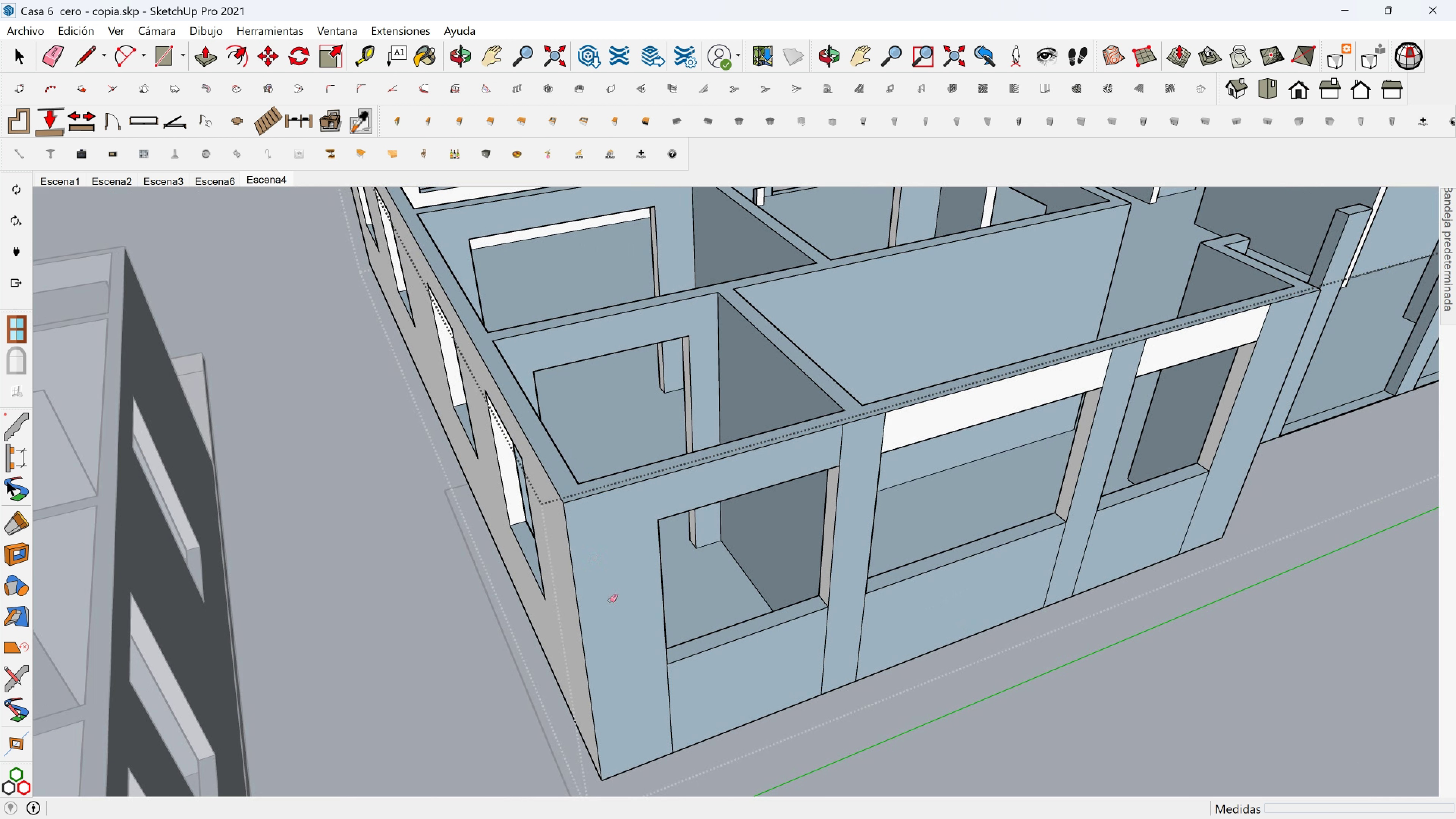 
scroll: coordinate [612, 626], scroll_direction: up, amount: 1.0
 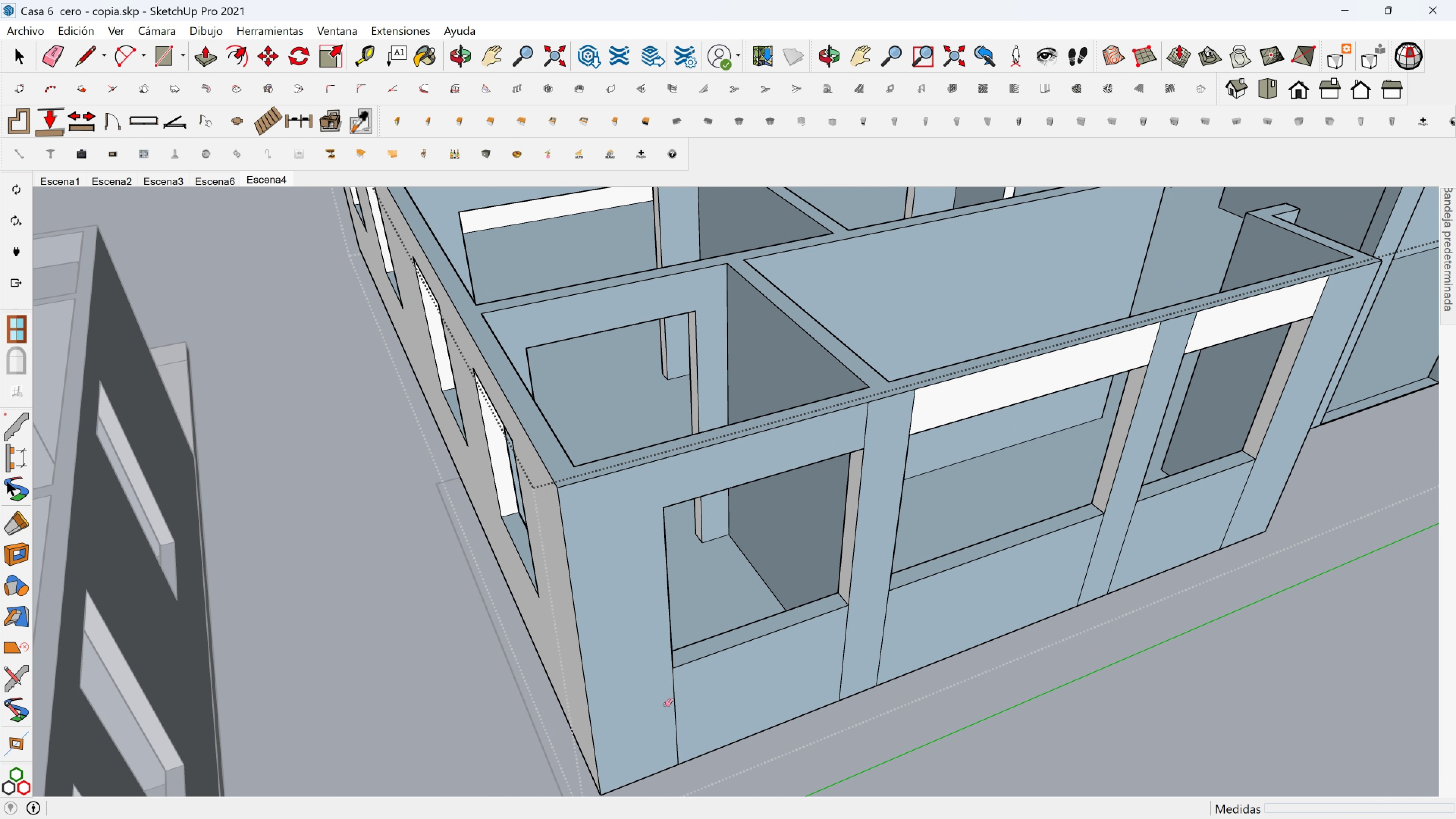 
left_click_drag(start_coordinate=[665, 705], to_coordinate=[742, 677])
 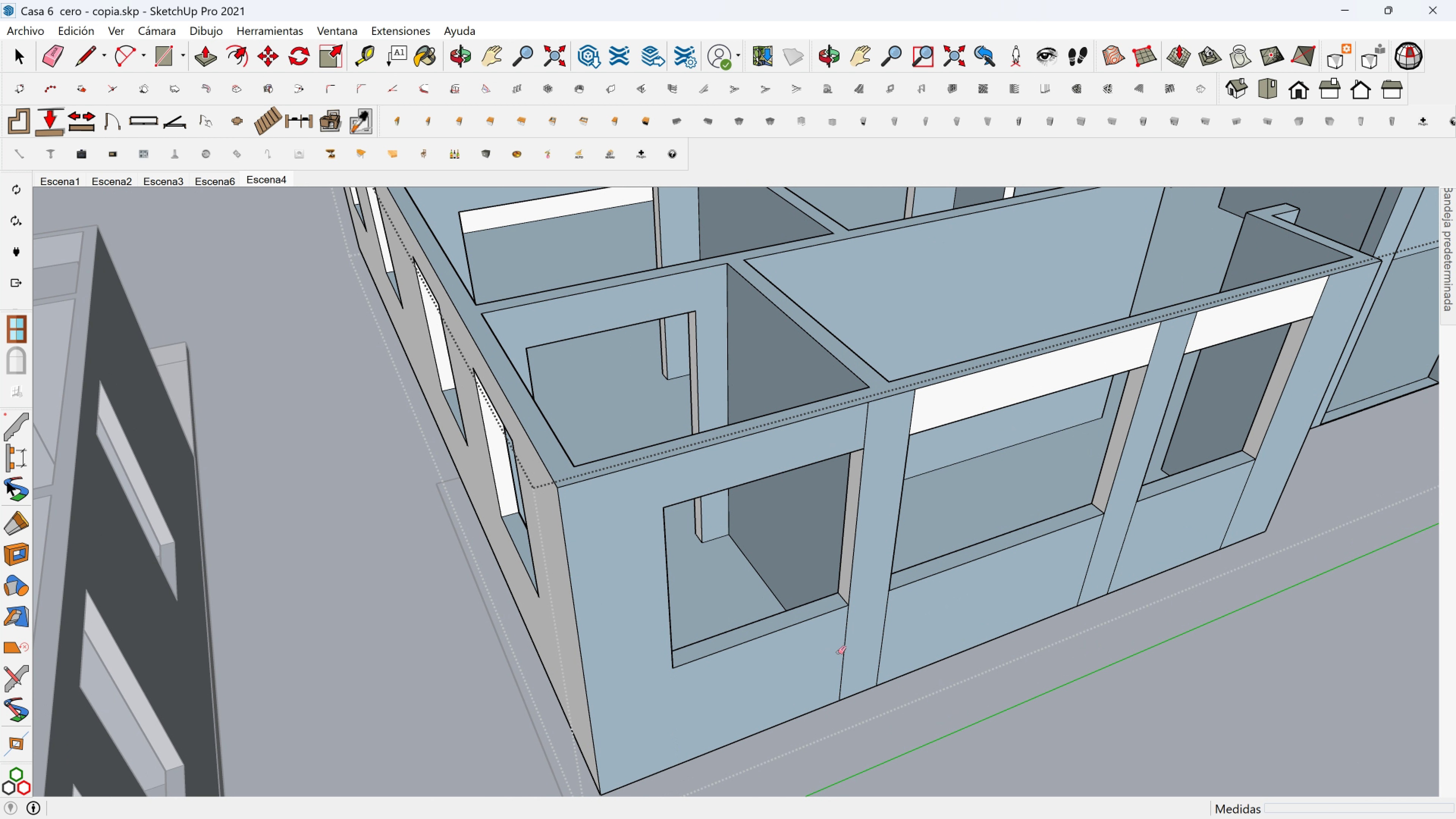 
left_click_drag(start_coordinate=[838, 653], to_coordinate=[897, 621])
 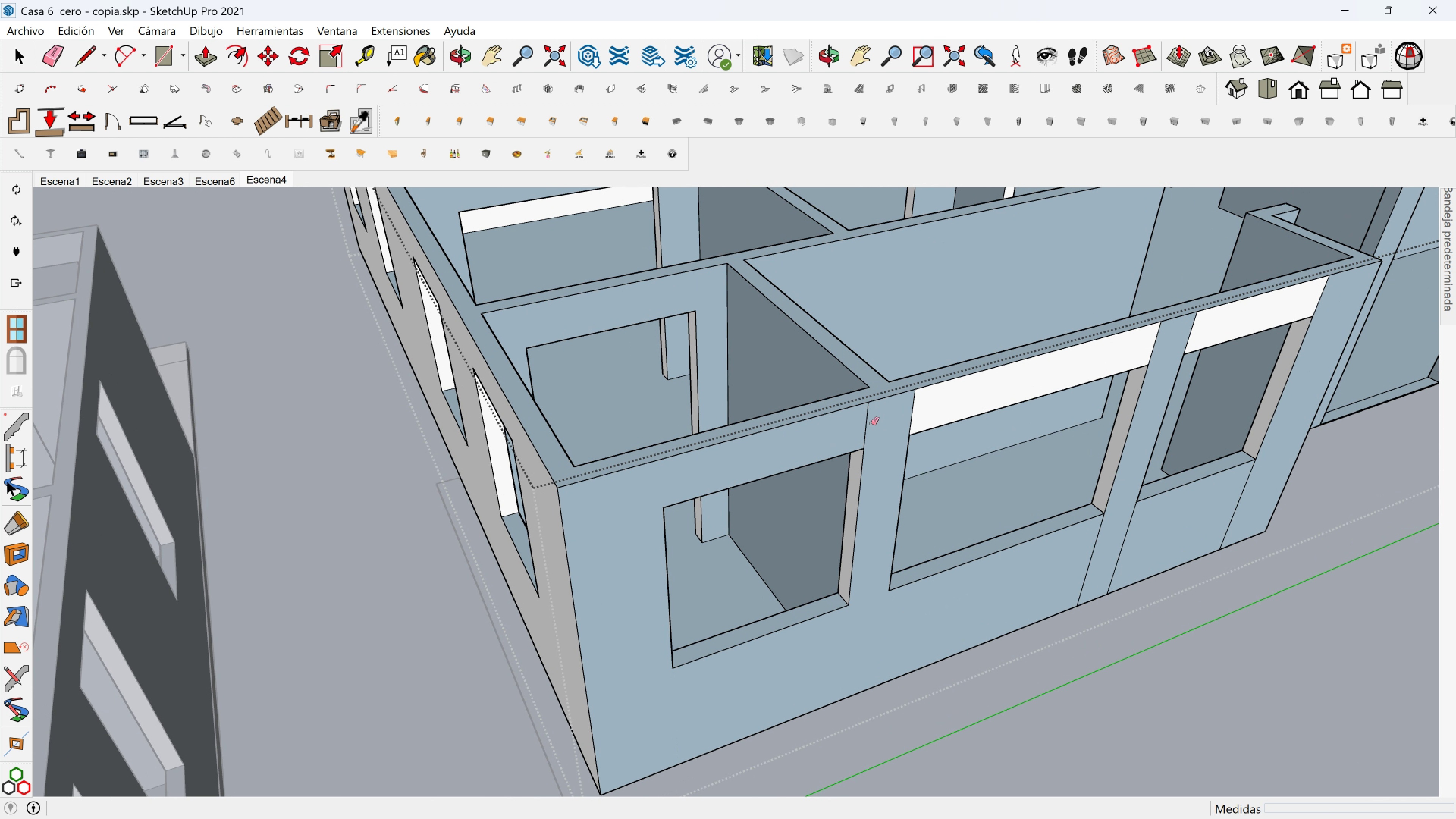 
scroll: coordinate [875, 420], scroll_direction: up, amount: 2.0
 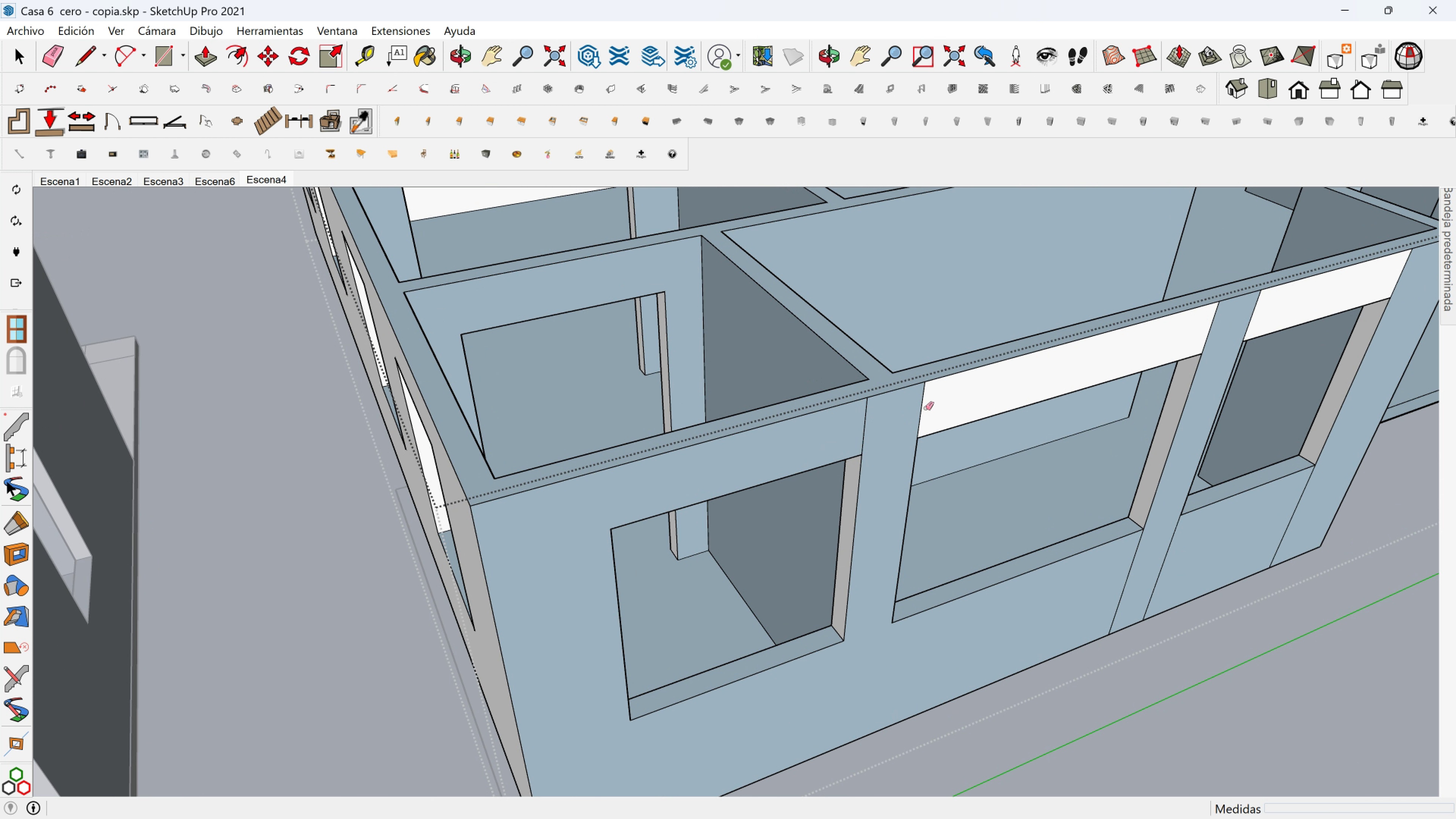 
left_click_drag(start_coordinate=[926, 408], to_coordinate=[899, 411])
 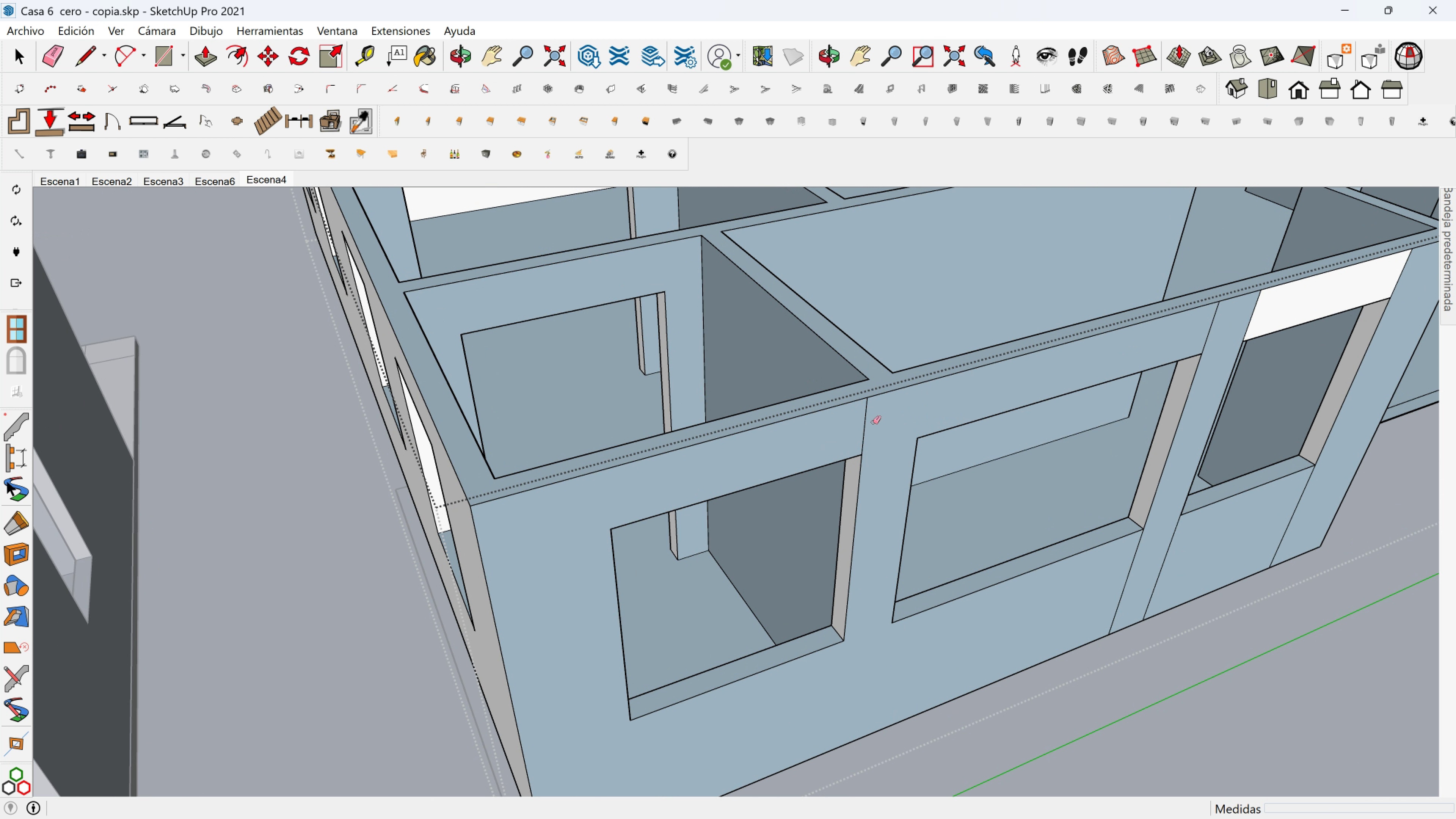 
left_click_drag(start_coordinate=[876, 422], to_coordinate=[864, 425])
 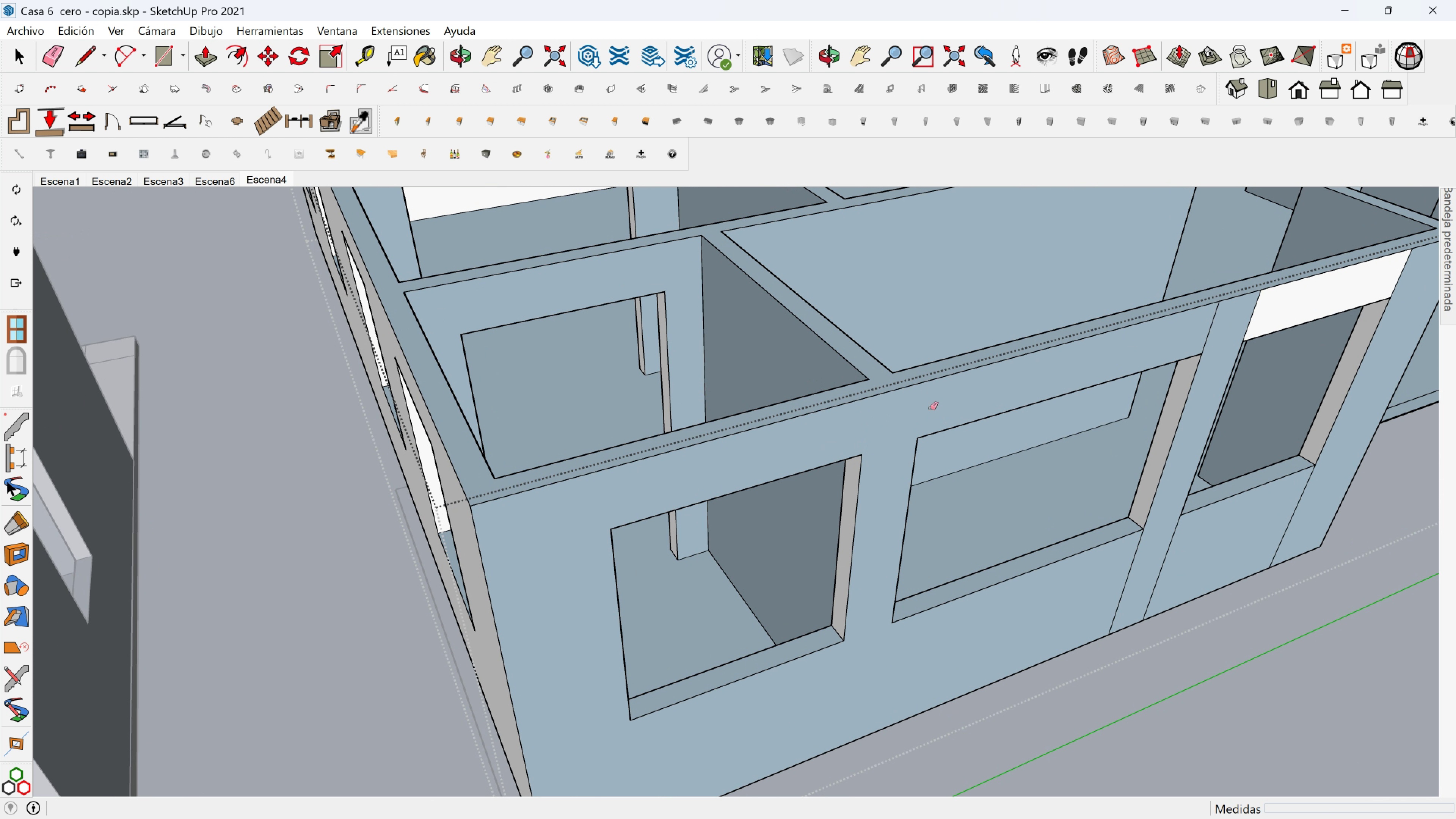 
hold_key(key=ShiftLeft, duration=0.56)
 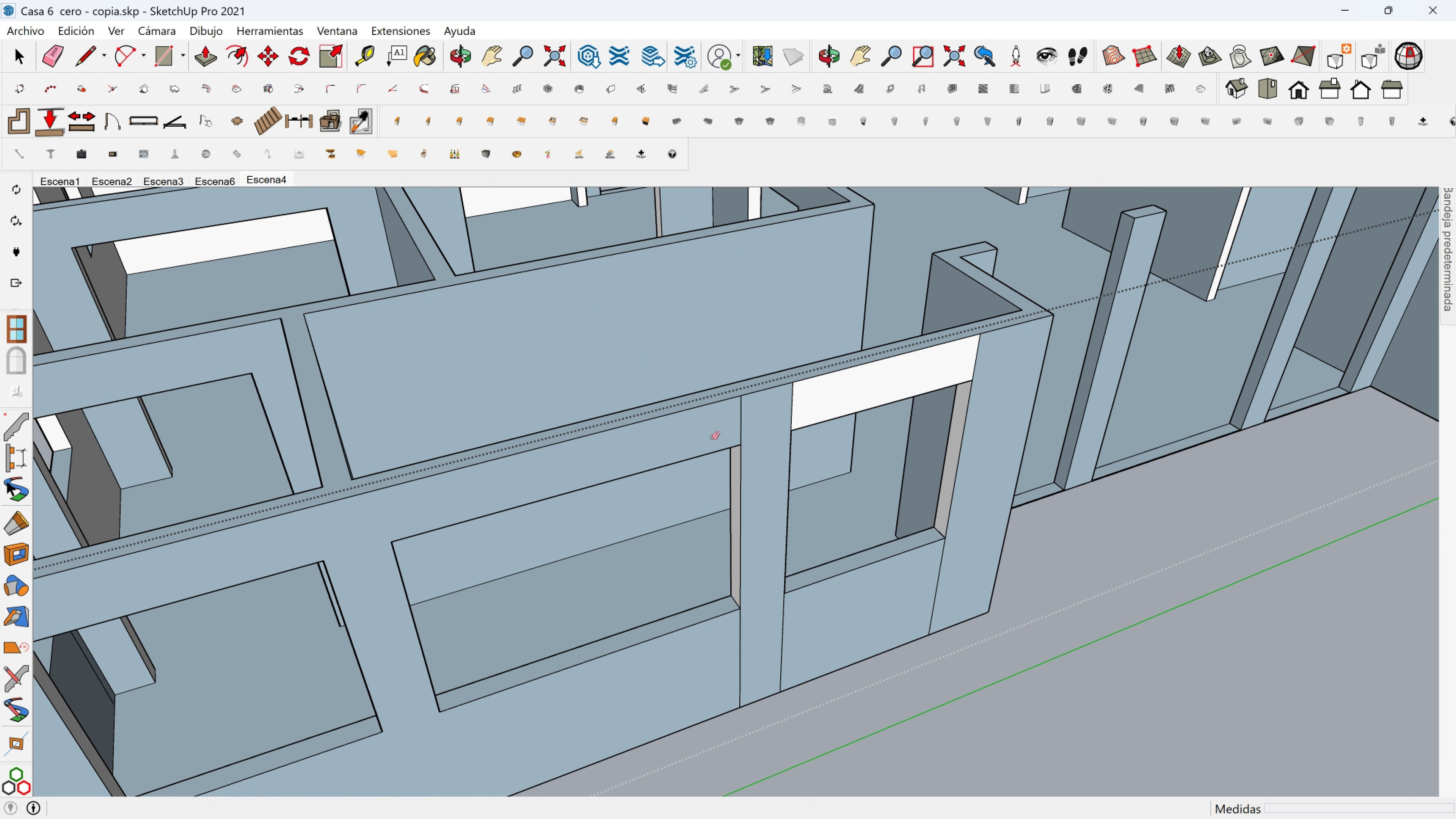 
scroll: coordinate [712, 438], scroll_direction: up, amount: 1.0
 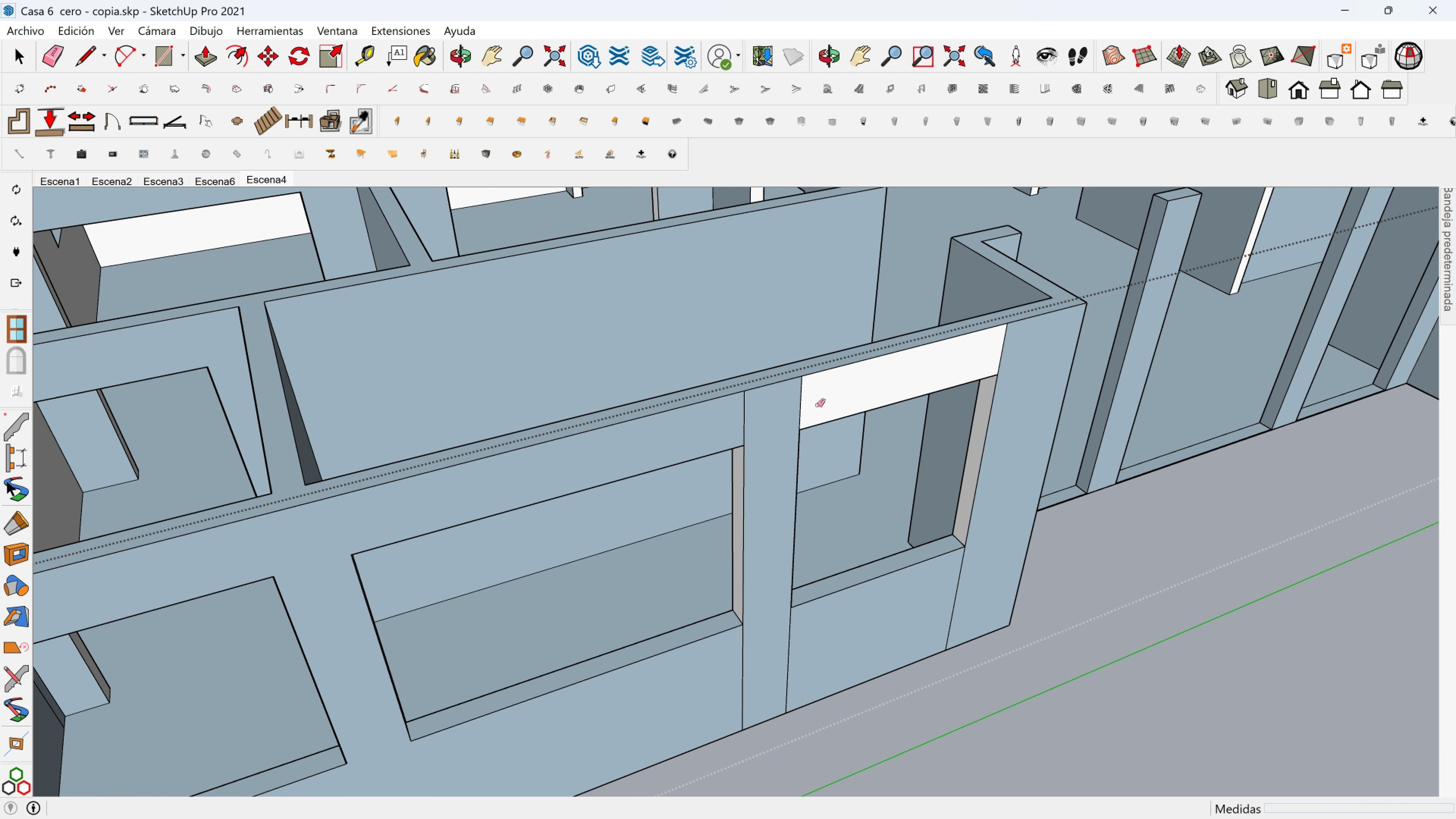 
left_click_drag(start_coordinate=[817, 405], to_coordinate=[733, 425])
 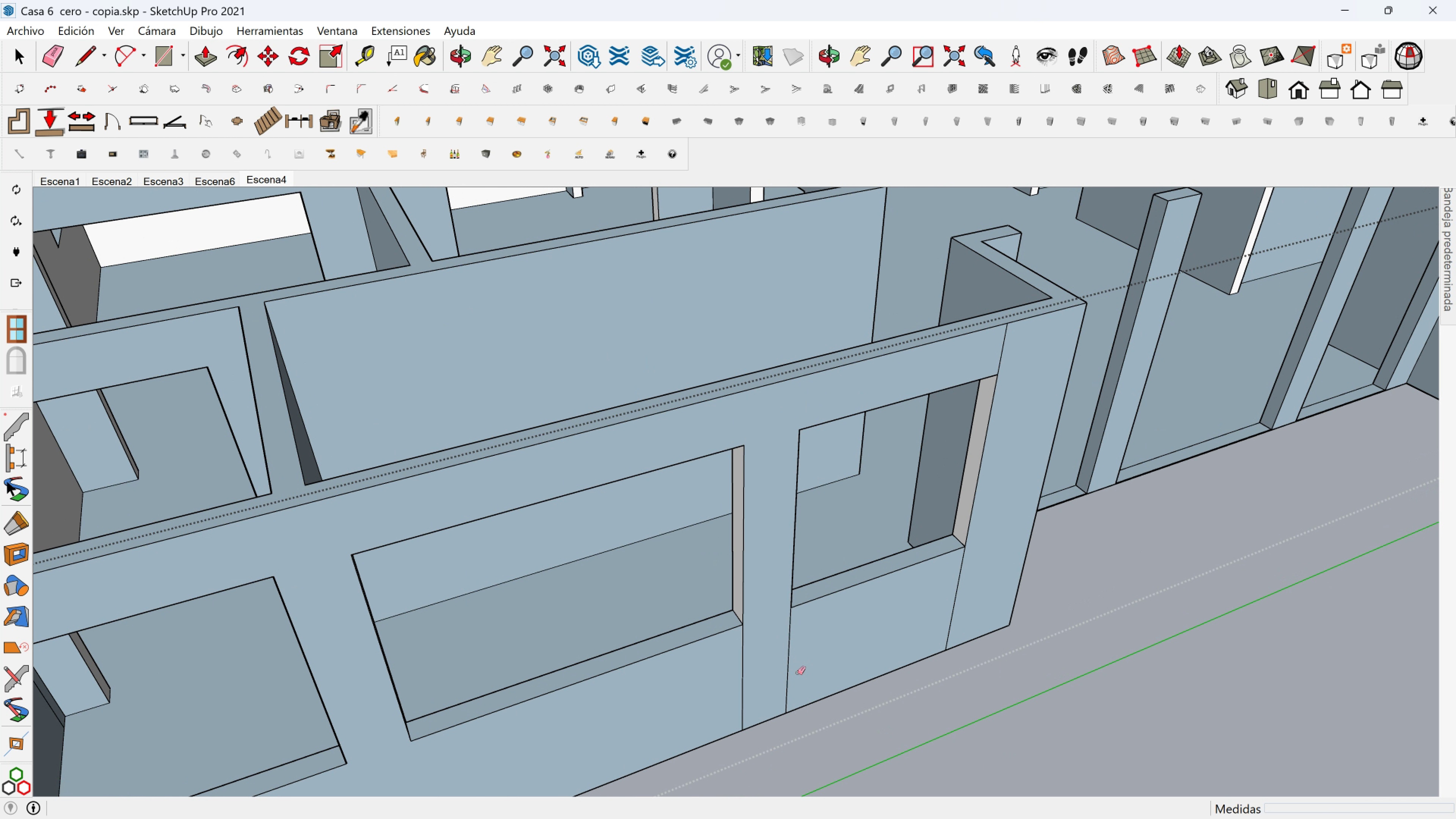 
left_click_drag(start_coordinate=[799, 658], to_coordinate=[717, 693])
 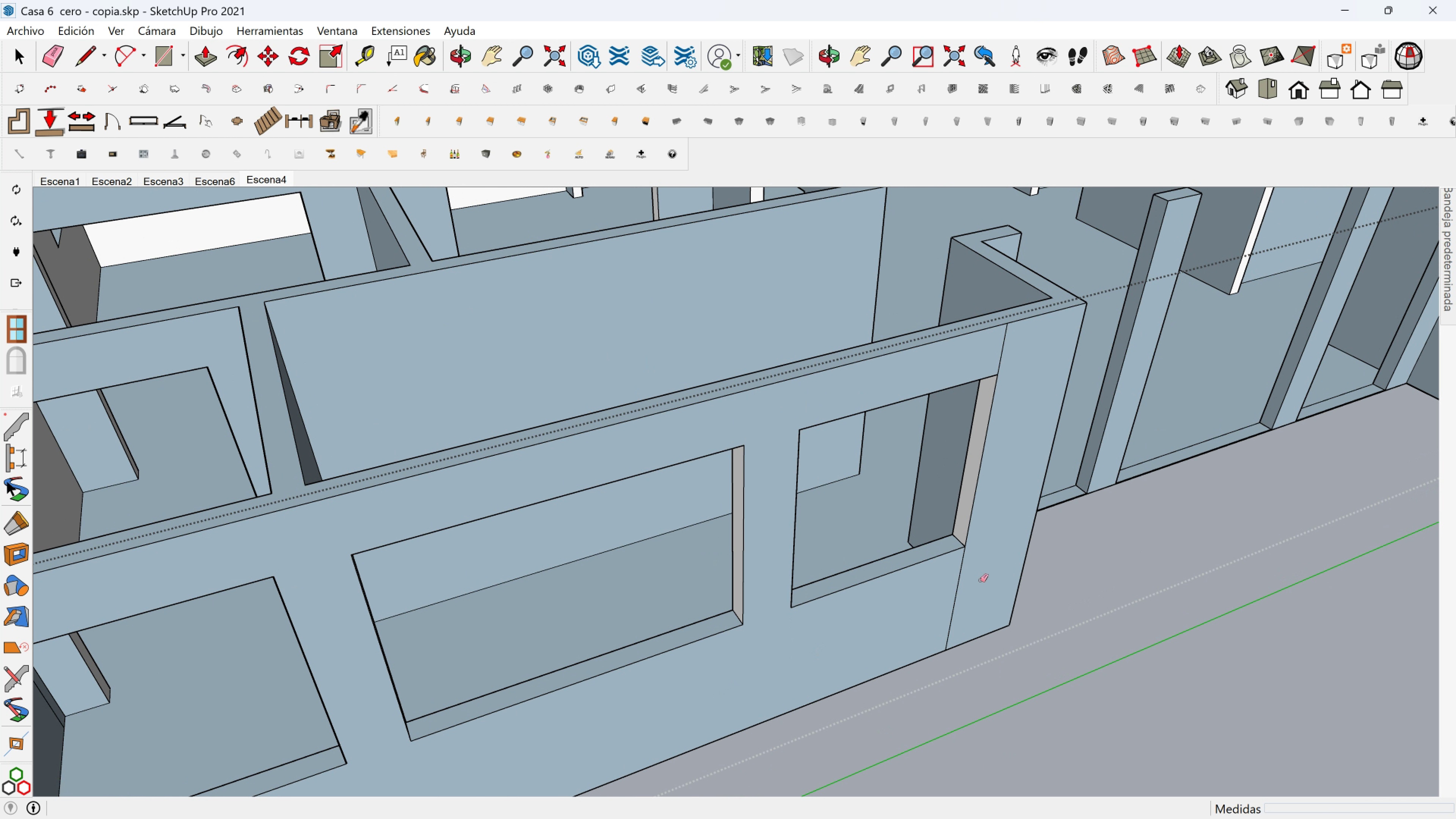 
left_click_drag(start_coordinate=[980, 581], to_coordinate=[937, 599])
 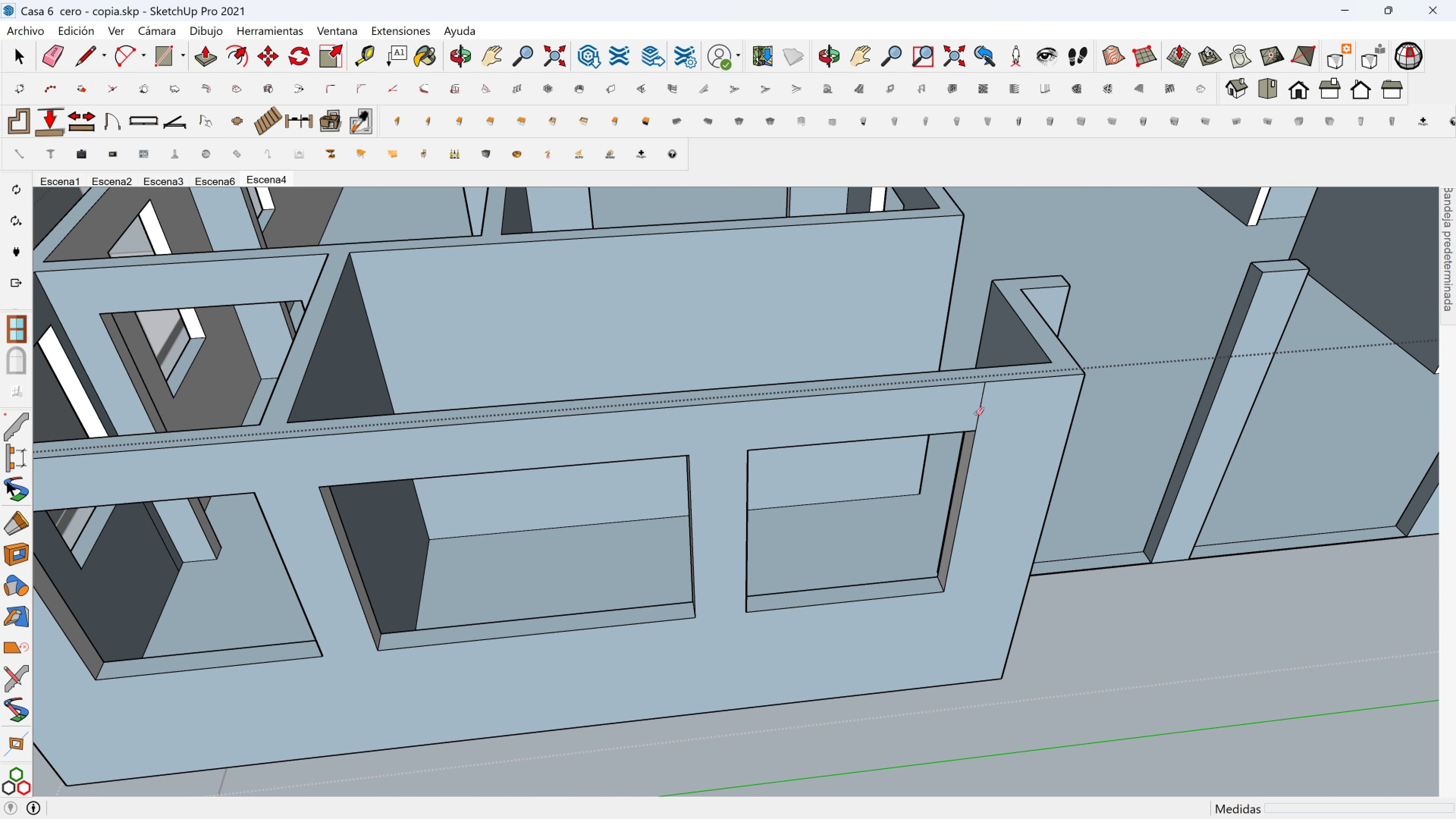 
left_click_drag(start_coordinate=[988, 406], to_coordinate=[977, 406])
 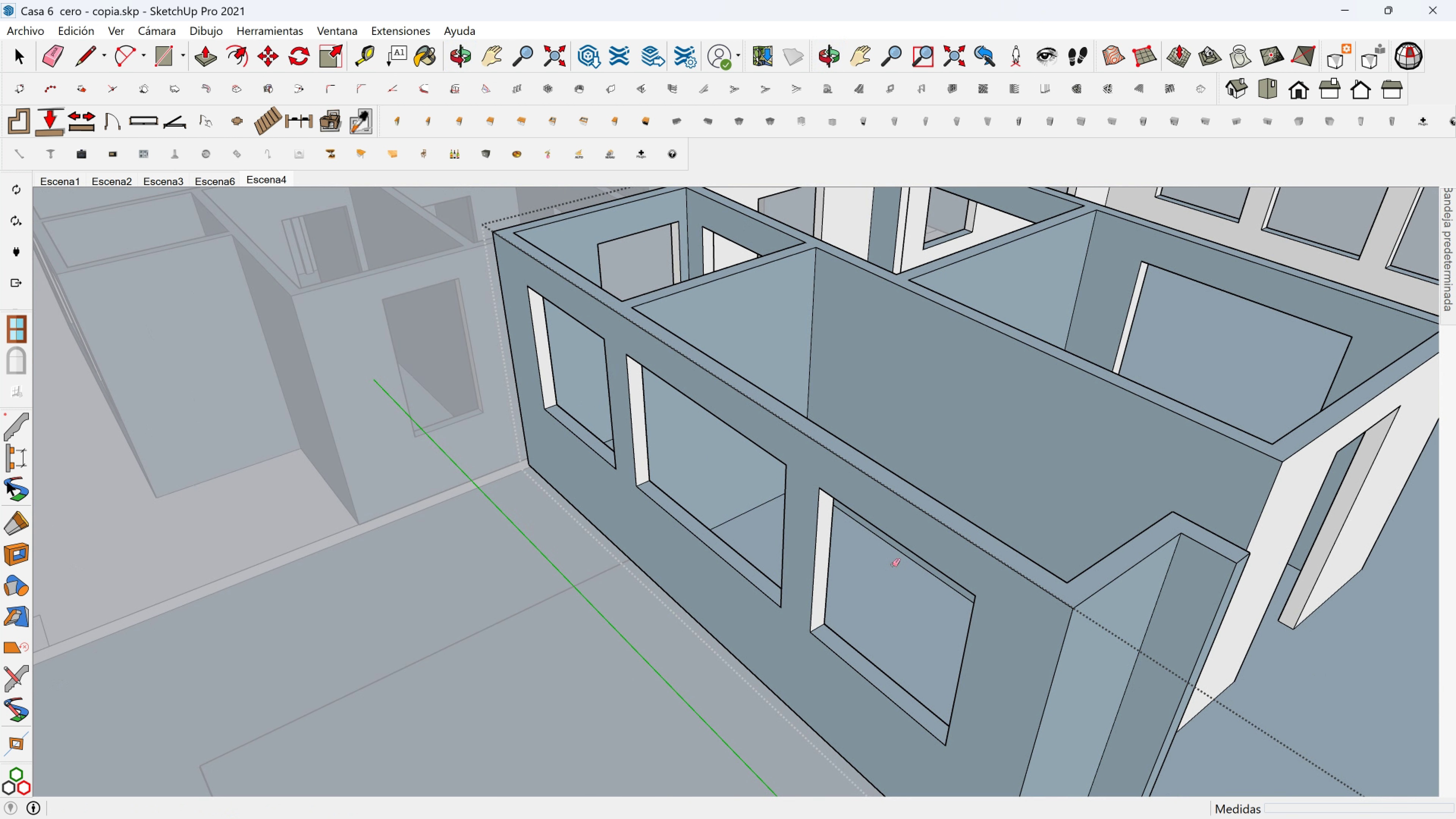 
hold_key(key=ShiftLeft, duration=0.54)
 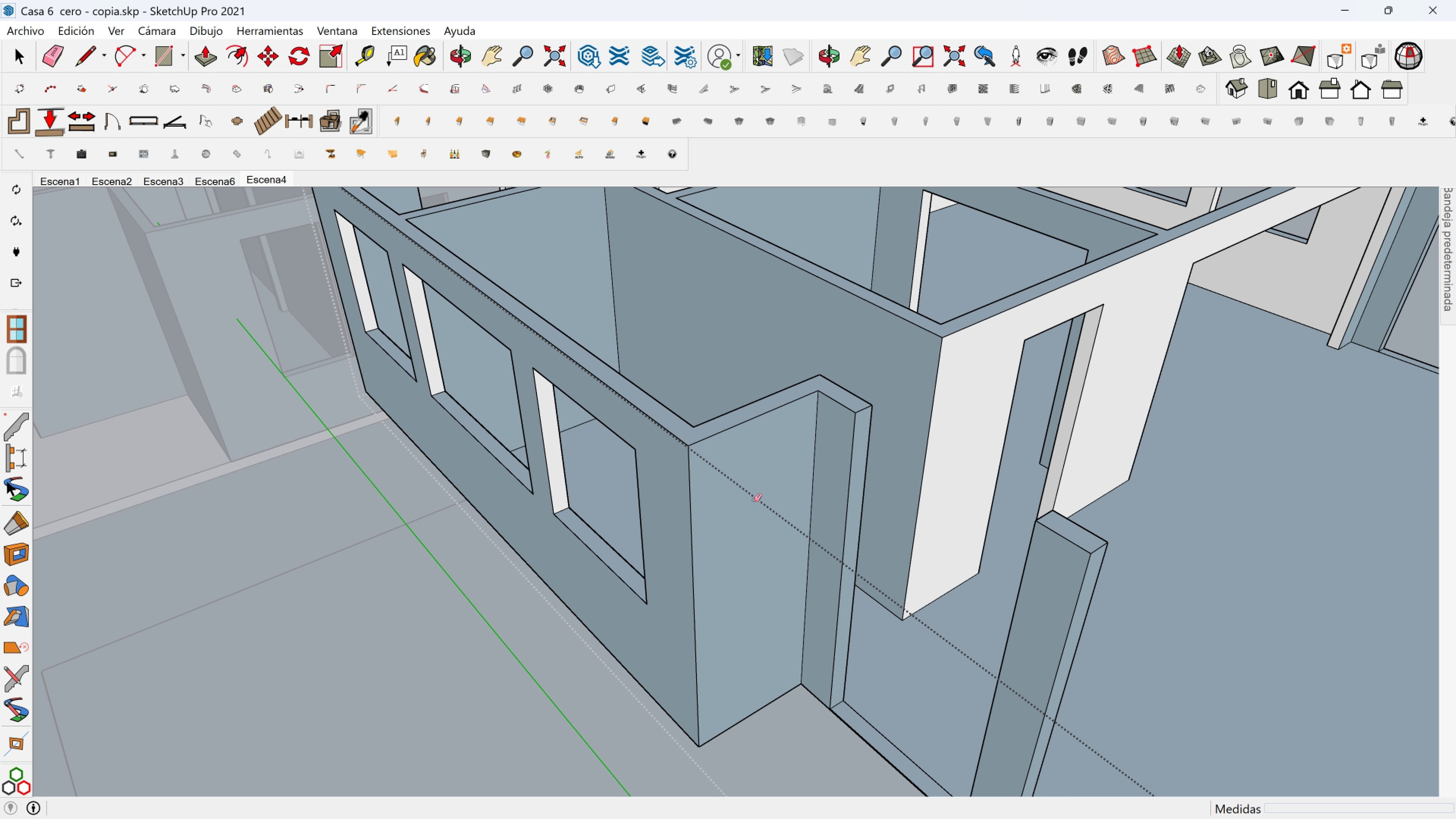 
scroll: coordinate [736, 501], scroll_direction: down, amount: 7.0
 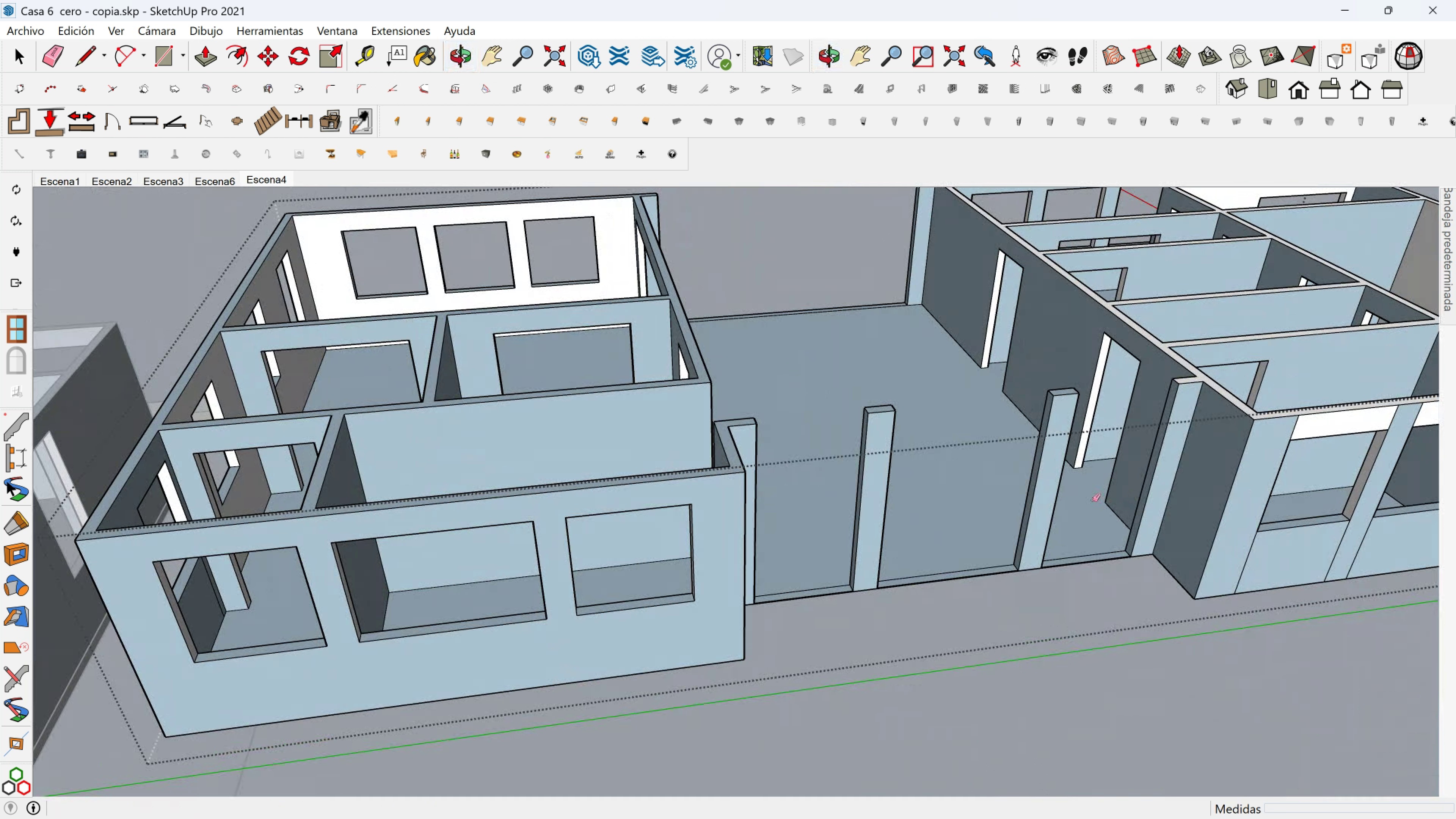 
hold_key(key=ShiftLeft, duration=0.47)
 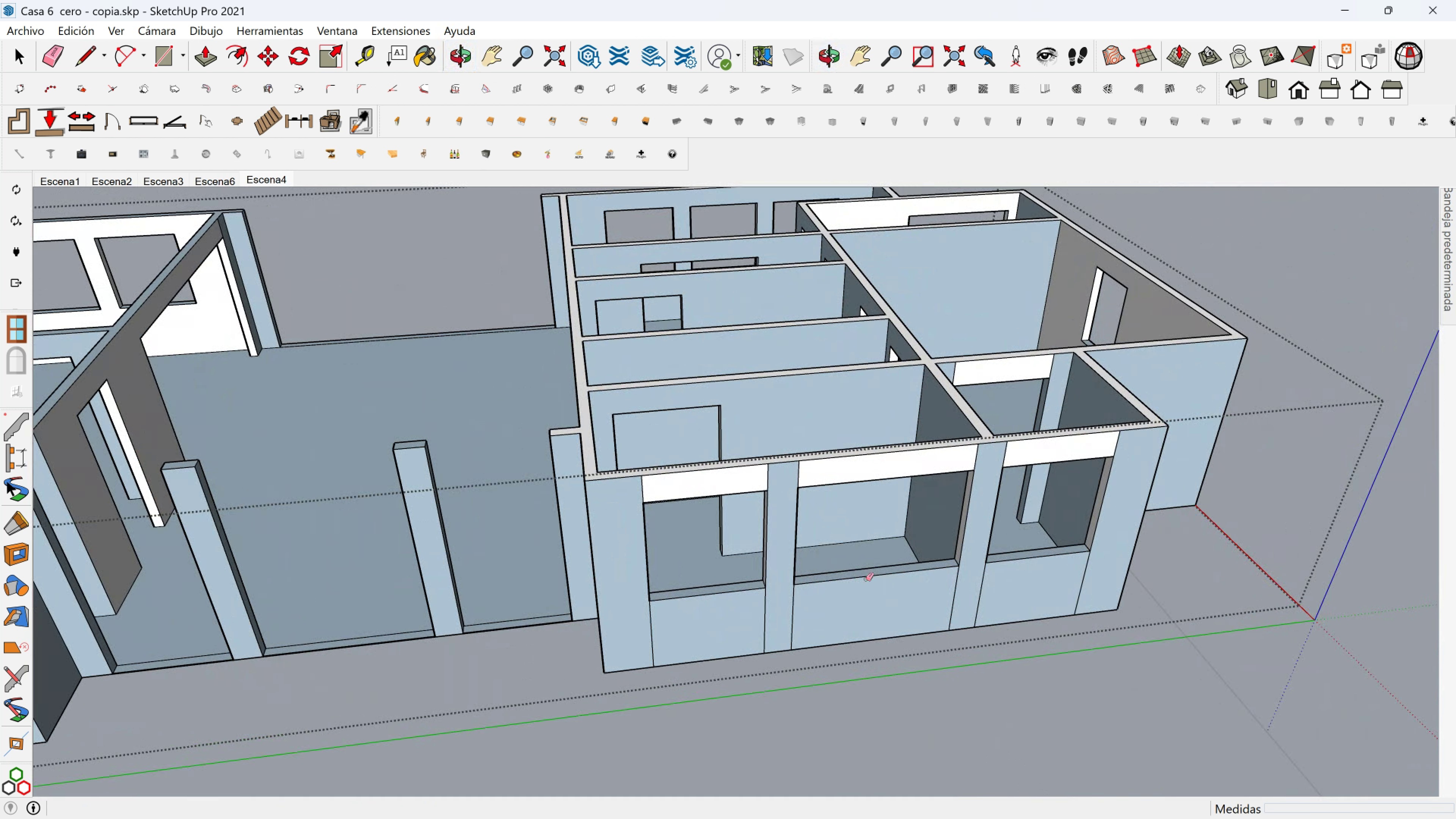 
scroll: coordinate [752, 625], scroll_direction: up, amount: 5.0
 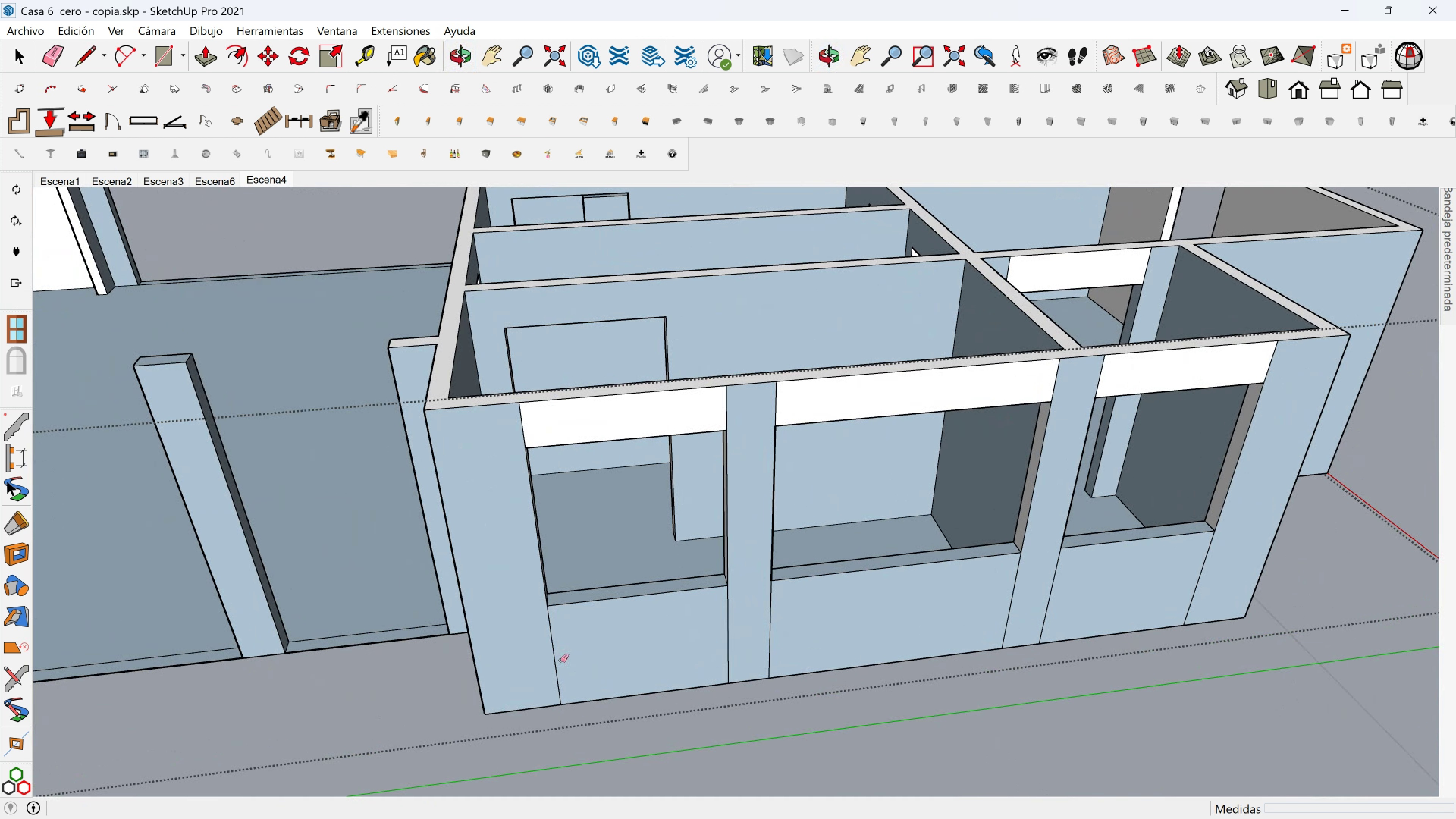 
left_click_drag(start_coordinate=[558, 661], to_coordinate=[543, 661])
 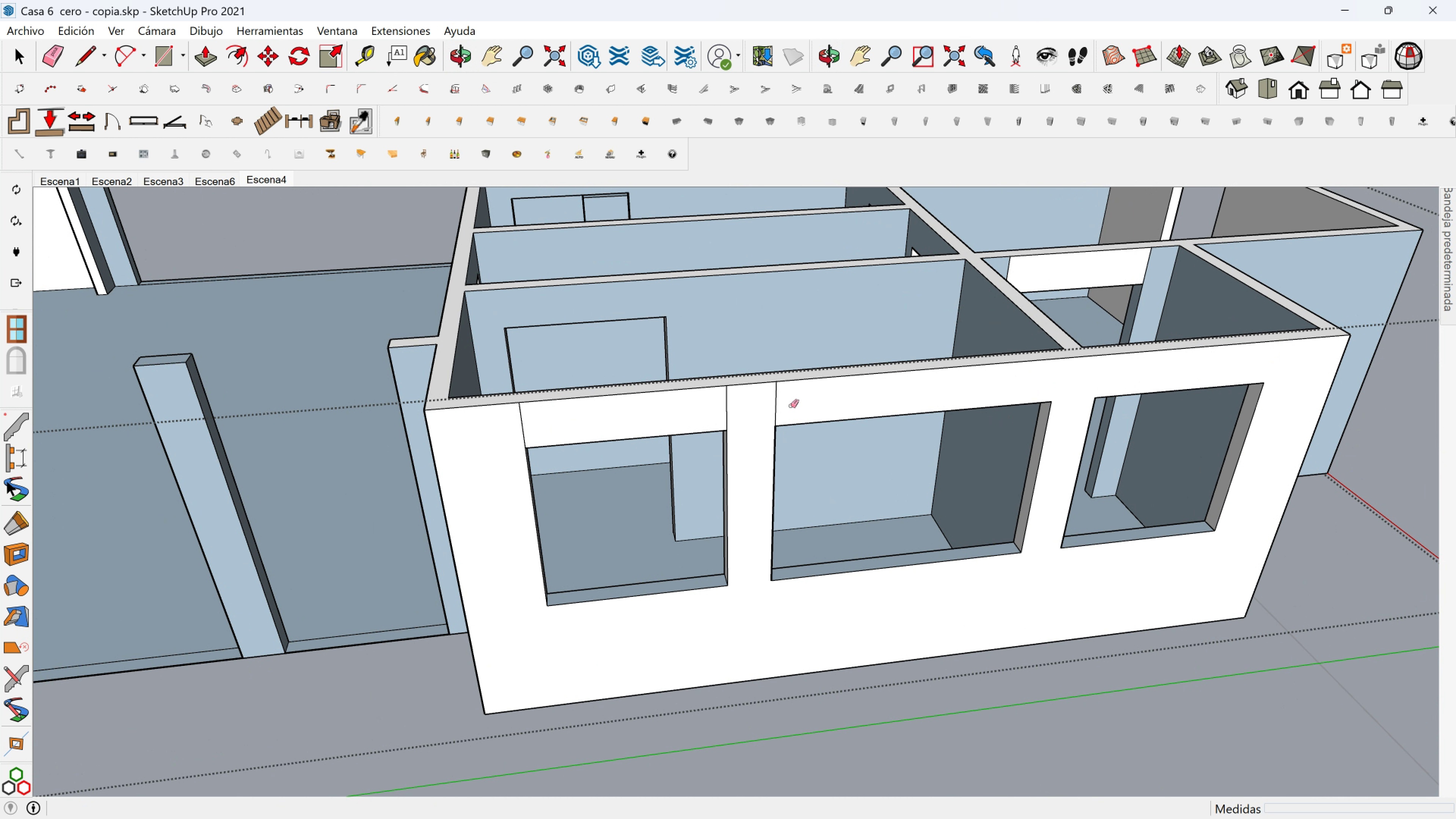 
wait(5.79)
 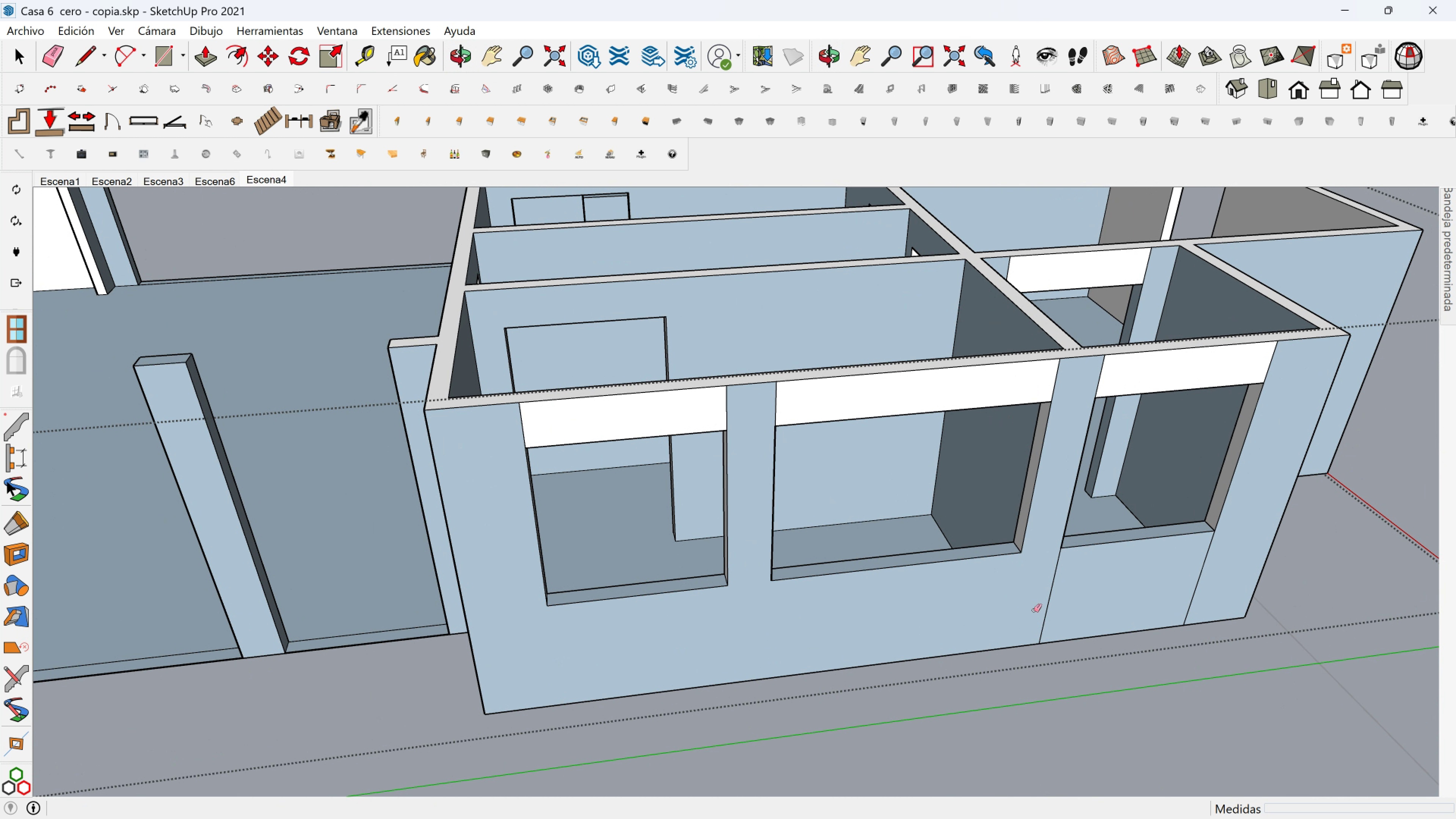 
hold_key(key=ShiftLeft, duration=0.33)
 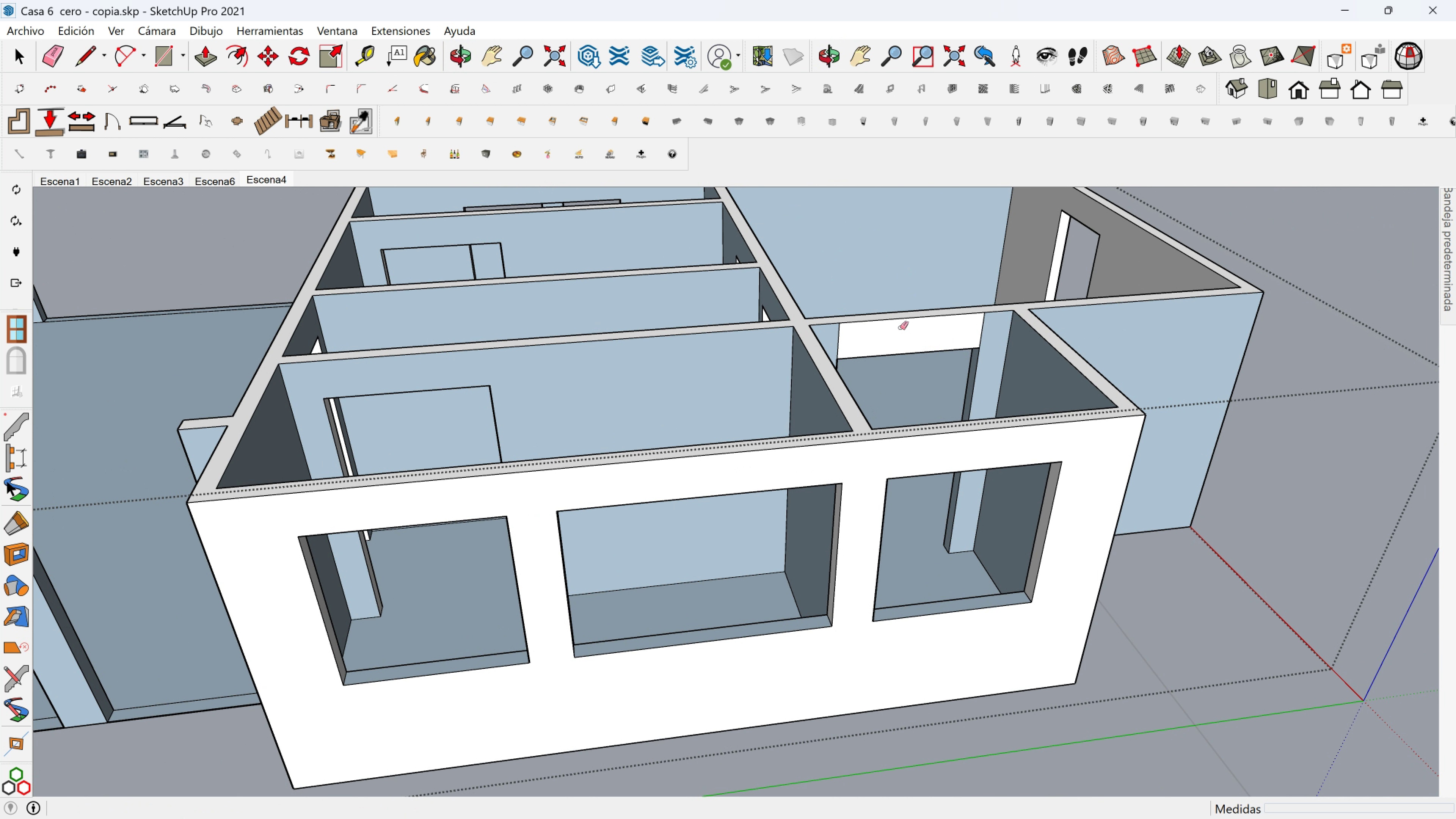 
scroll: coordinate [940, 326], scroll_direction: up, amount: 2.0
 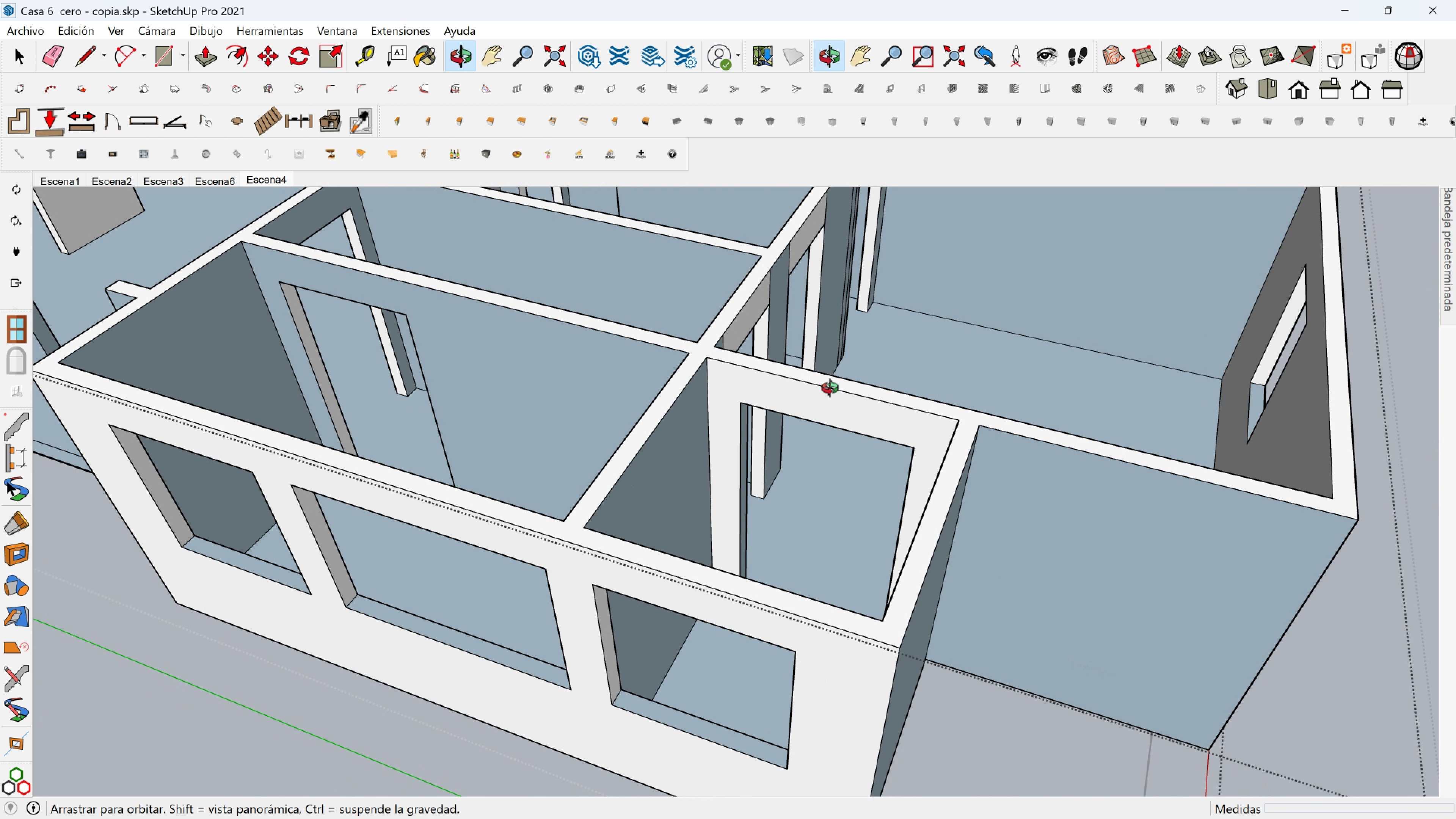 
hold_key(key=ShiftLeft, duration=0.39)
 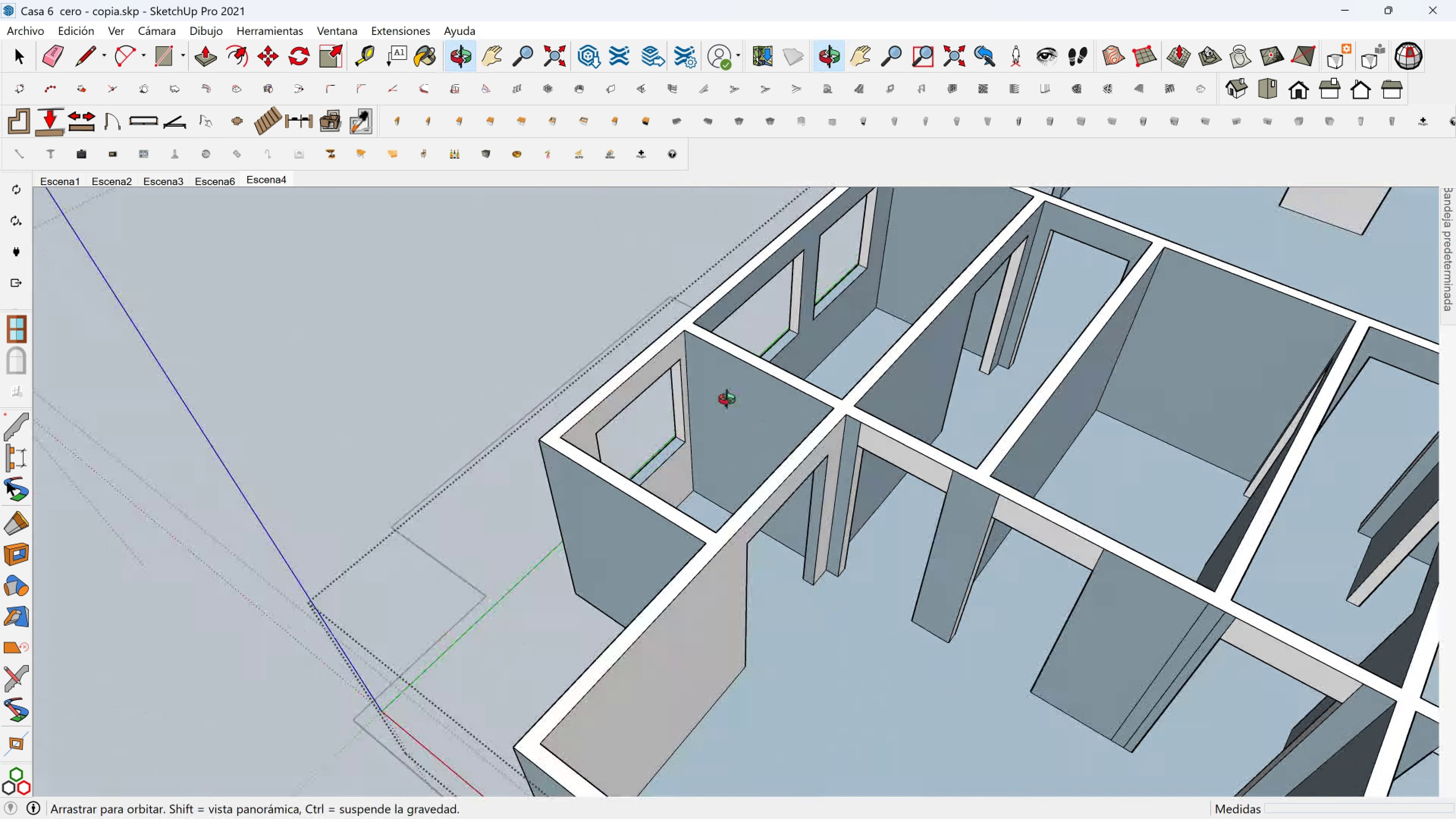 
hold_key(key=ShiftLeft, duration=0.36)
 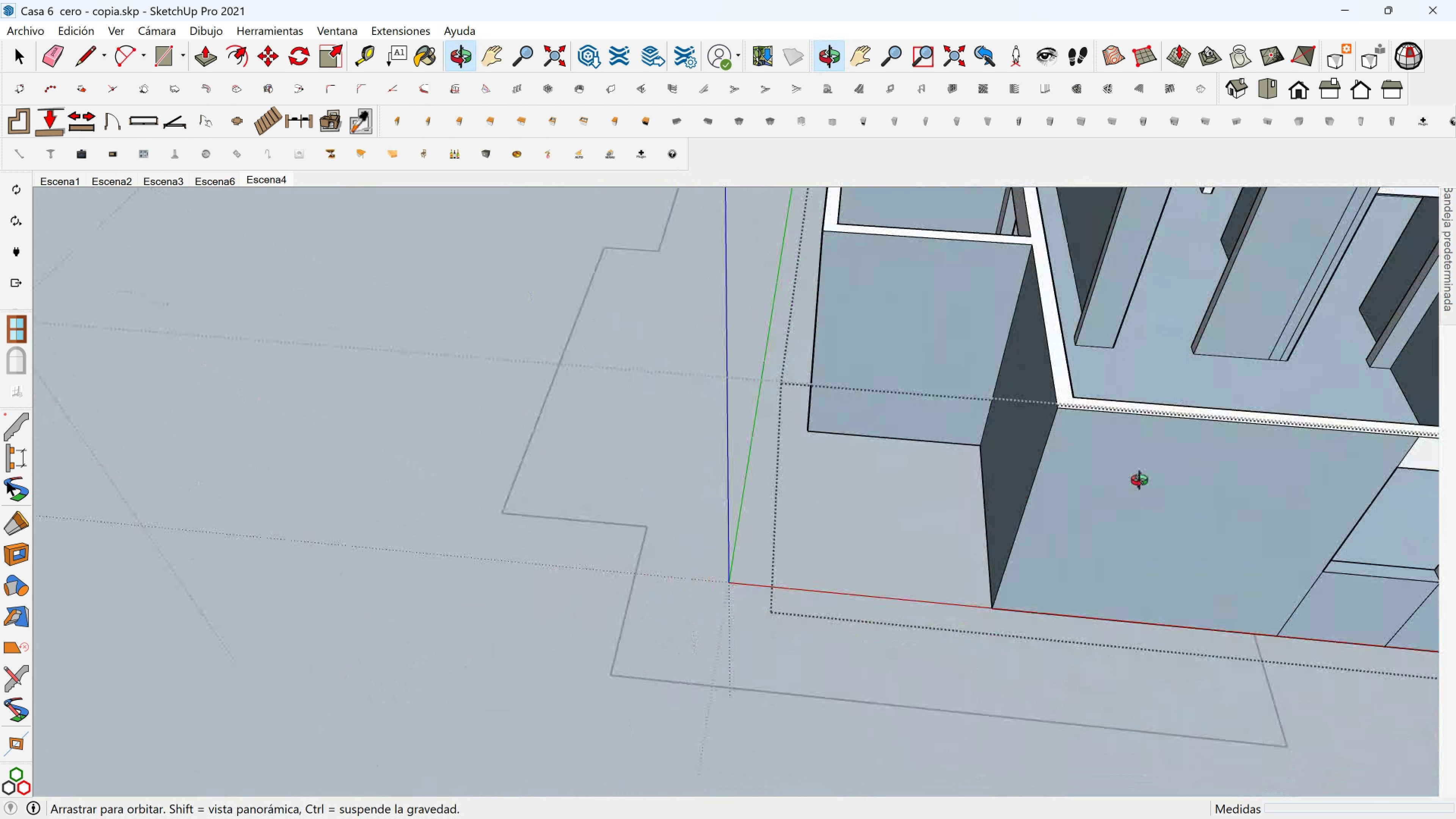 
hold_key(key=ShiftLeft, duration=0.36)
 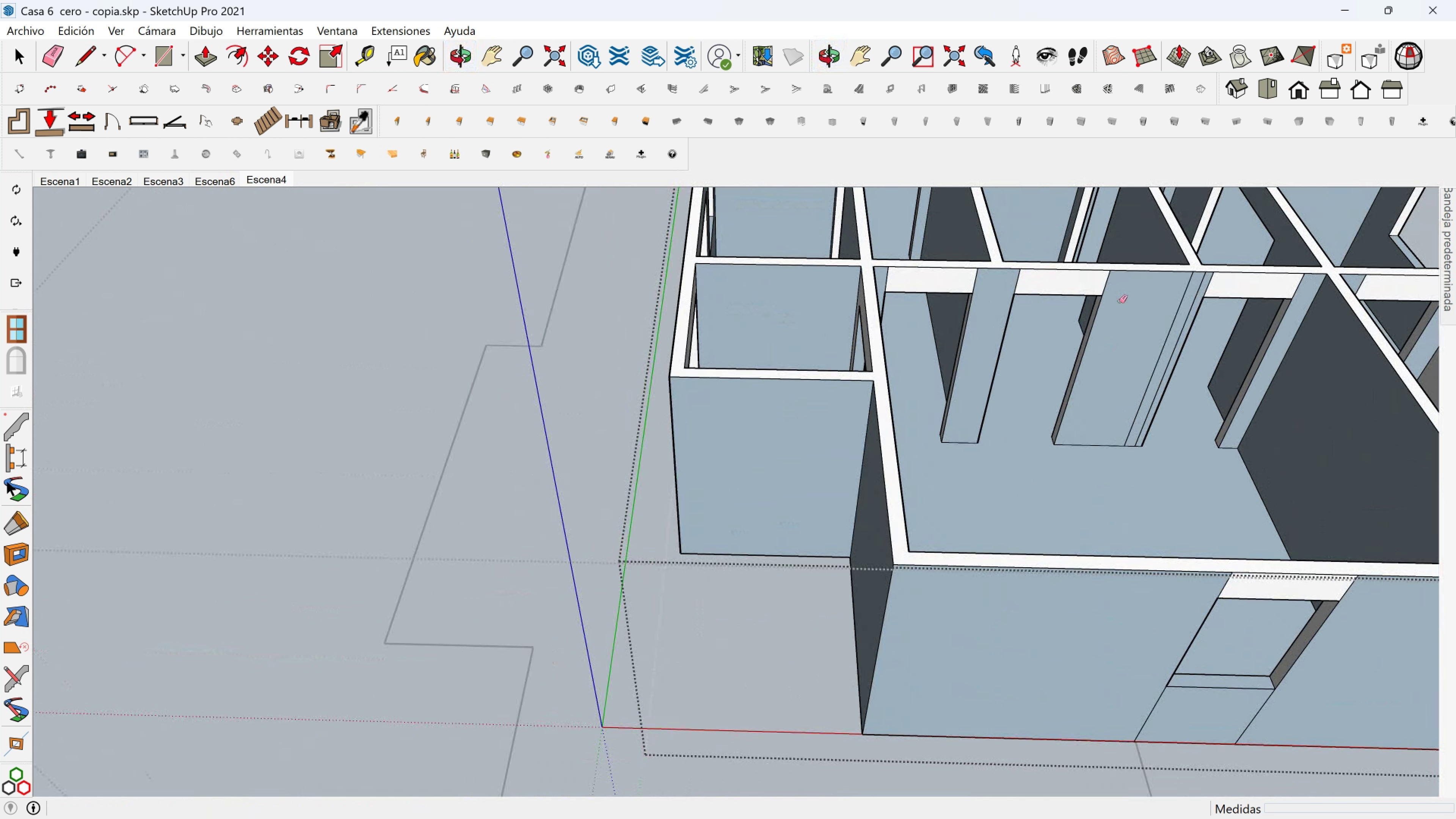 
scroll: coordinate [1254, 274], scroll_direction: up, amount: 5.0
 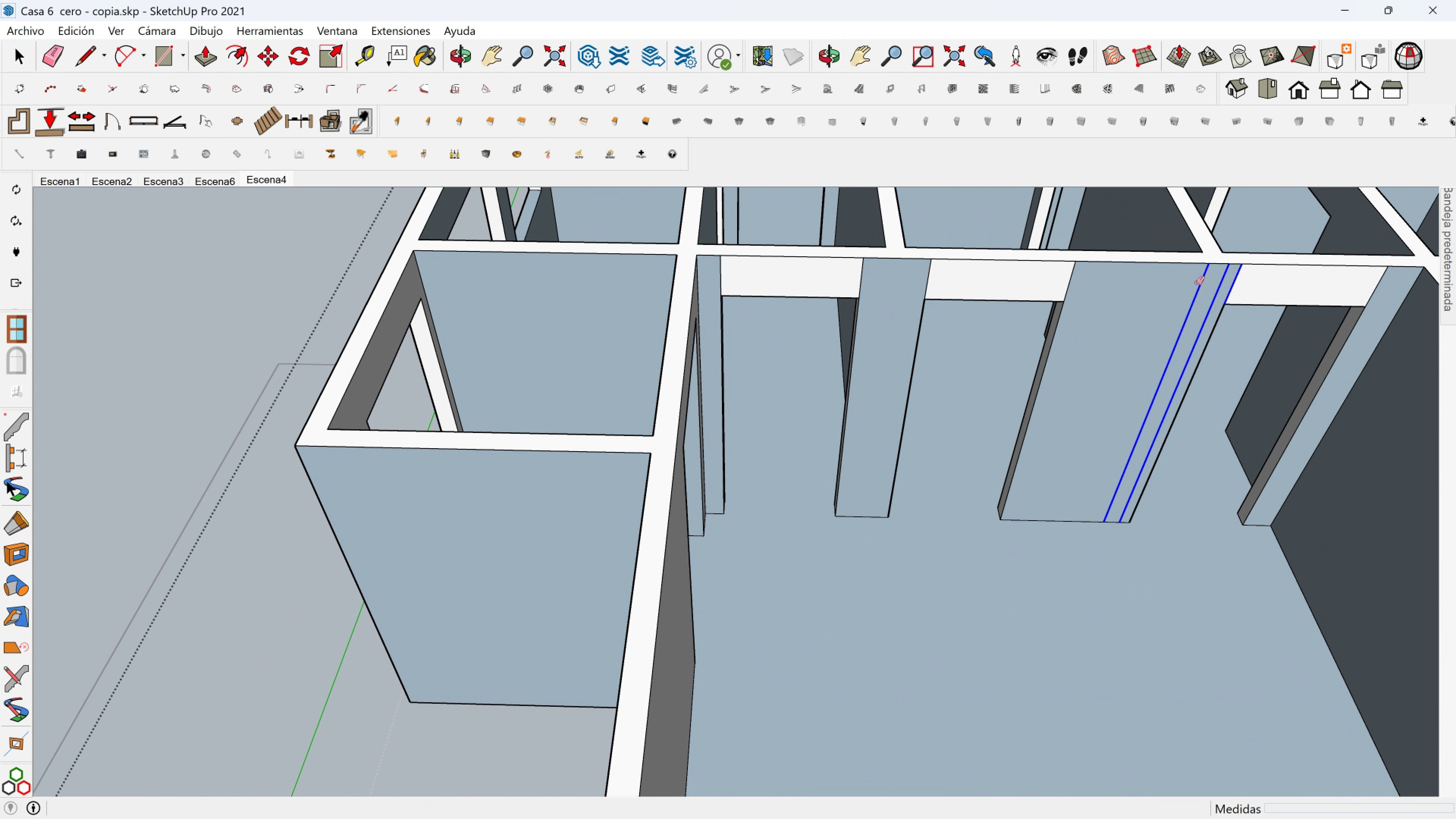 
hold_key(key=ShiftLeft, duration=0.33)
 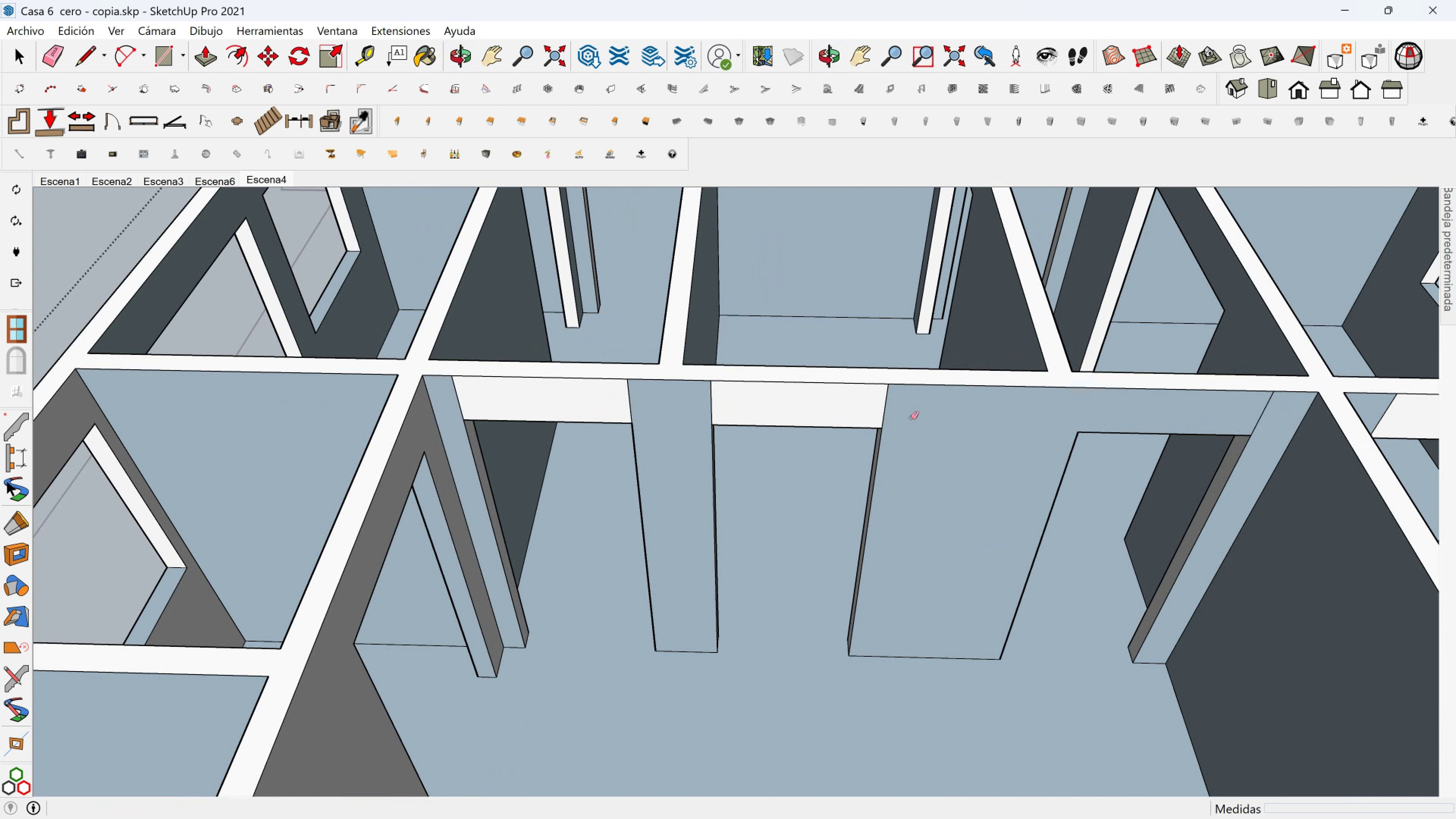 
scroll: coordinate [911, 418], scroll_direction: up, amount: 3.0
 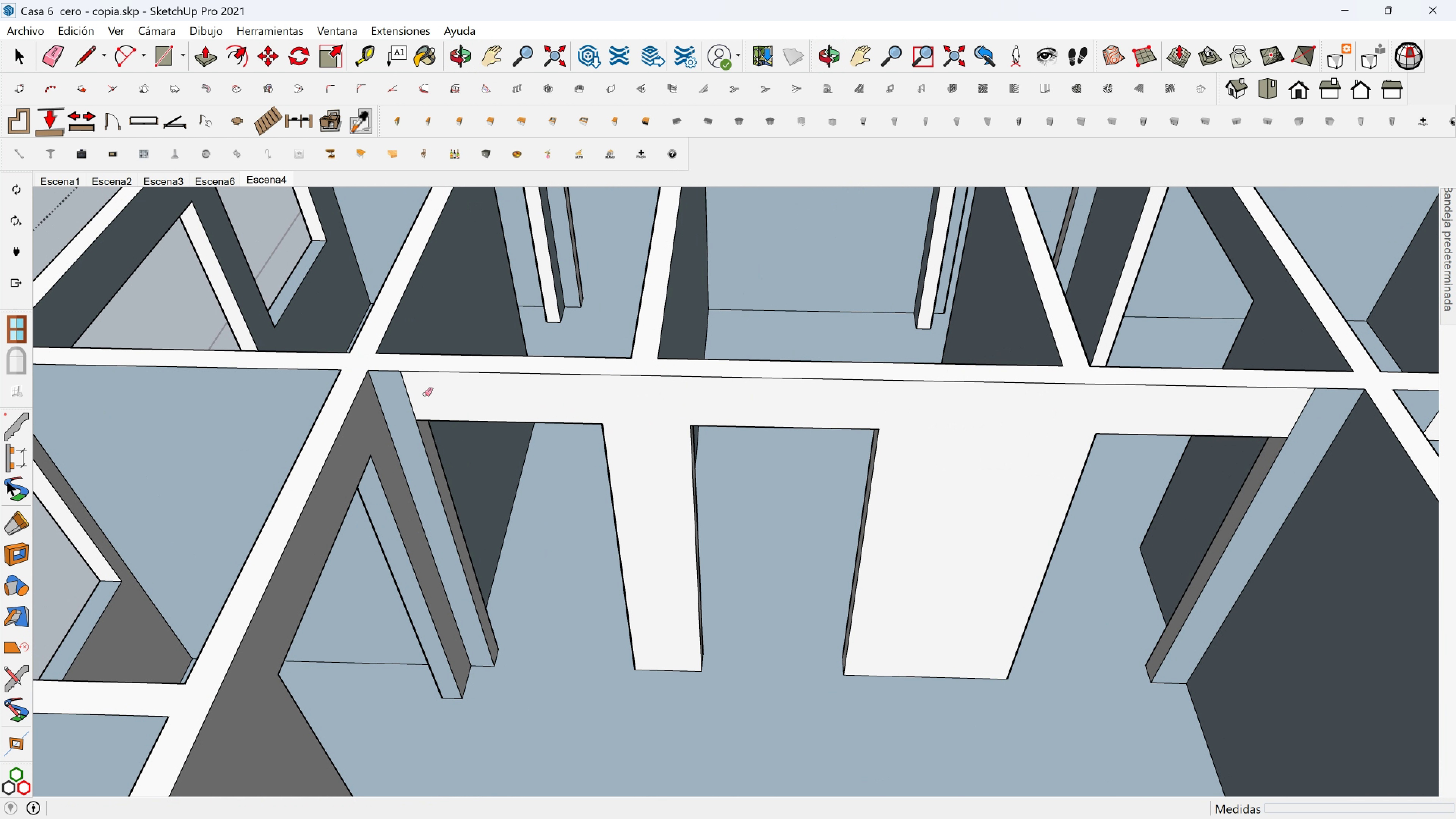 
hold_key(key=ShiftLeft, duration=0.37)
 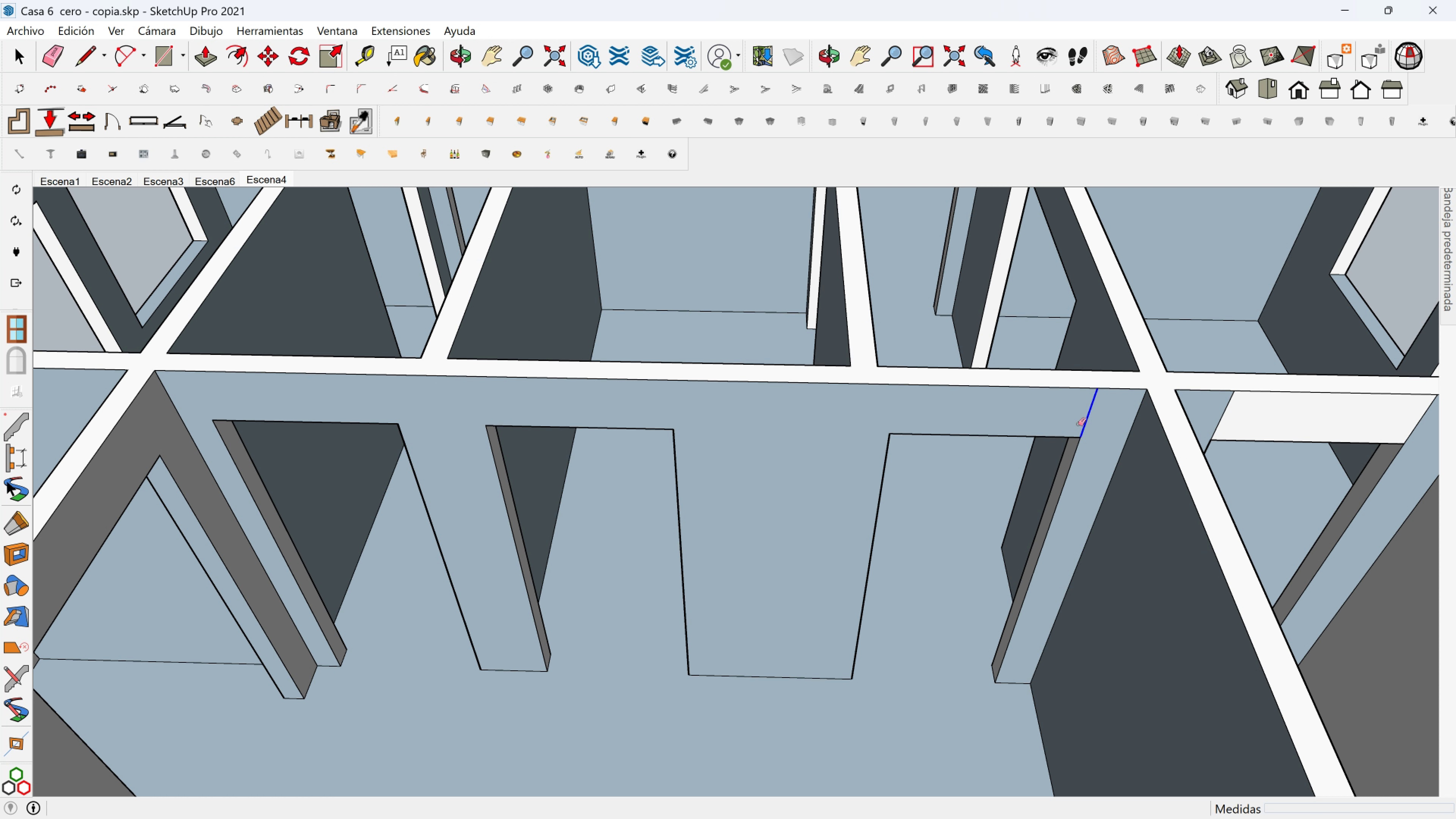 
hold_key(key=ShiftLeft, duration=0.41)
 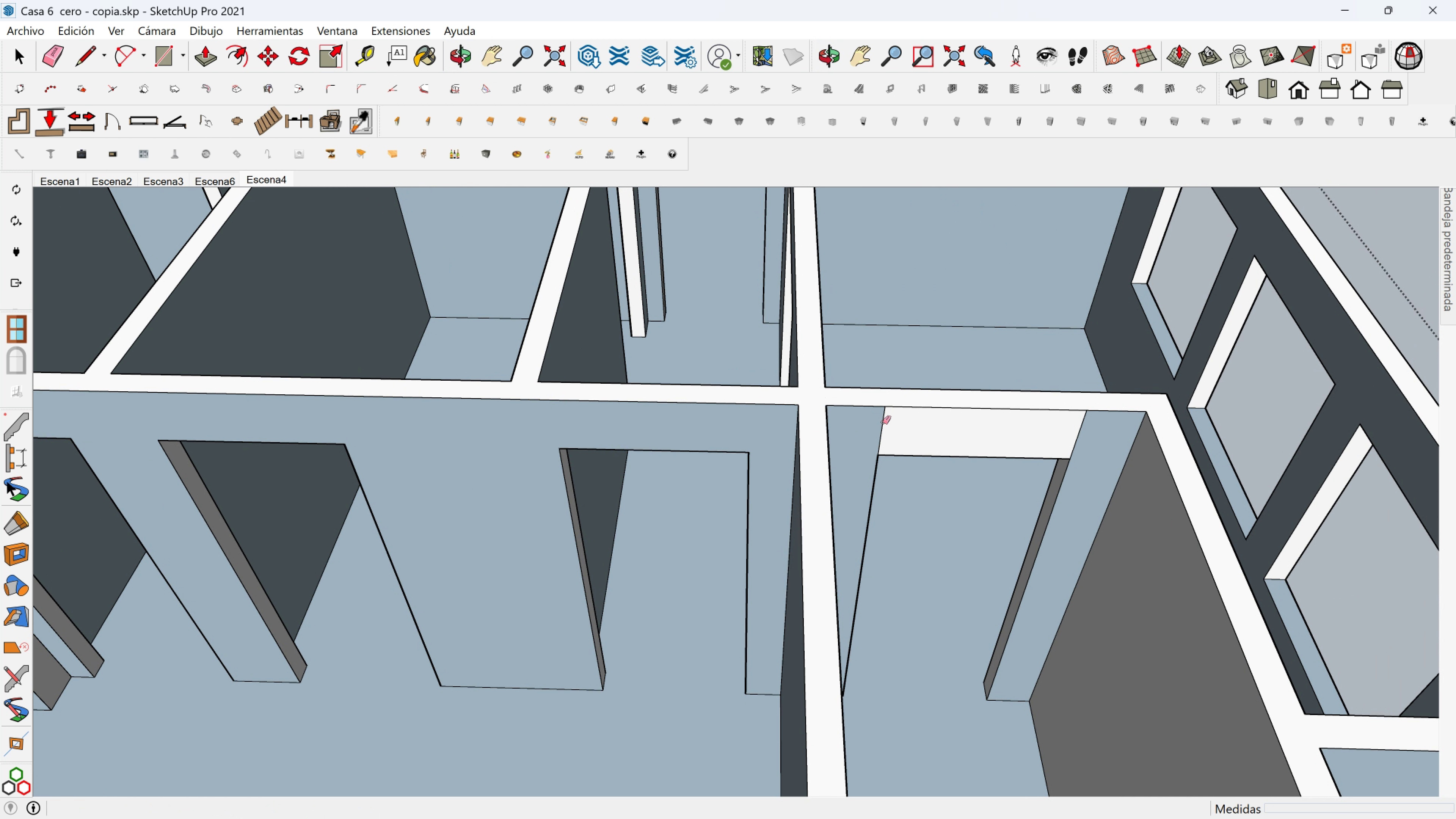 
left_click([879, 422])
 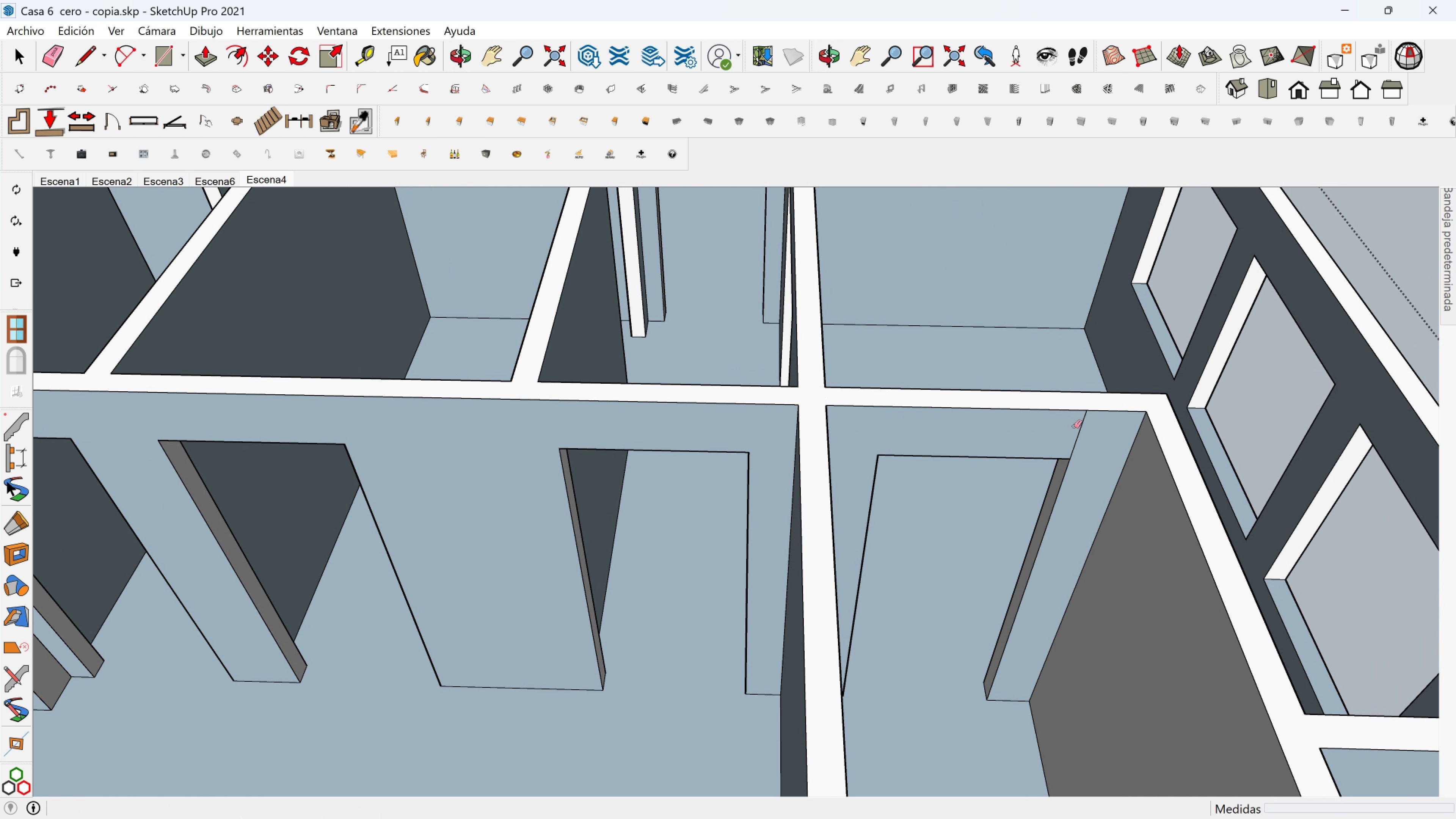 
left_click([1079, 427])
 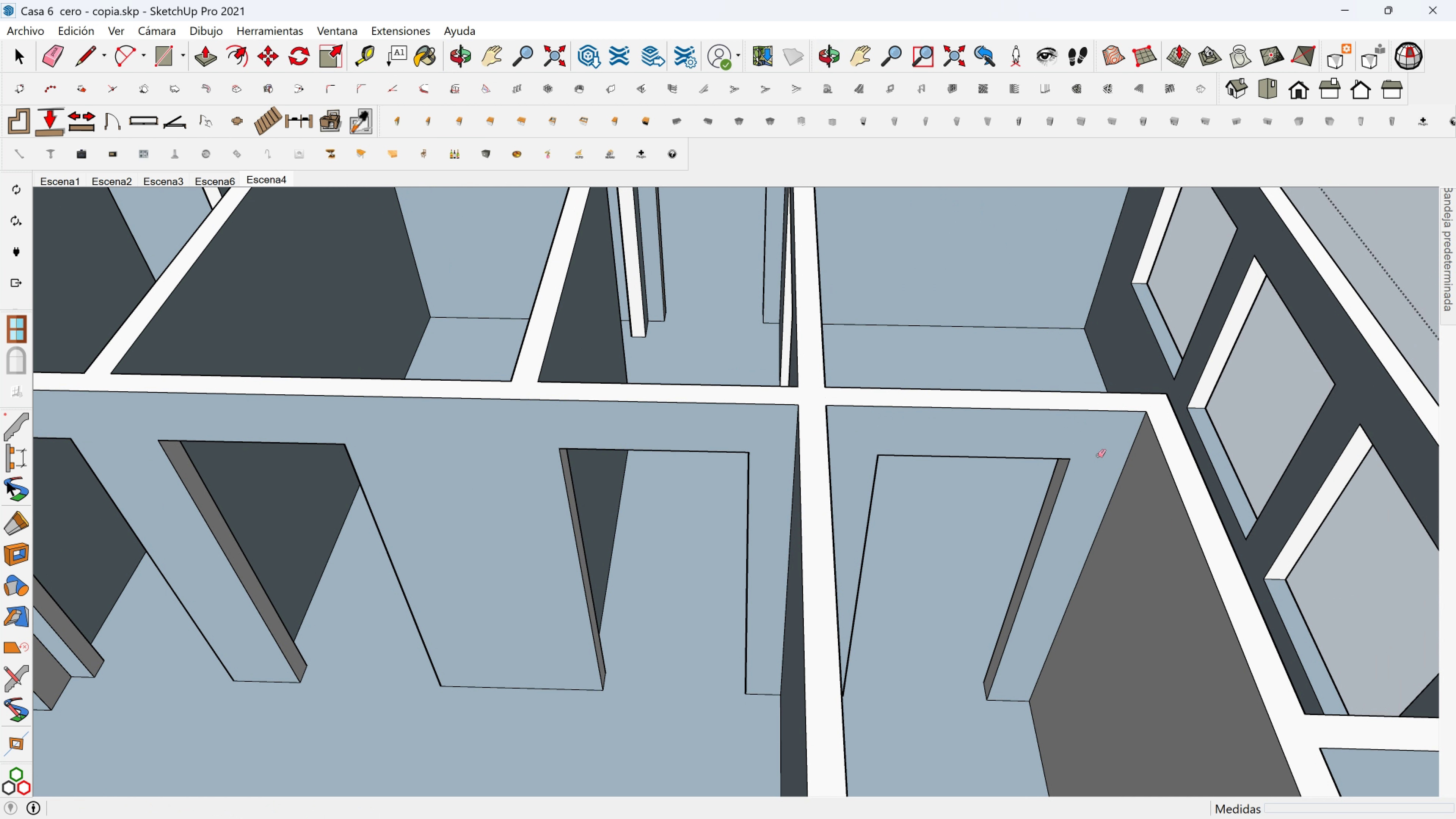 
hold_key(key=ShiftLeft, duration=0.36)
 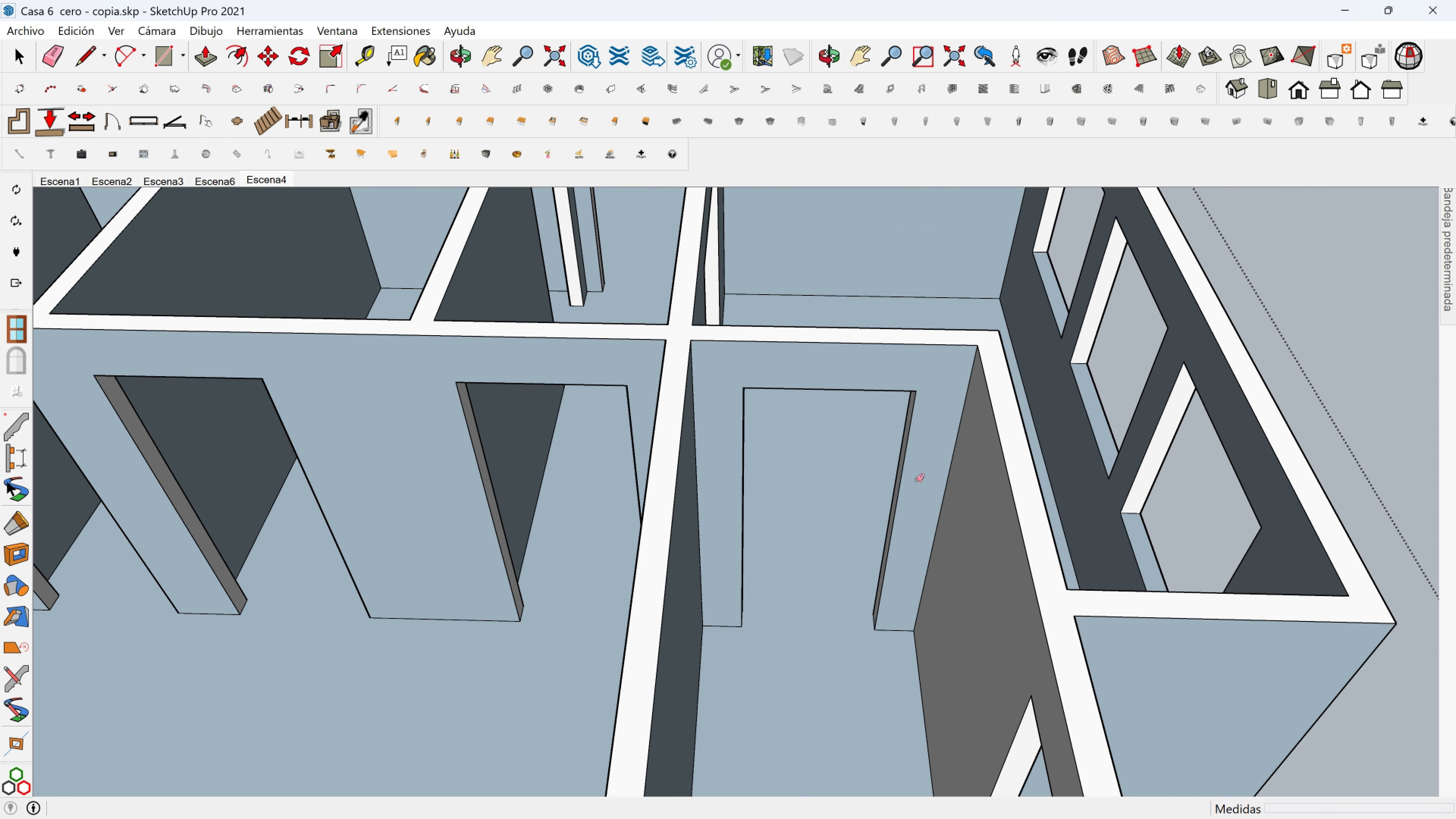 
scroll: coordinate [821, 653], scroll_direction: down, amount: 5.0
 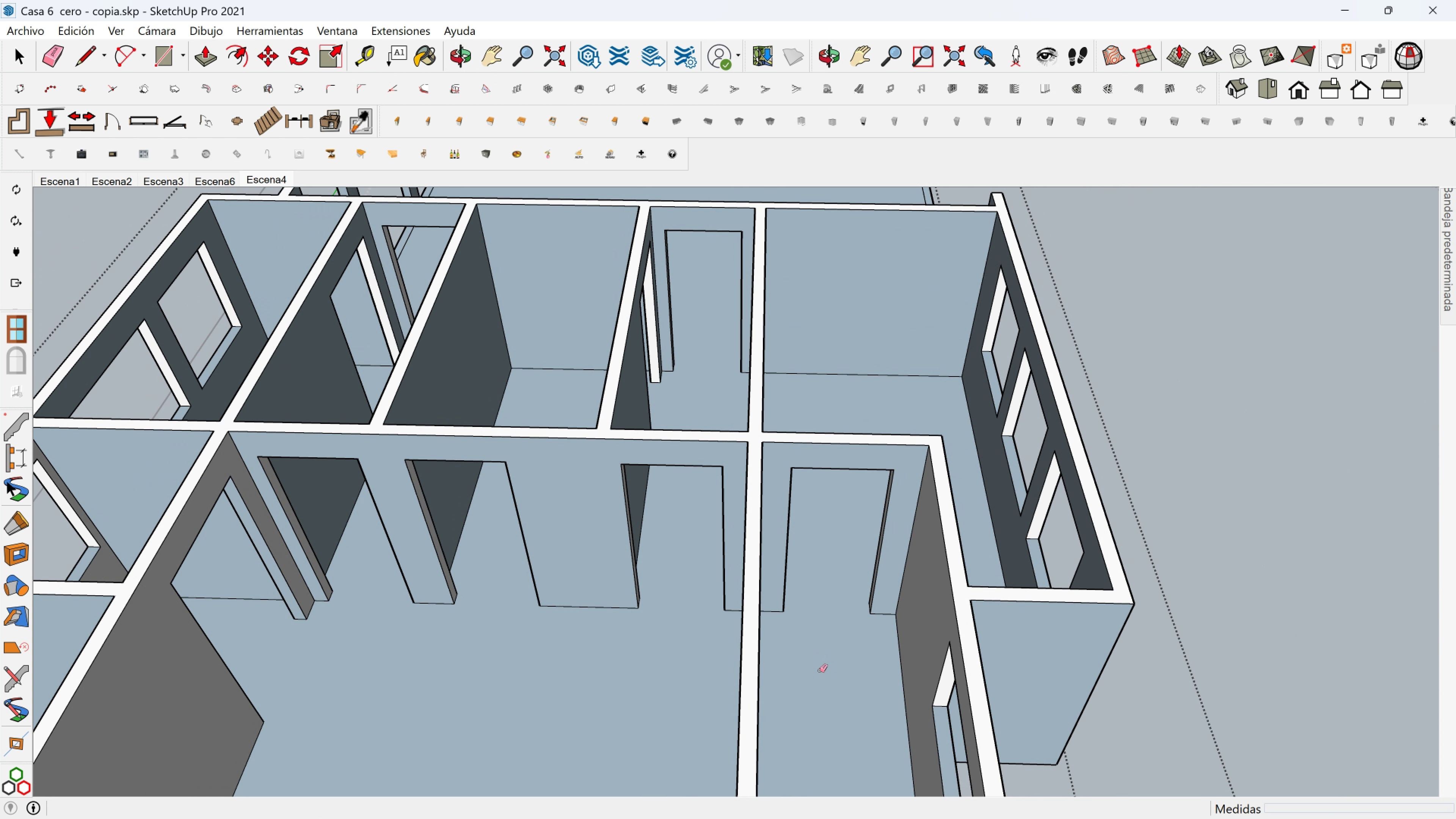 
key(Shift+ShiftLeft)
 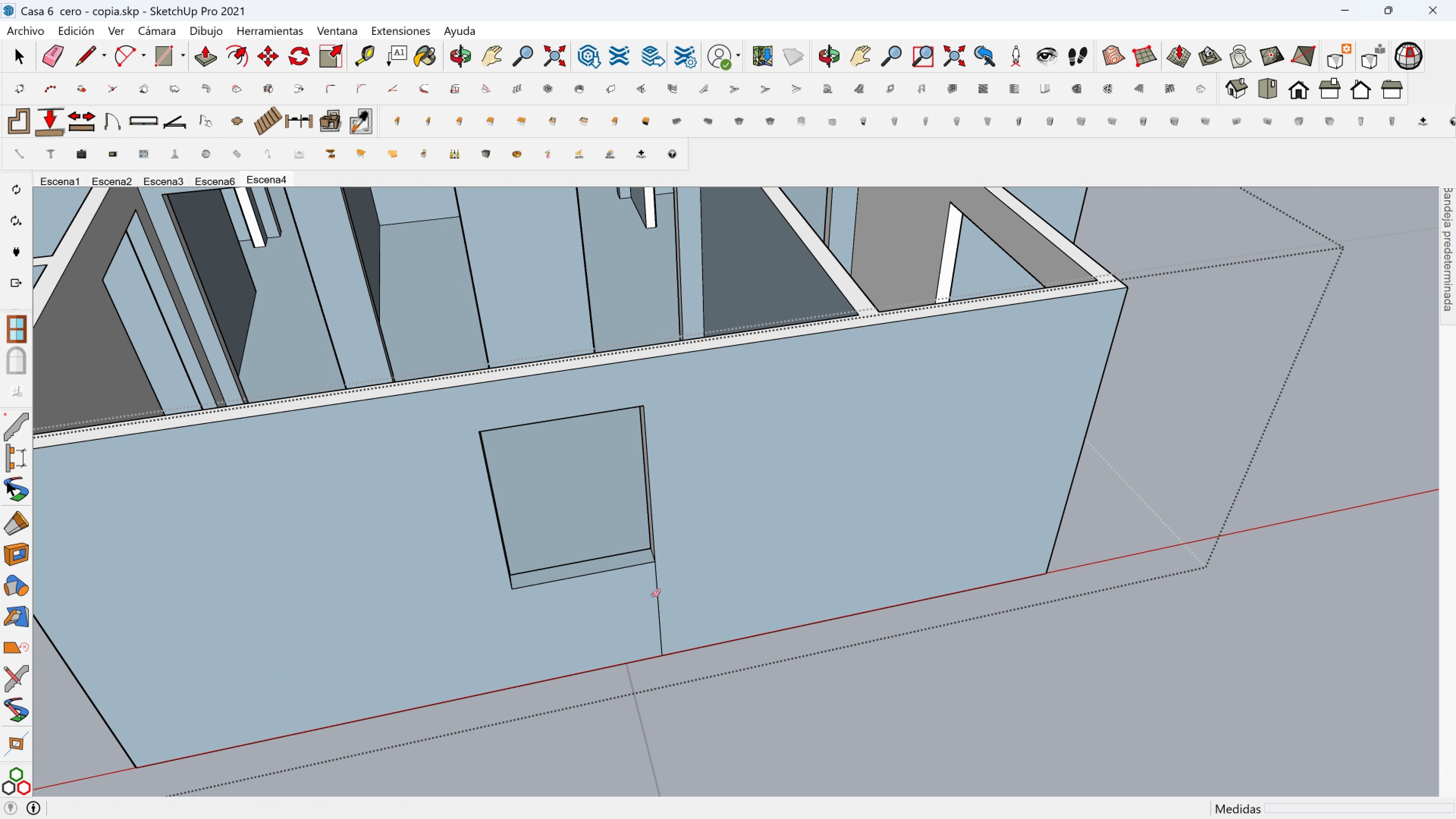 
hold_key(key=ShiftLeft, duration=0.31)
 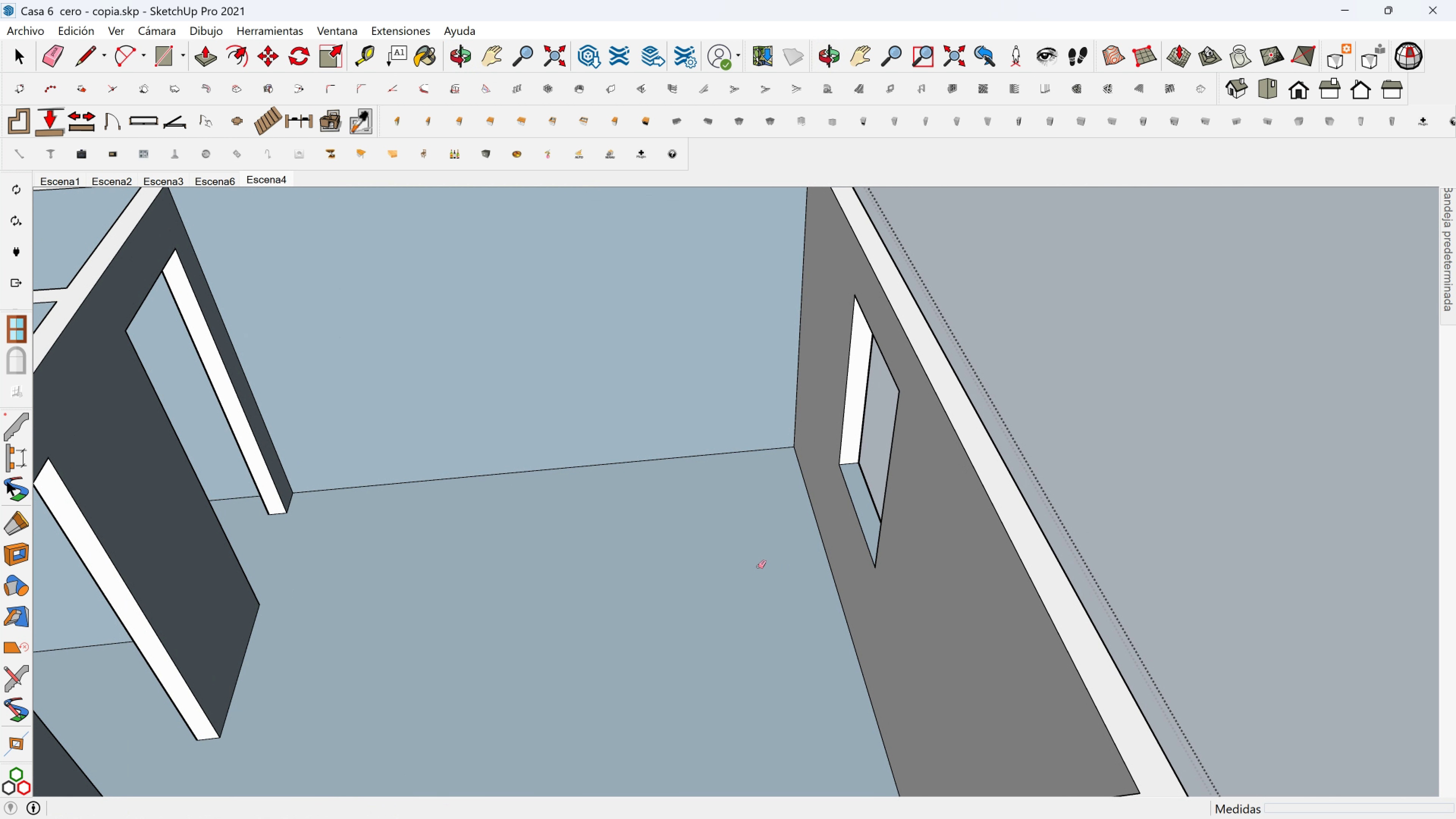 
scroll: coordinate [580, 430], scroll_direction: down, amount: 6.0
 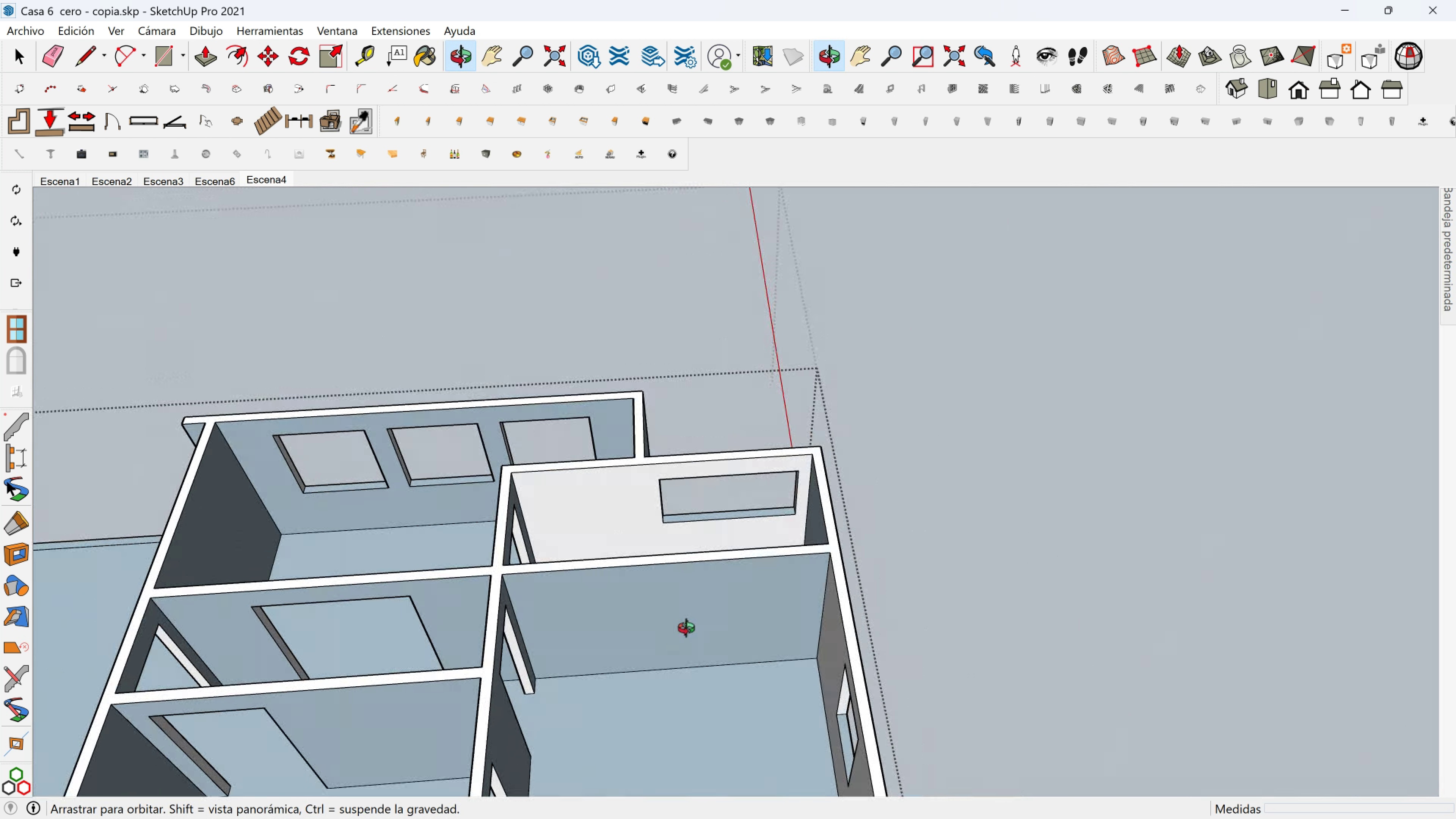 
hold_key(key=ShiftLeft, duration=0.34)
 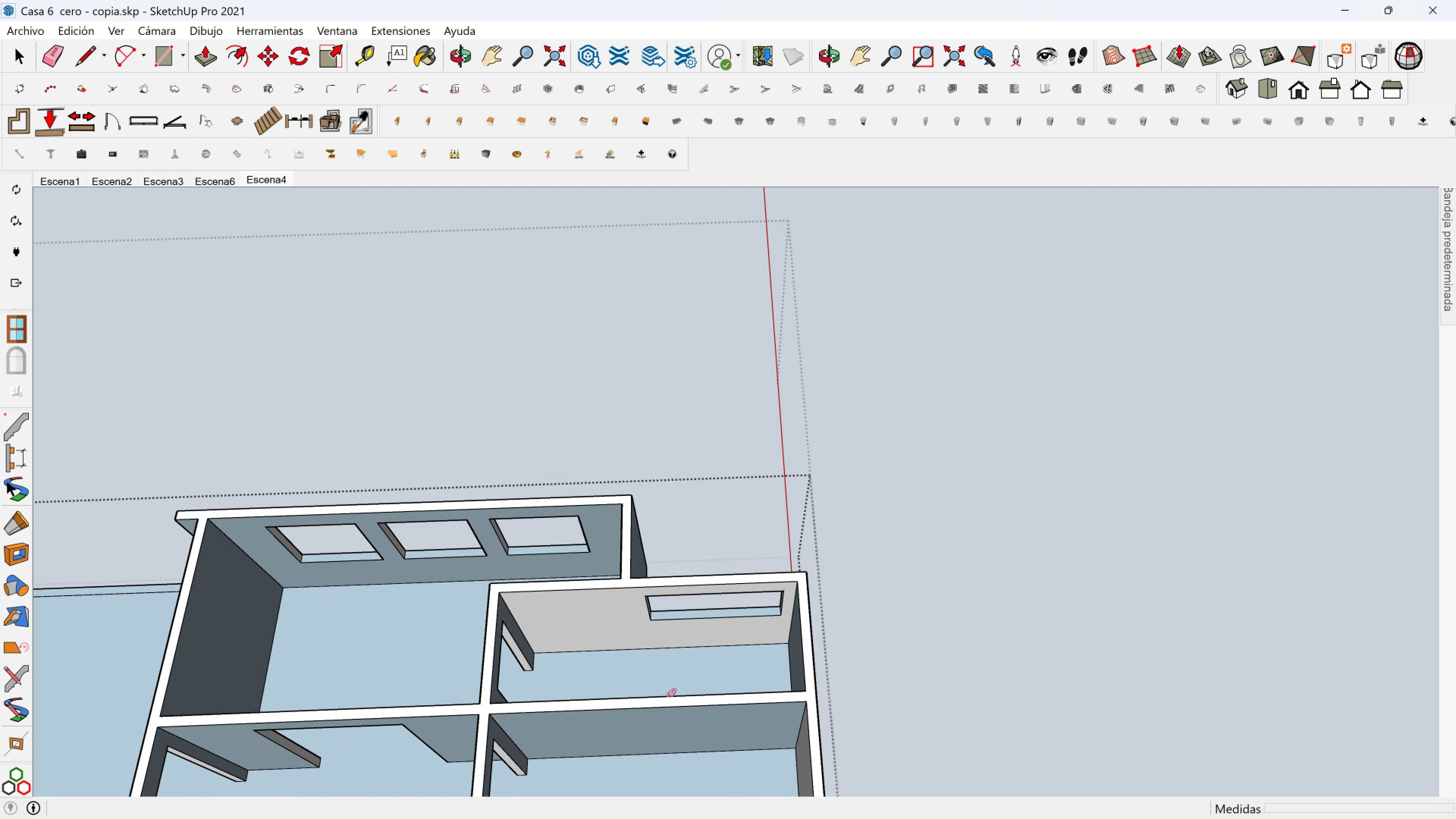 
scroll: coordinate [607, 698], scroll_direction: down, amount: 3.0
 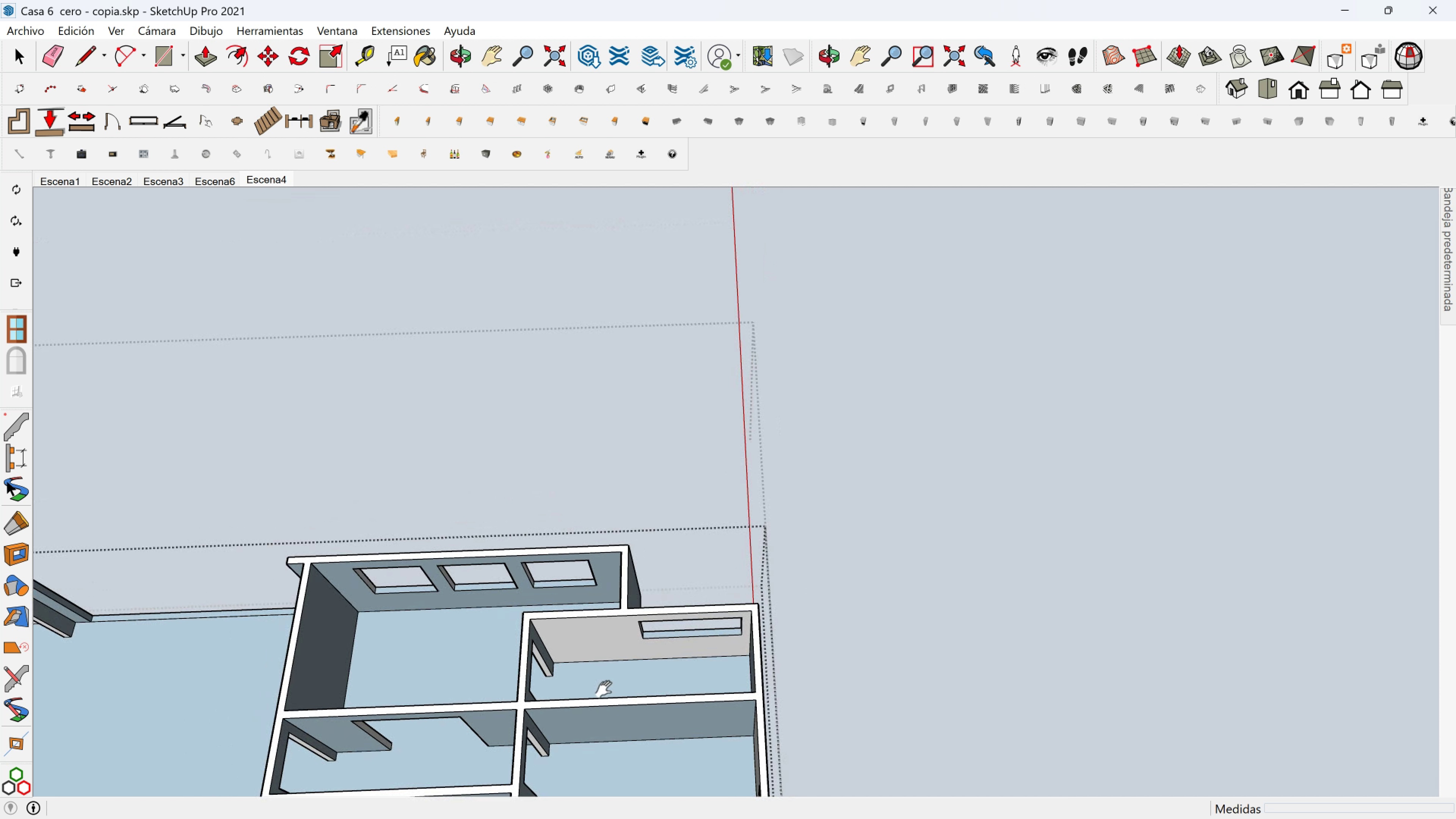 
hold_key(key=ShiftLeft, duration=0.52)
 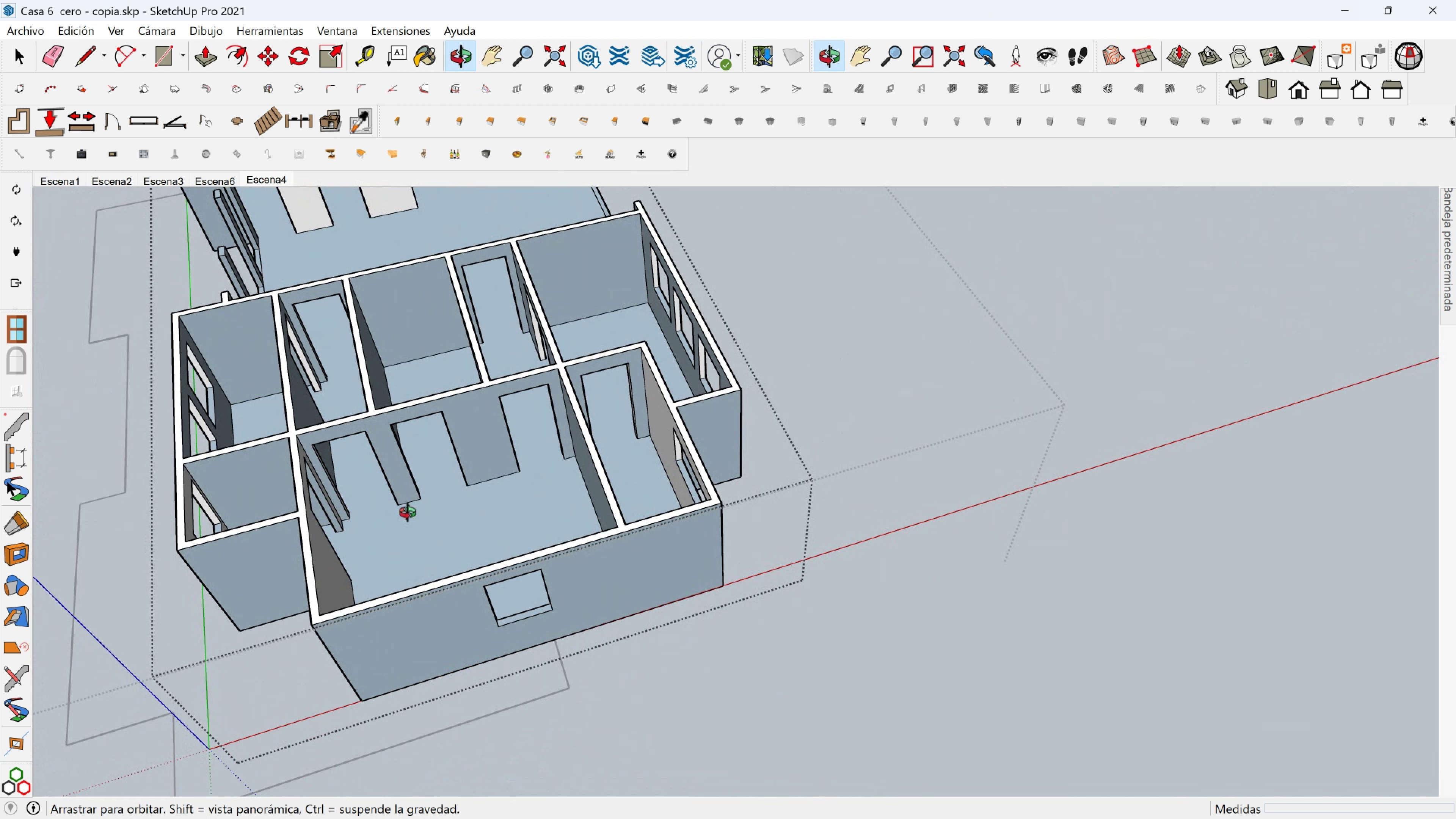 
hold_key(key=ShiftLeft, duration=0.4)
 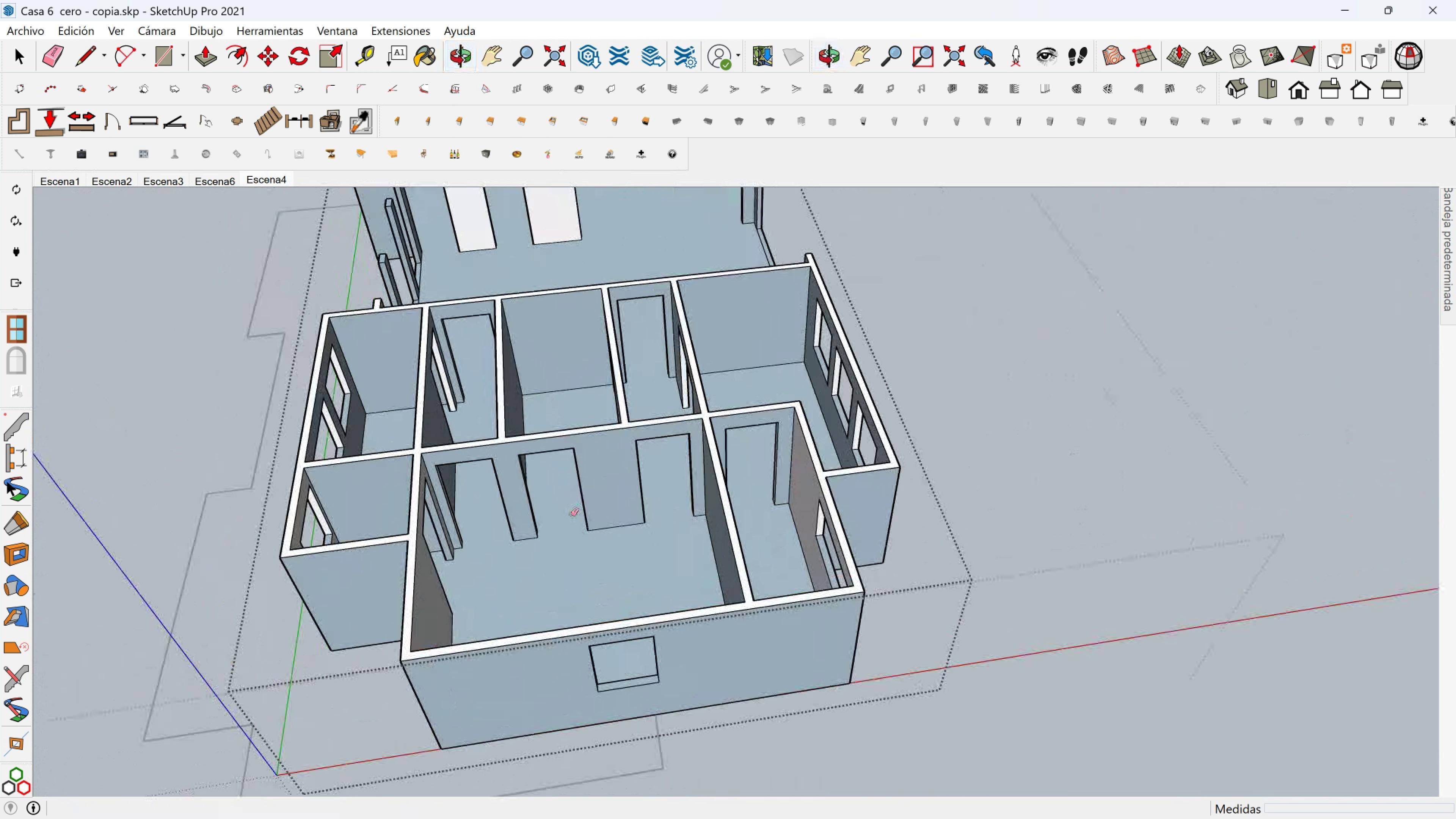 
scroll: coordinate [571, 515], scroll_direction: up, amount: 2.0
 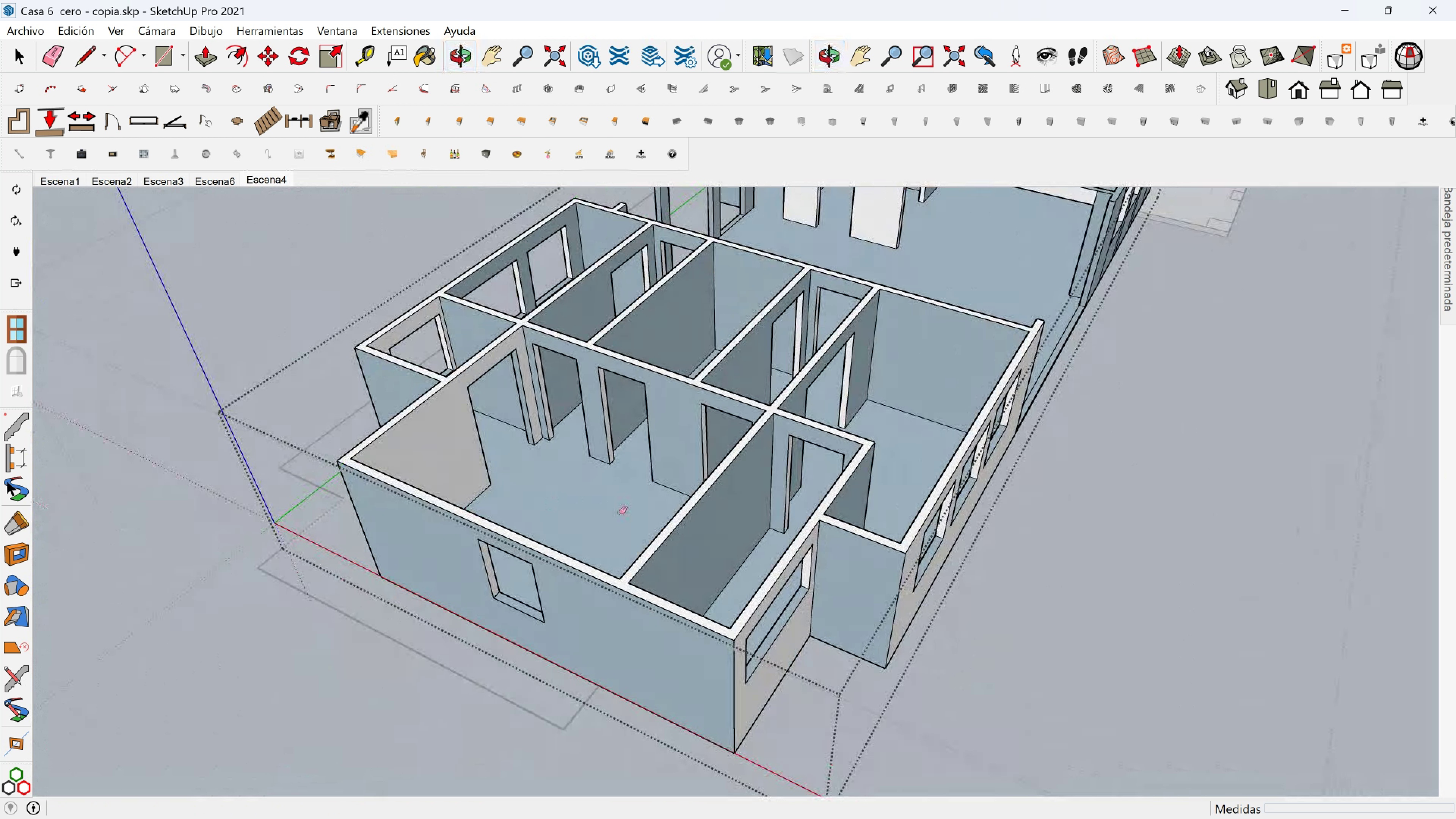 
hold_key(key=ShiftLeft, duration=0.52)
 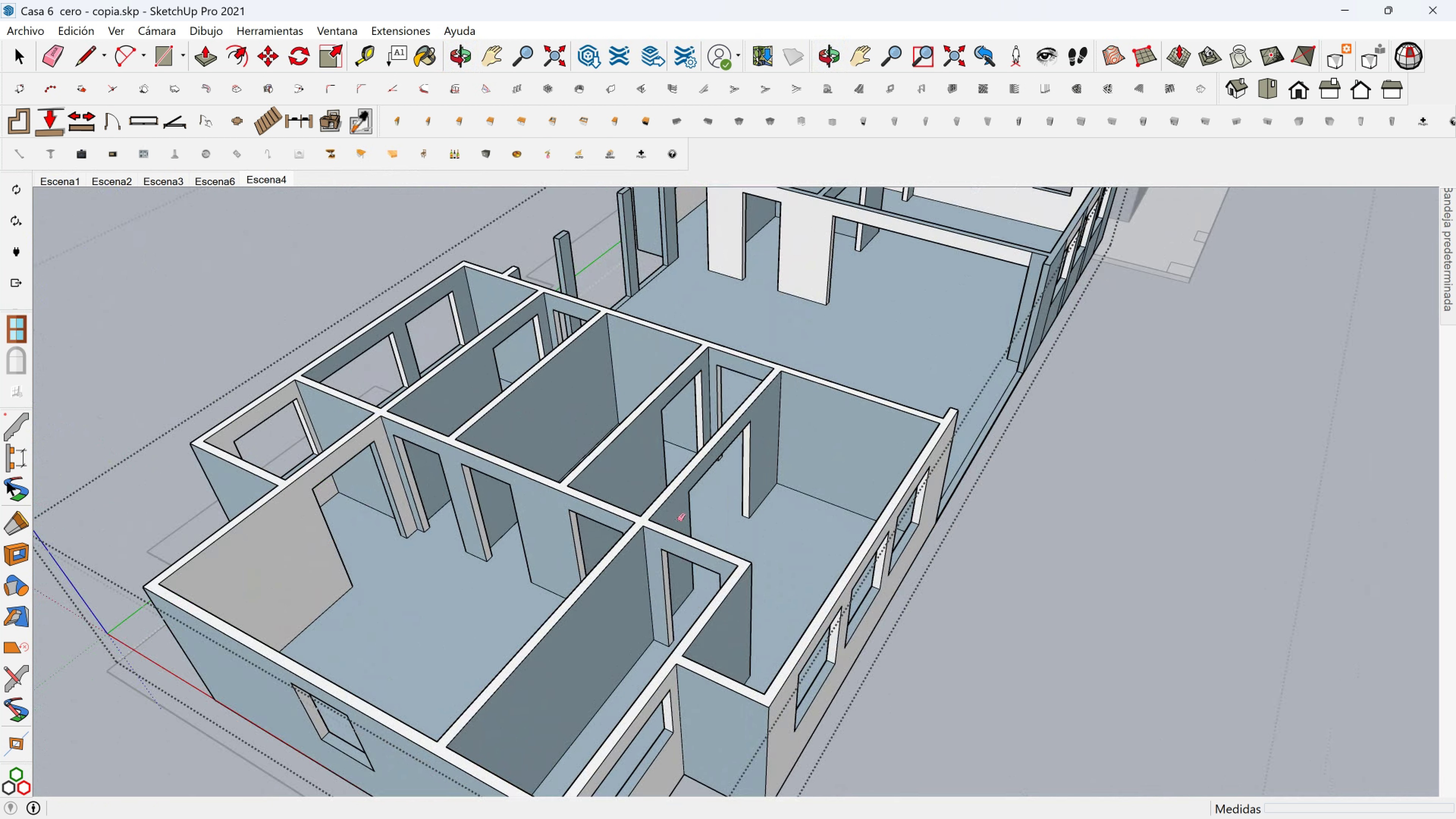 
scroll: coordinate [677, 520], scroll_direction: up, amount: 3.0
 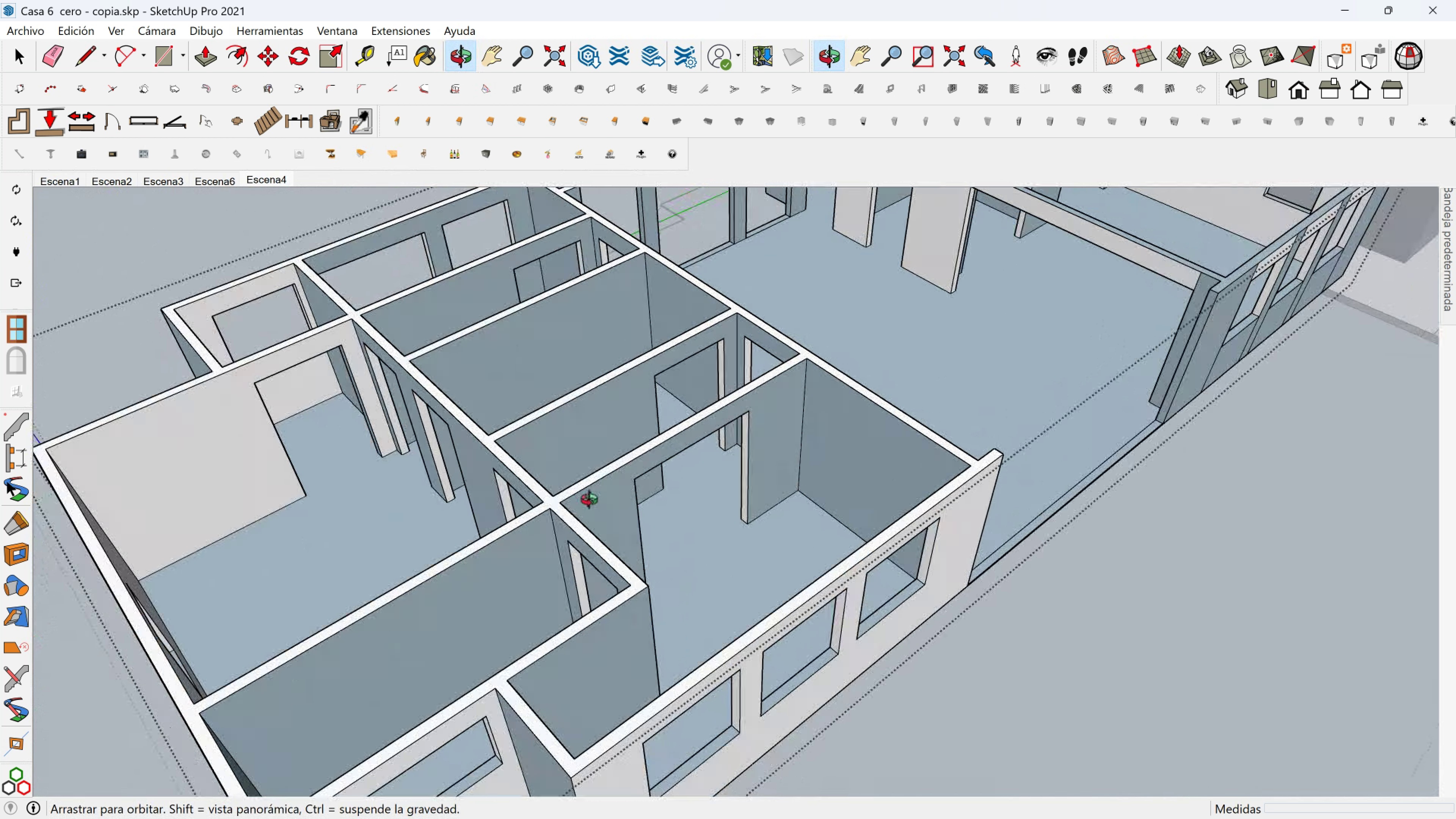 
hold_key(key=ShiftLeft, duration=0.36)
 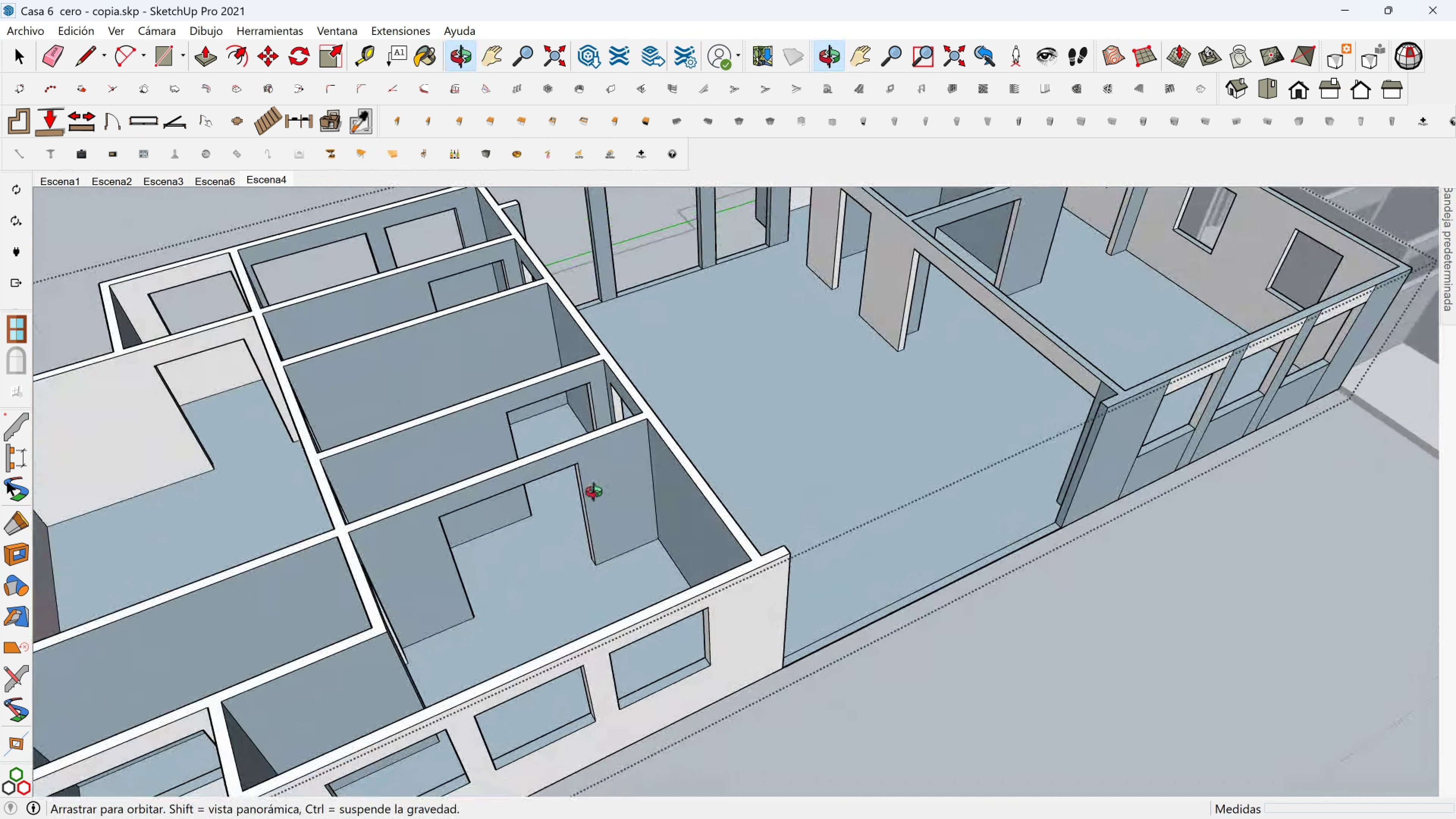 
hold_key(key=ShiftLeft, duration=0.5)
 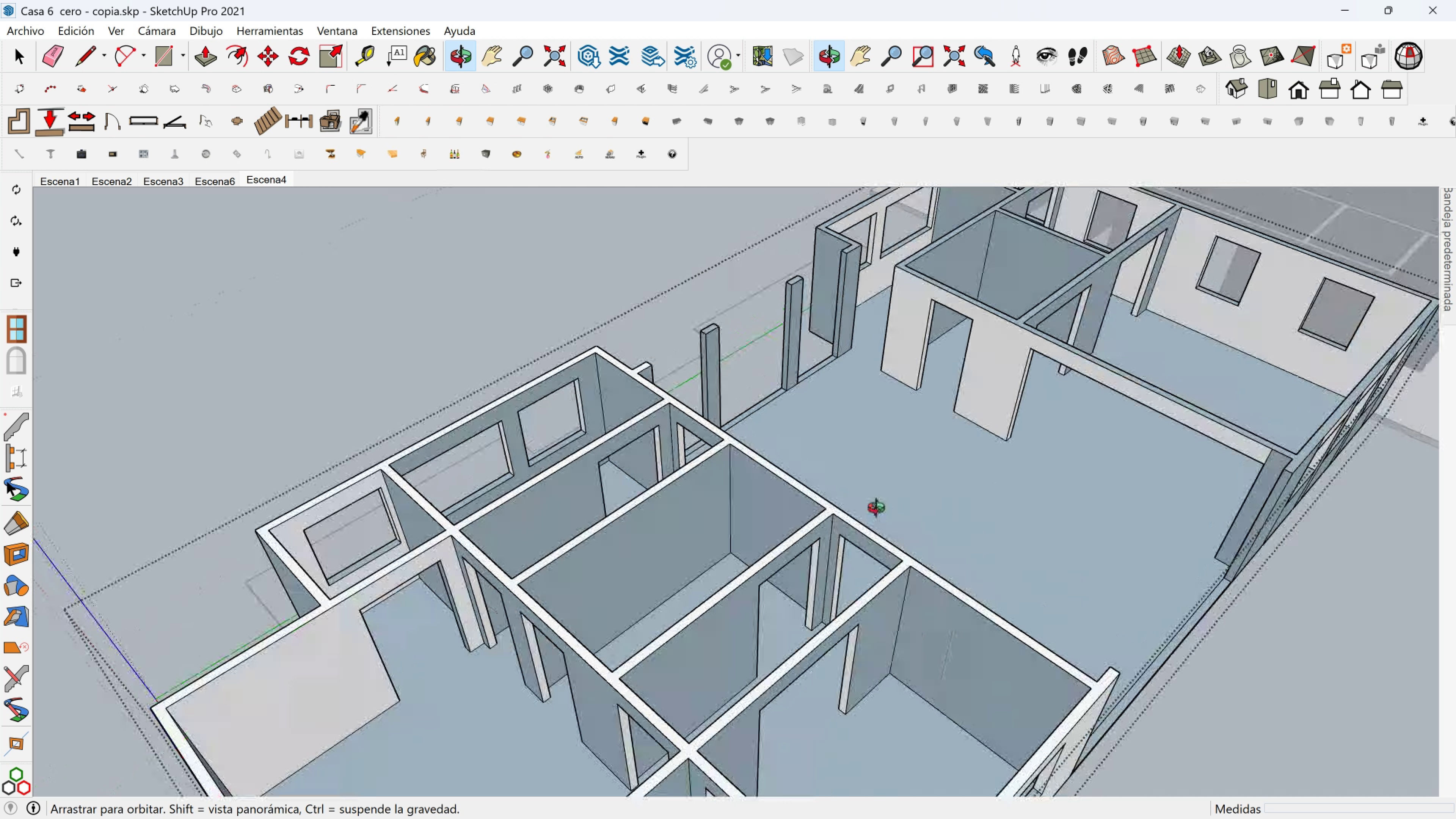 
hold_key(key=ShiftLeft, duration=0.62)
 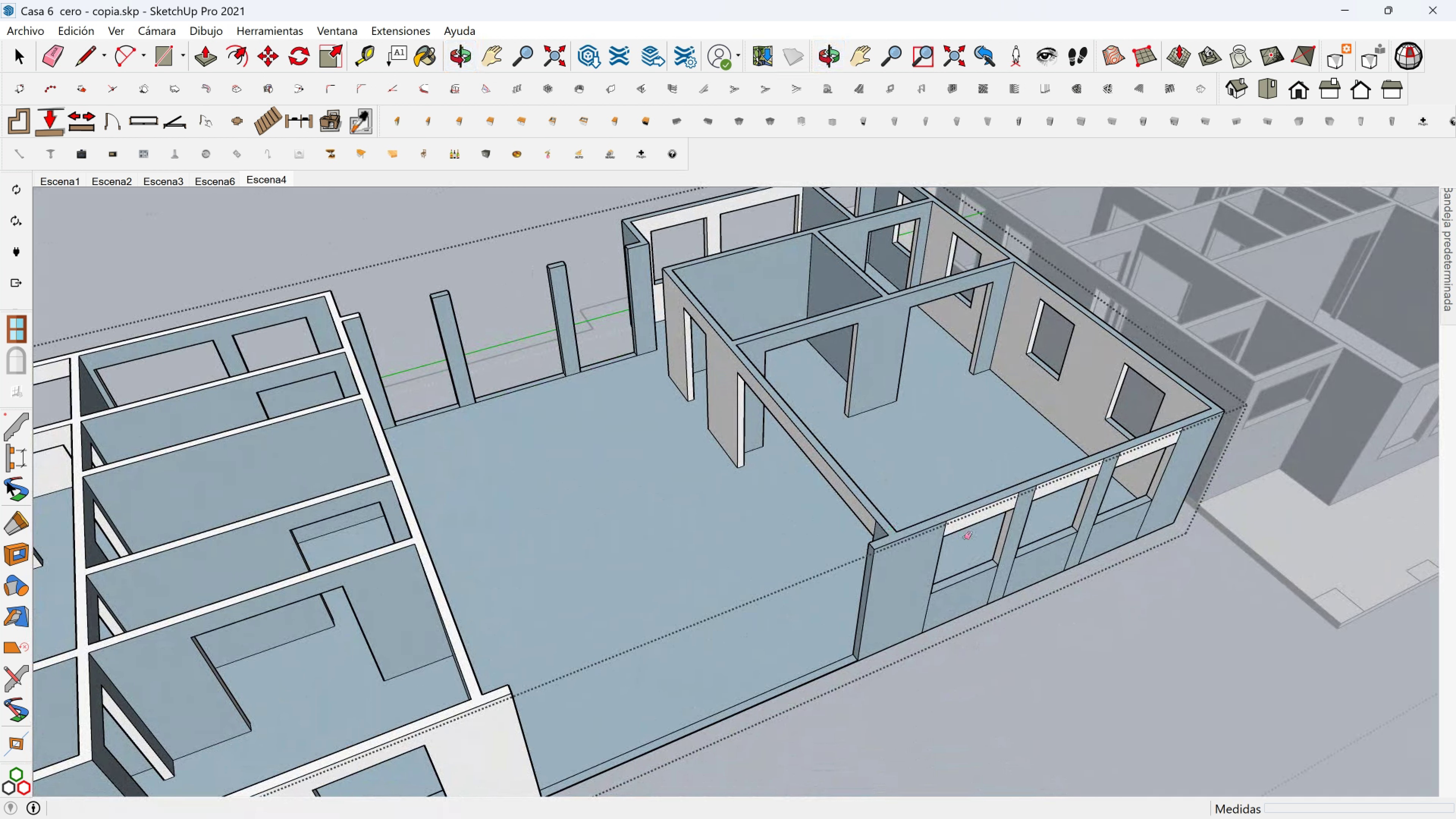 
scroll: coordinate [992, 536], scroll_direction: up, amount: 5.0
 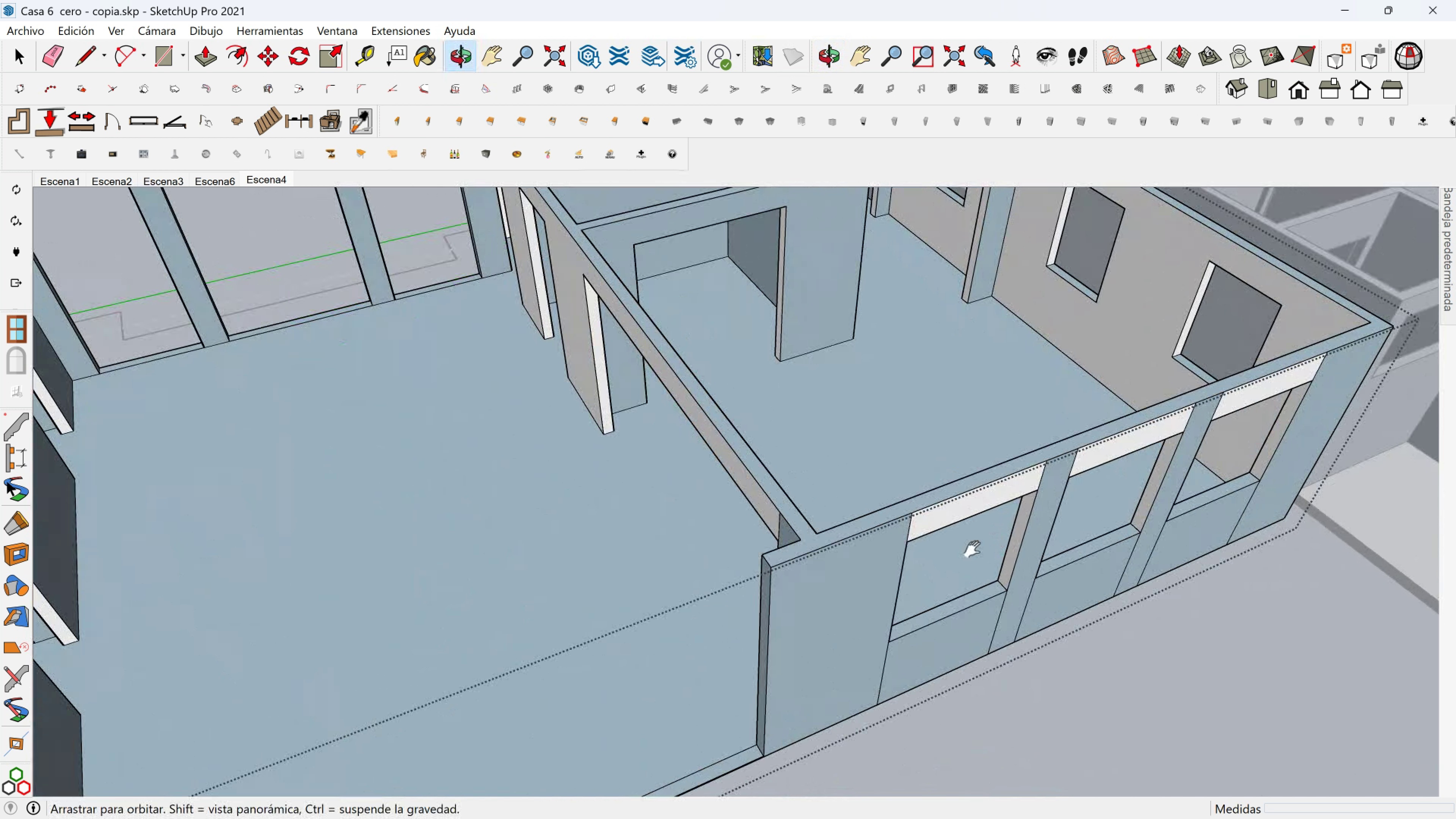 
hold_key(key=ShiftLeft, duration=0.32)
 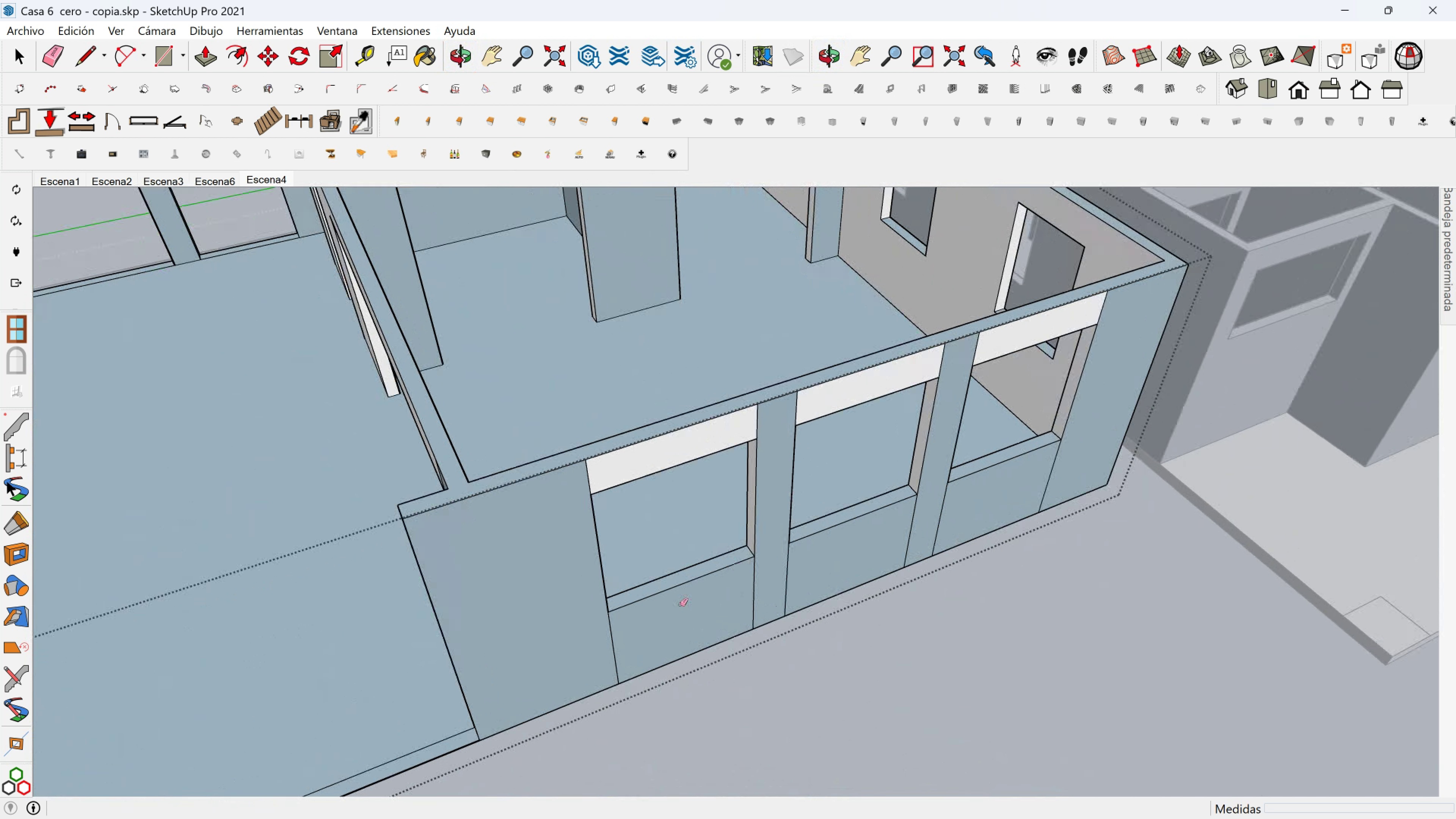 
scroll: coordinate [654, 612], scroll_direction: up, amount: 3.0
 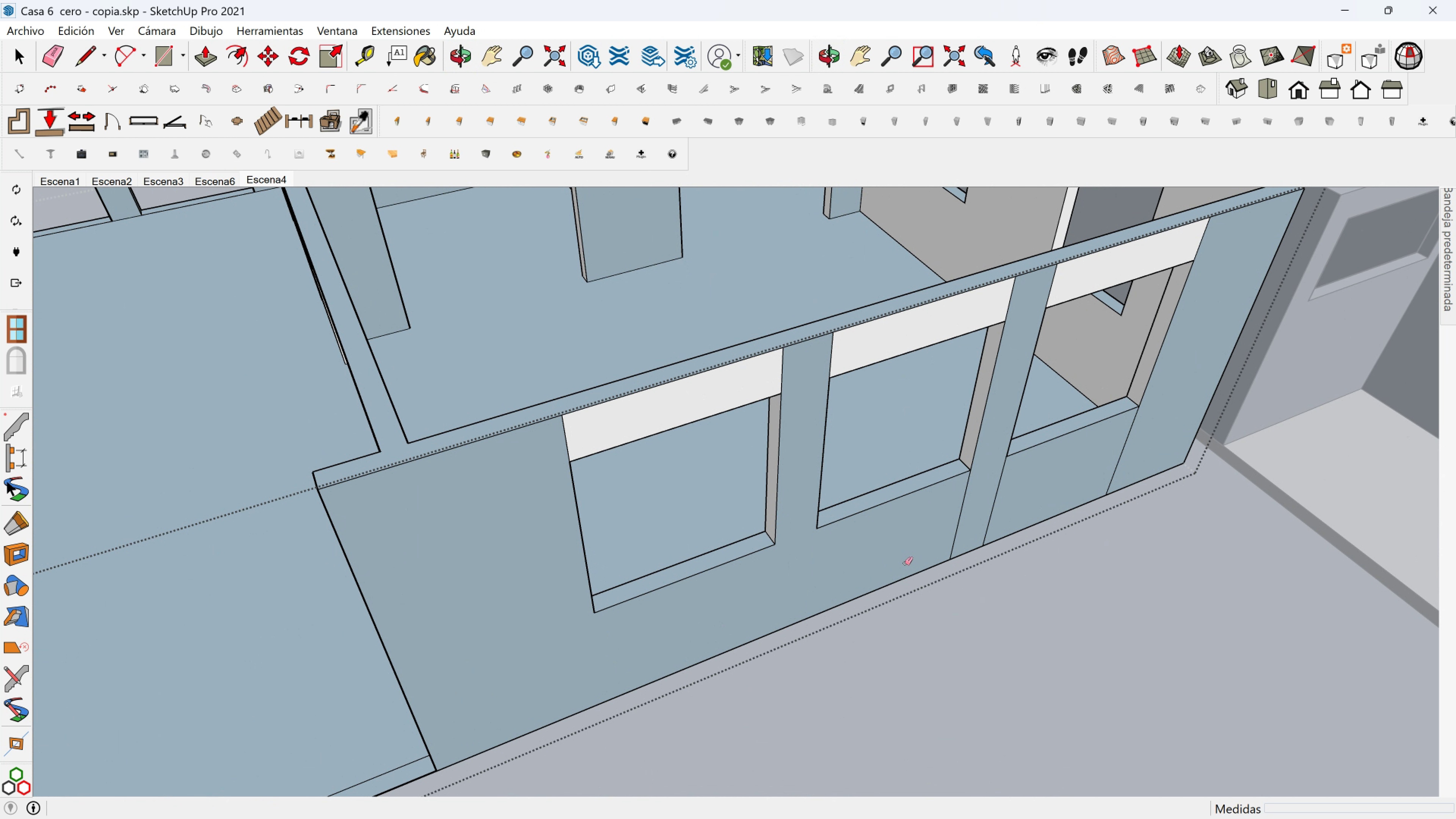 
key(Shift+ShiftLeft)
 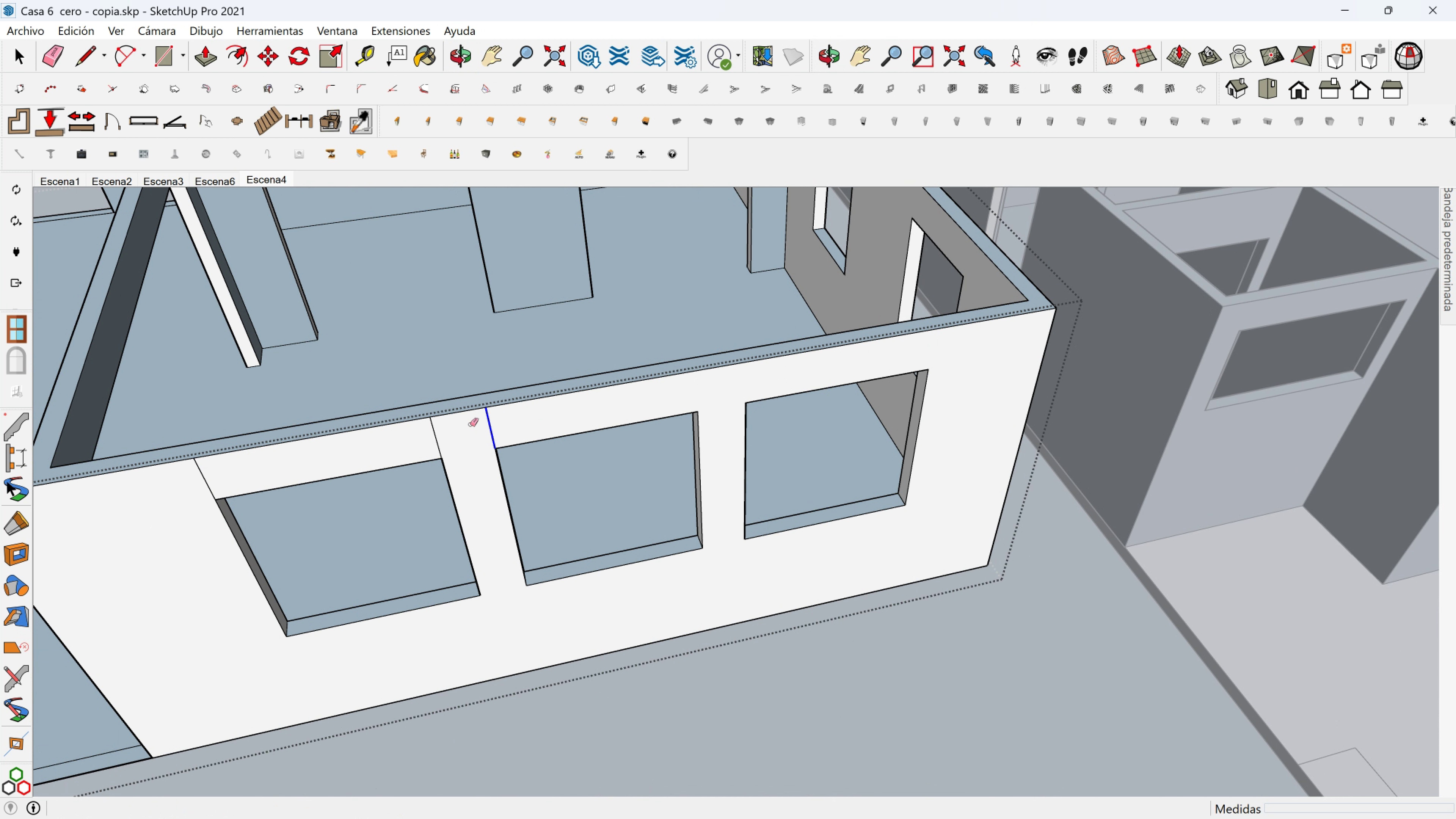 
scroll: coordinate [700, 463], scroll_direction: down, amount: 7.0
 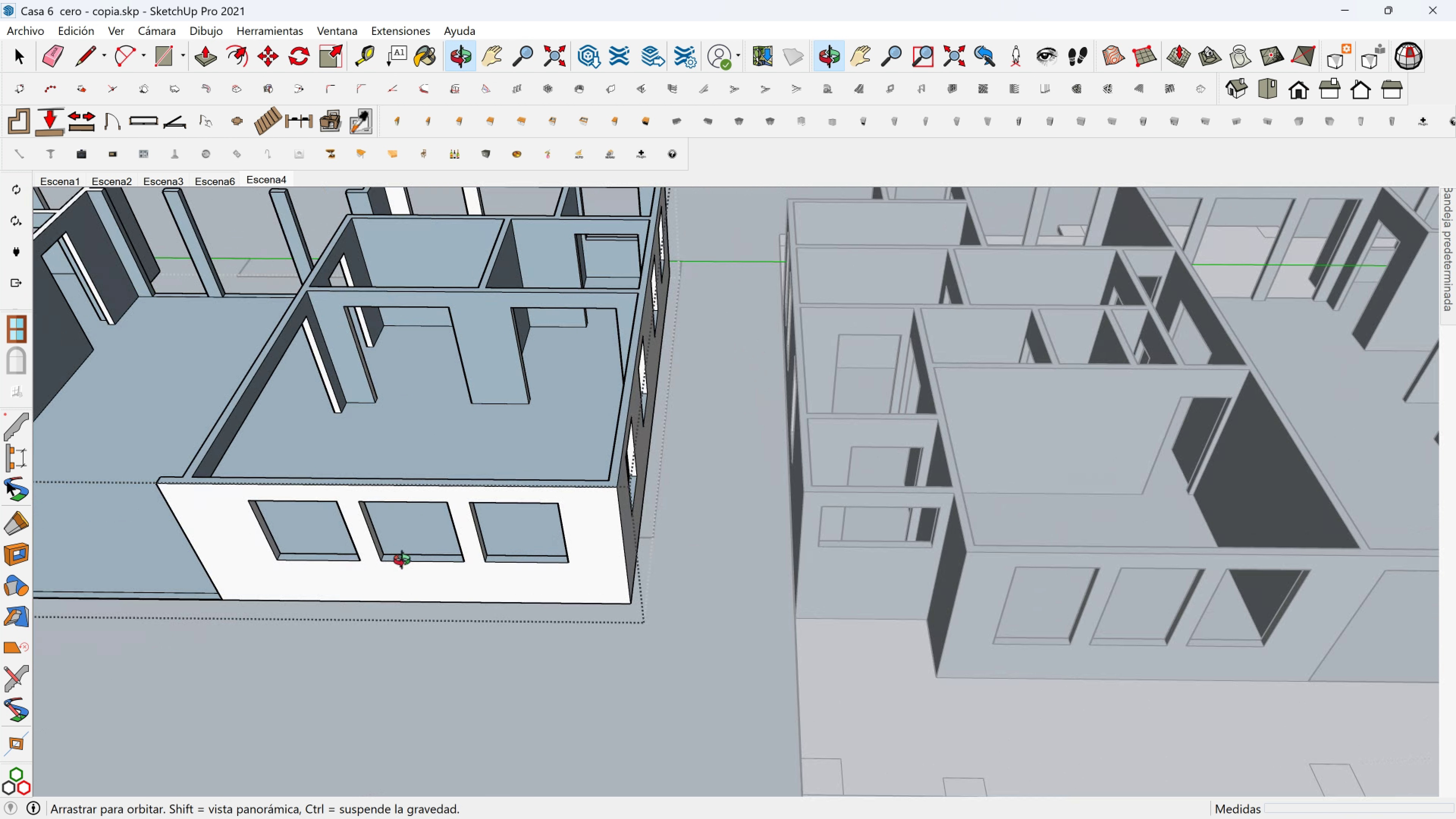 
hold_key(key=ShiftLeft, duration=0.35)
 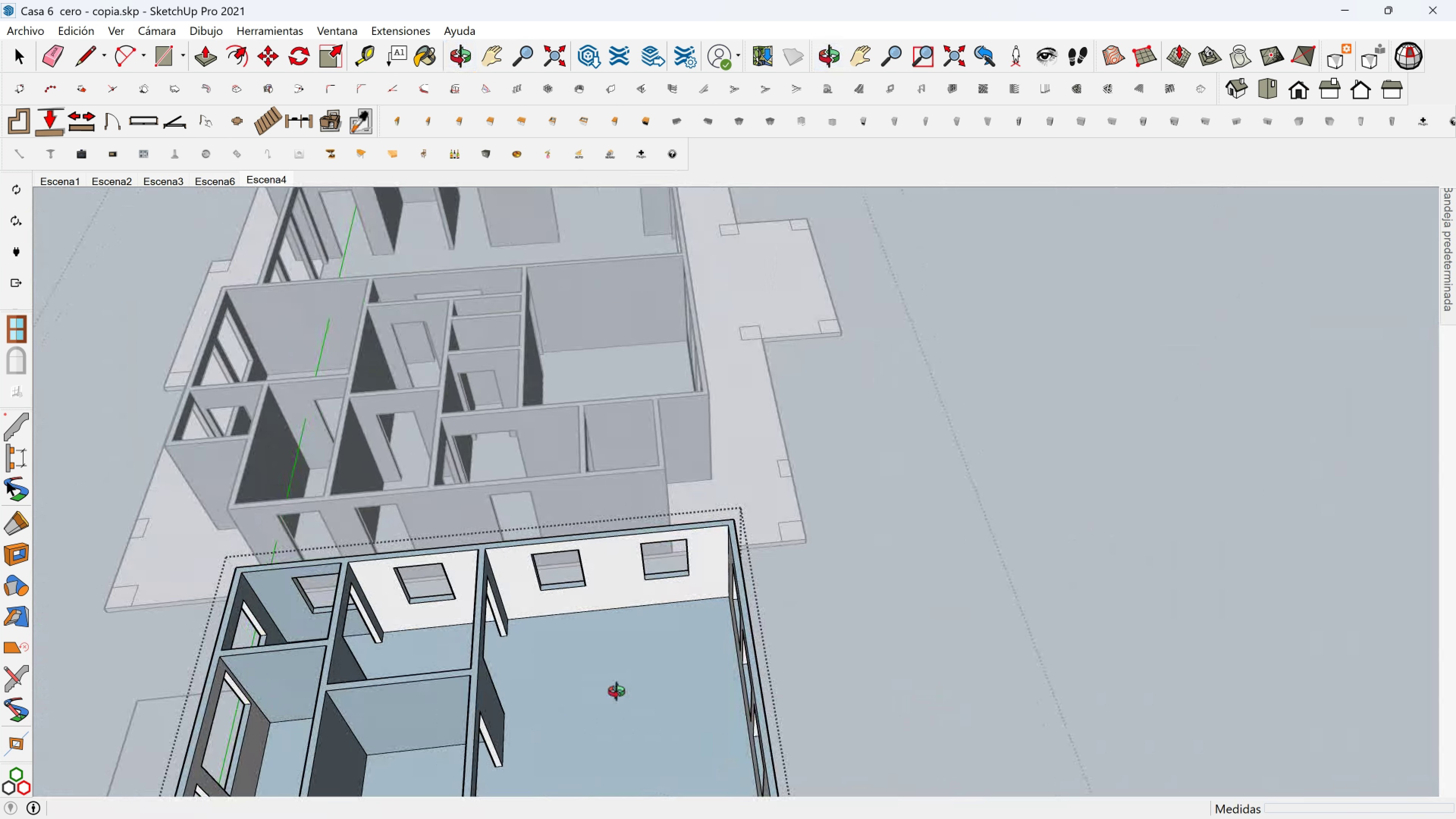 
hold_key(key=ShiftLeft, duration=0.69)
 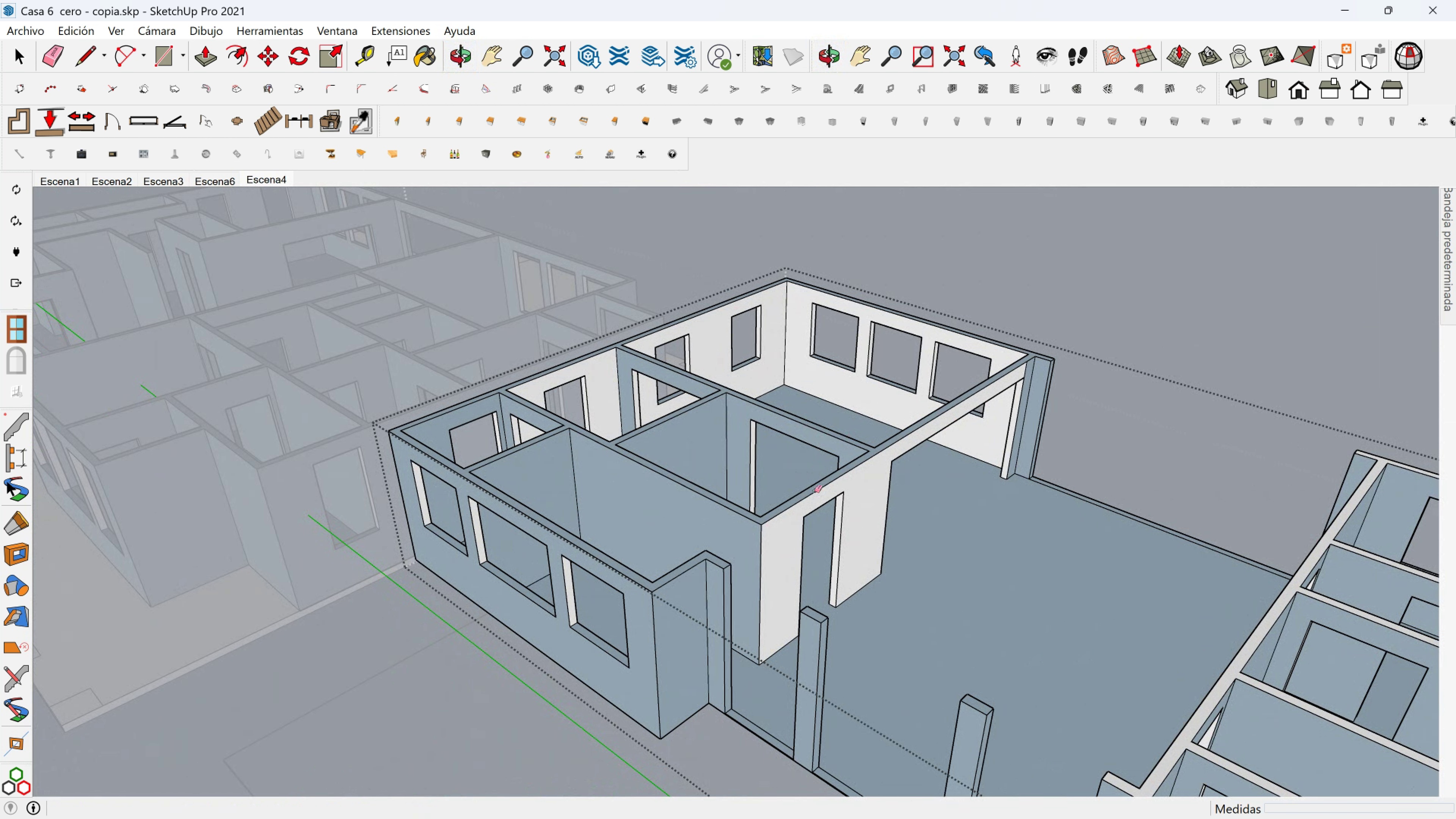 
scroll: coordinate [797, 510], scroll_direction: down, amount: 2.0
 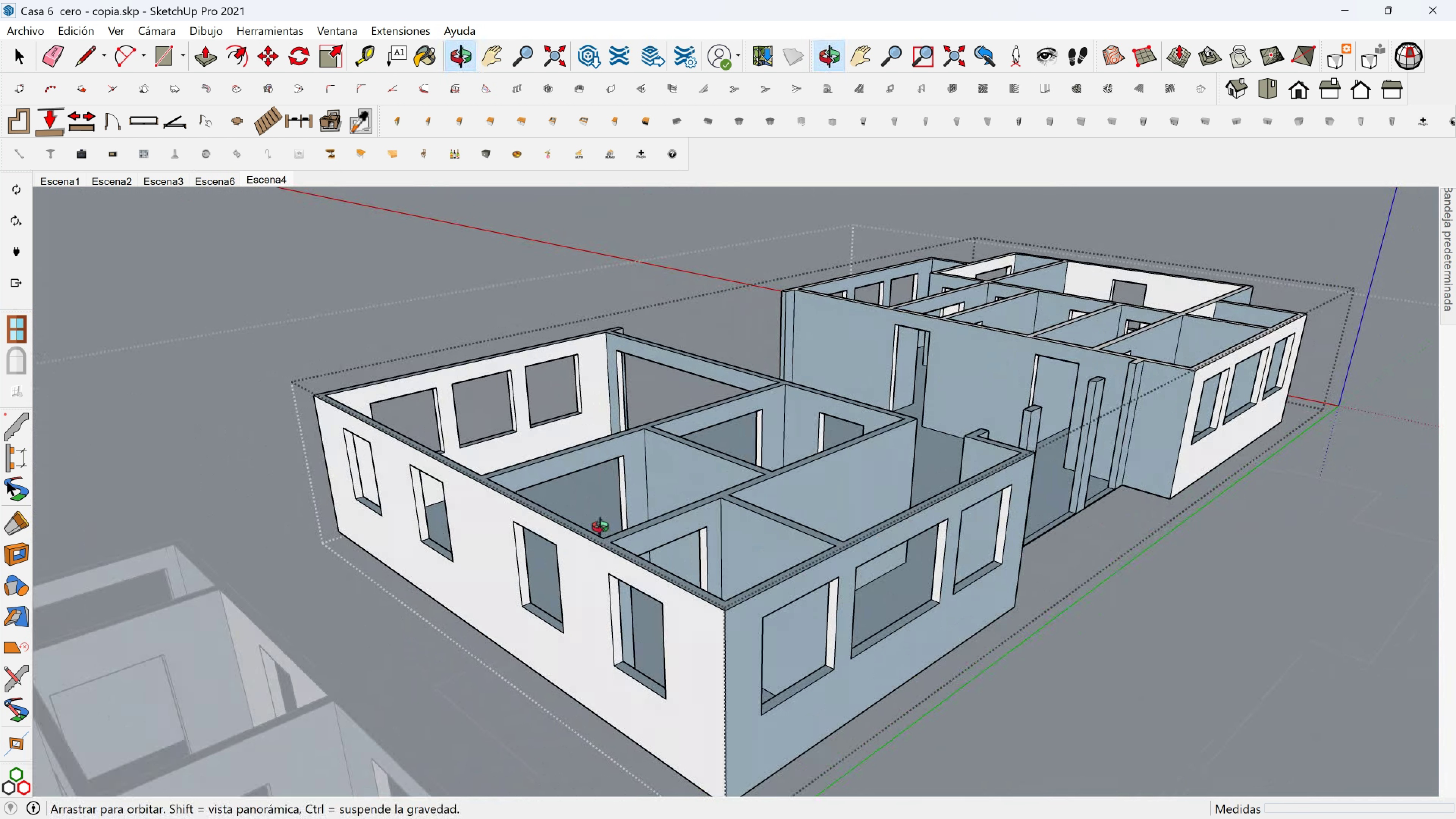 
hold_key(key=ShiftLeft, duration=0.53)
 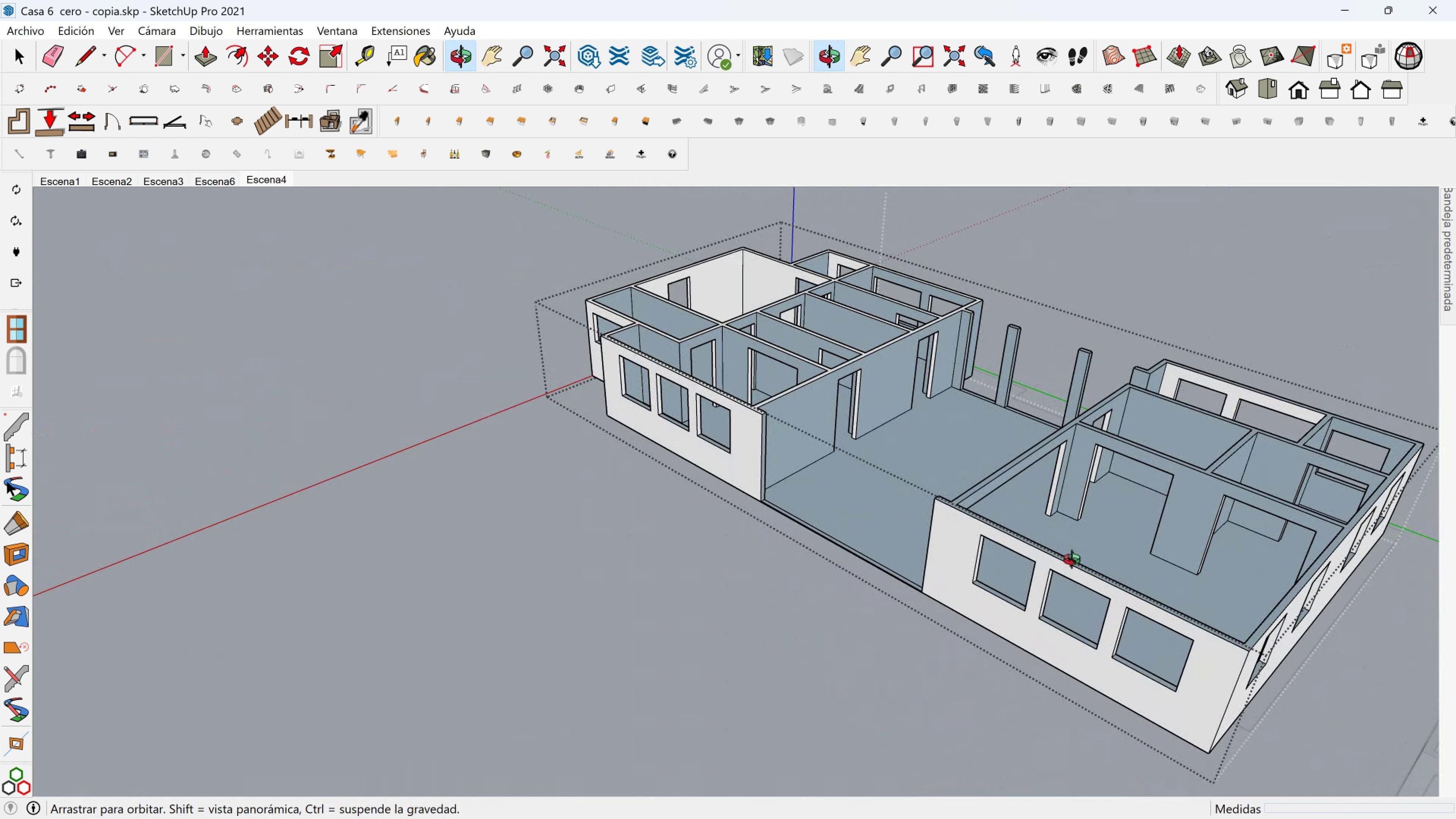 
hold_key(key=ShiftLeft, duration=0.51)
 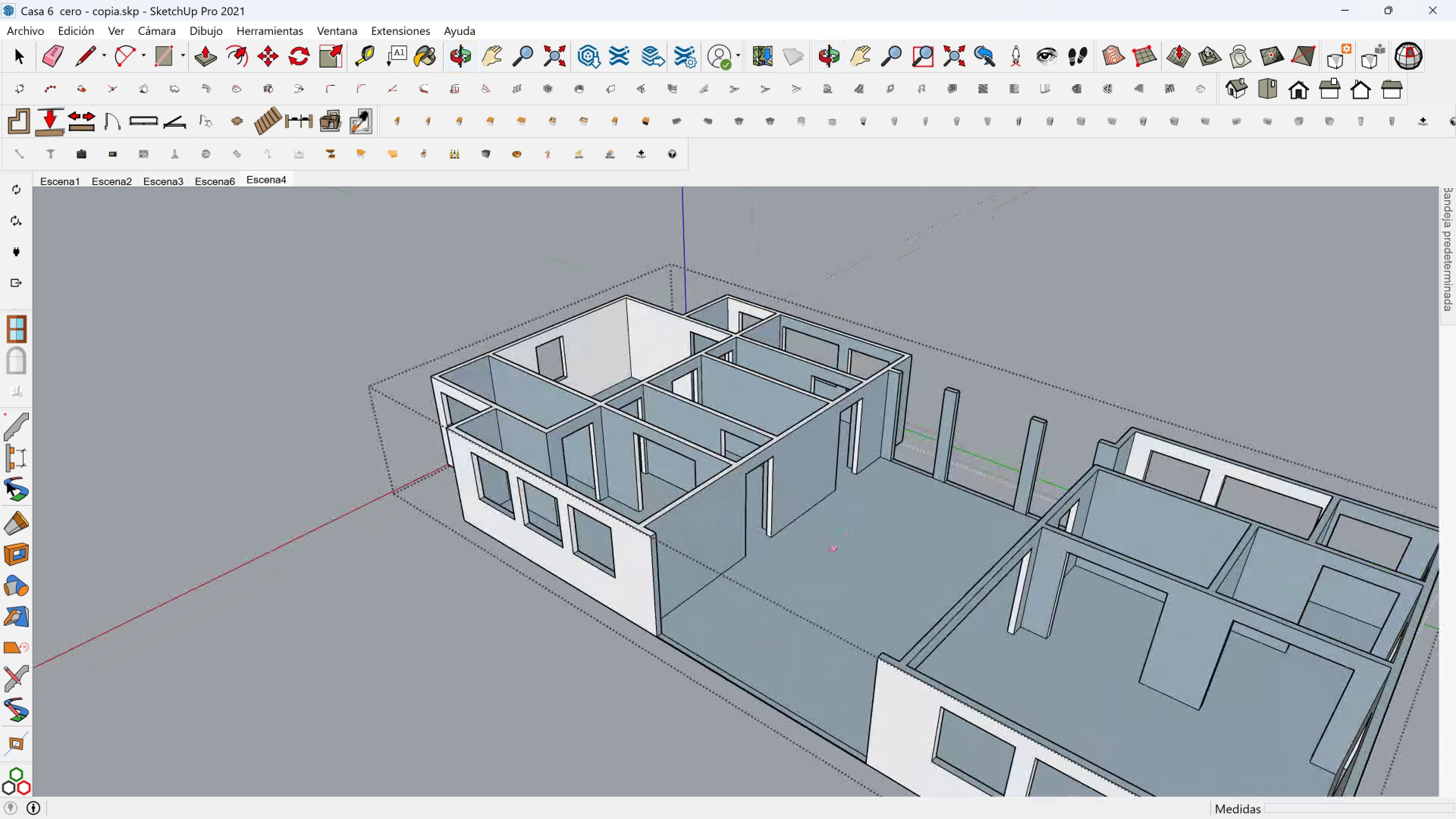 
scroll: coordinate [827, 552], scroll_direction: up, amount: 4.0
 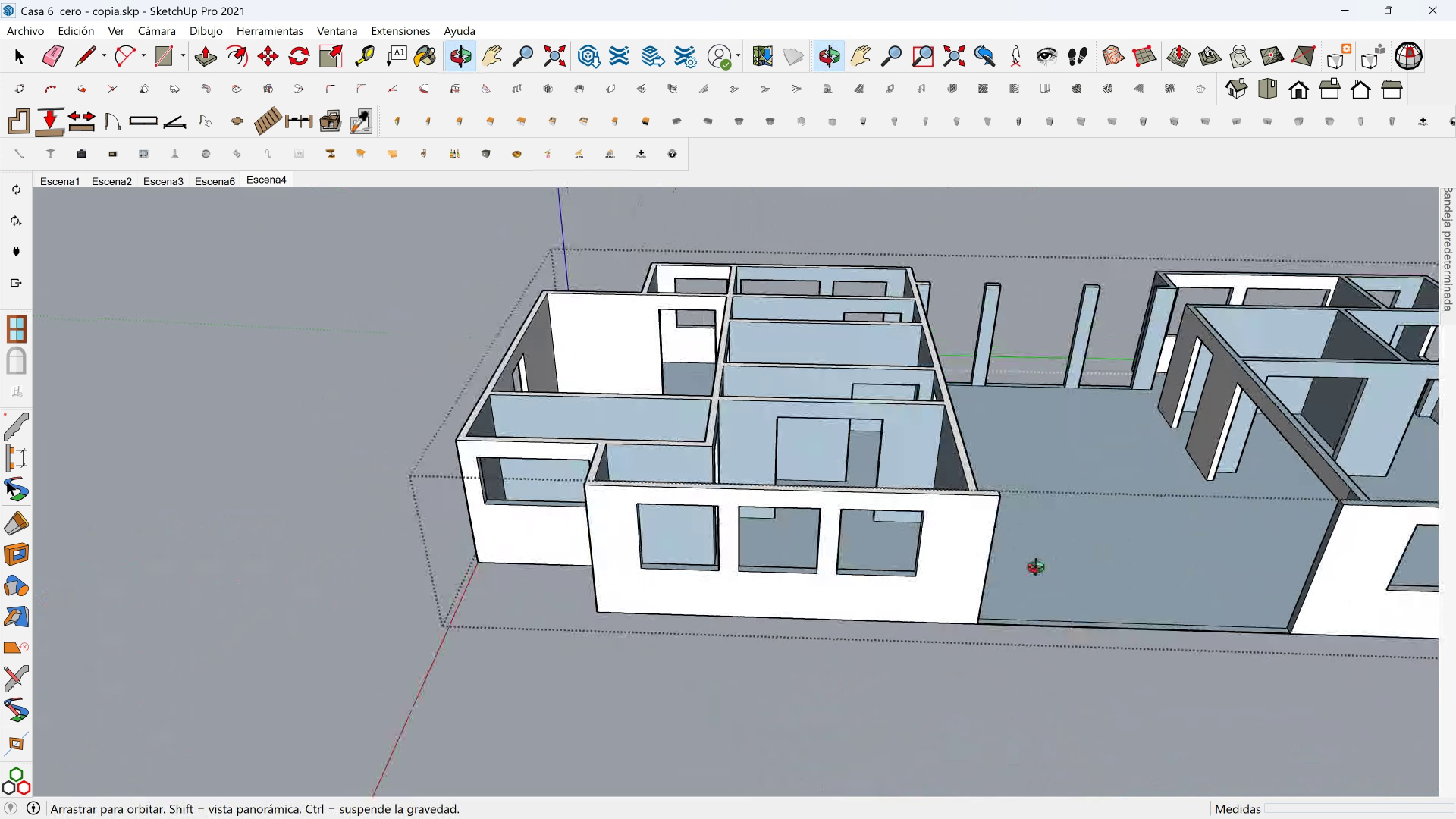 
hold_key(key=ShiftLeft, duration=0.56)
 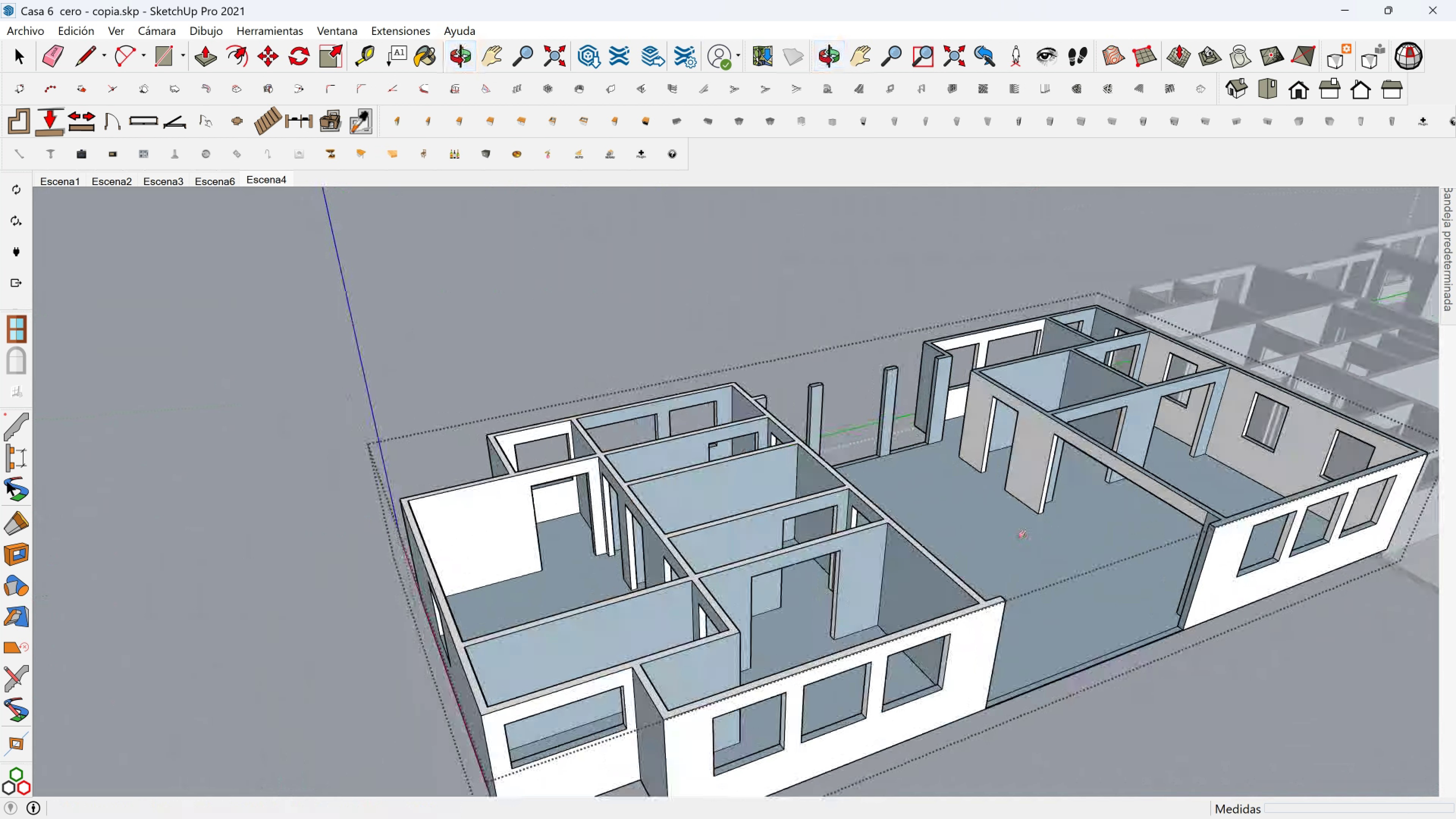 
hold_key(key=ShiftLeft, duration=0.35)
 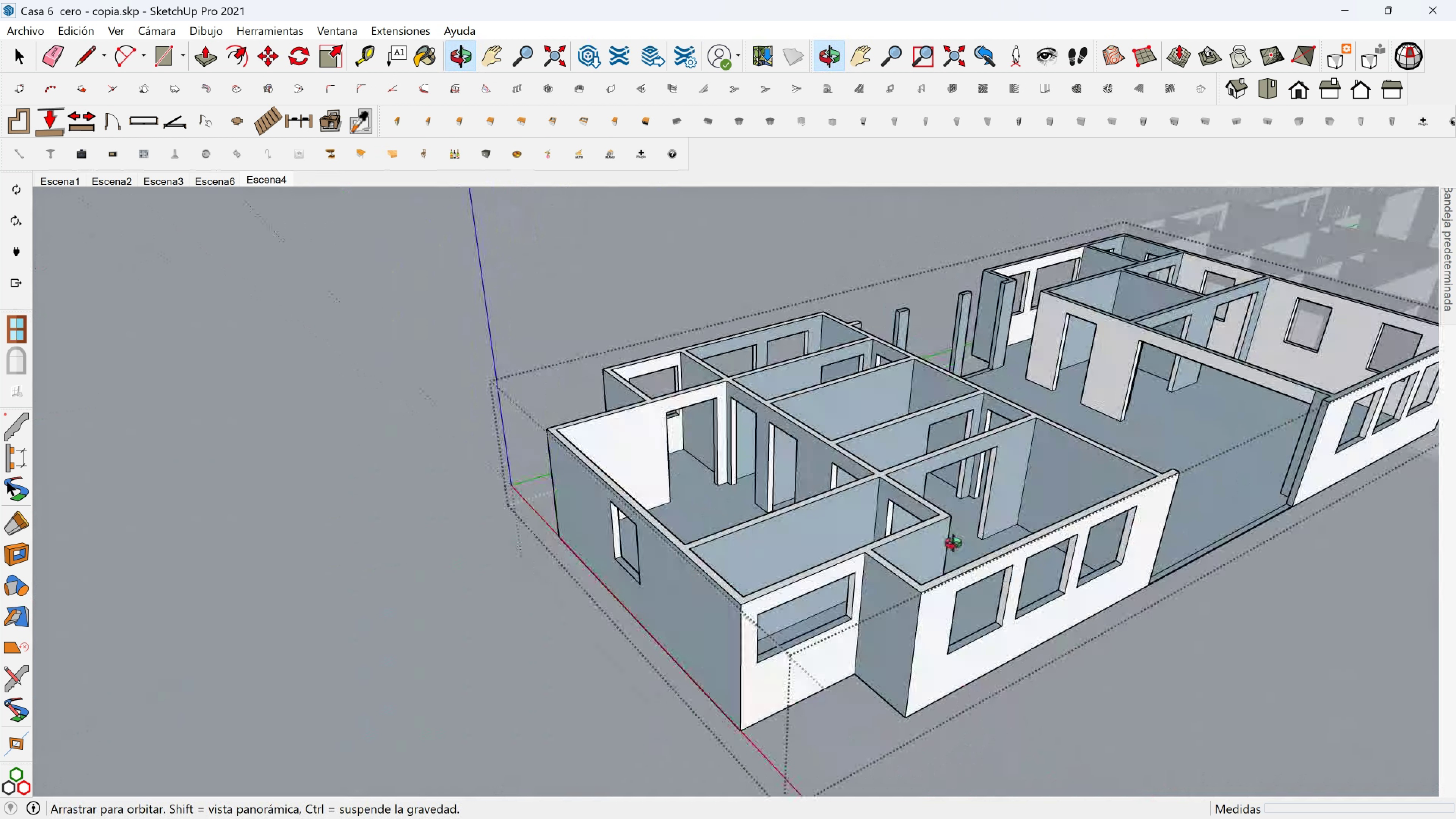 
hold_key(key=ShiftLeft, duration=0.8)
 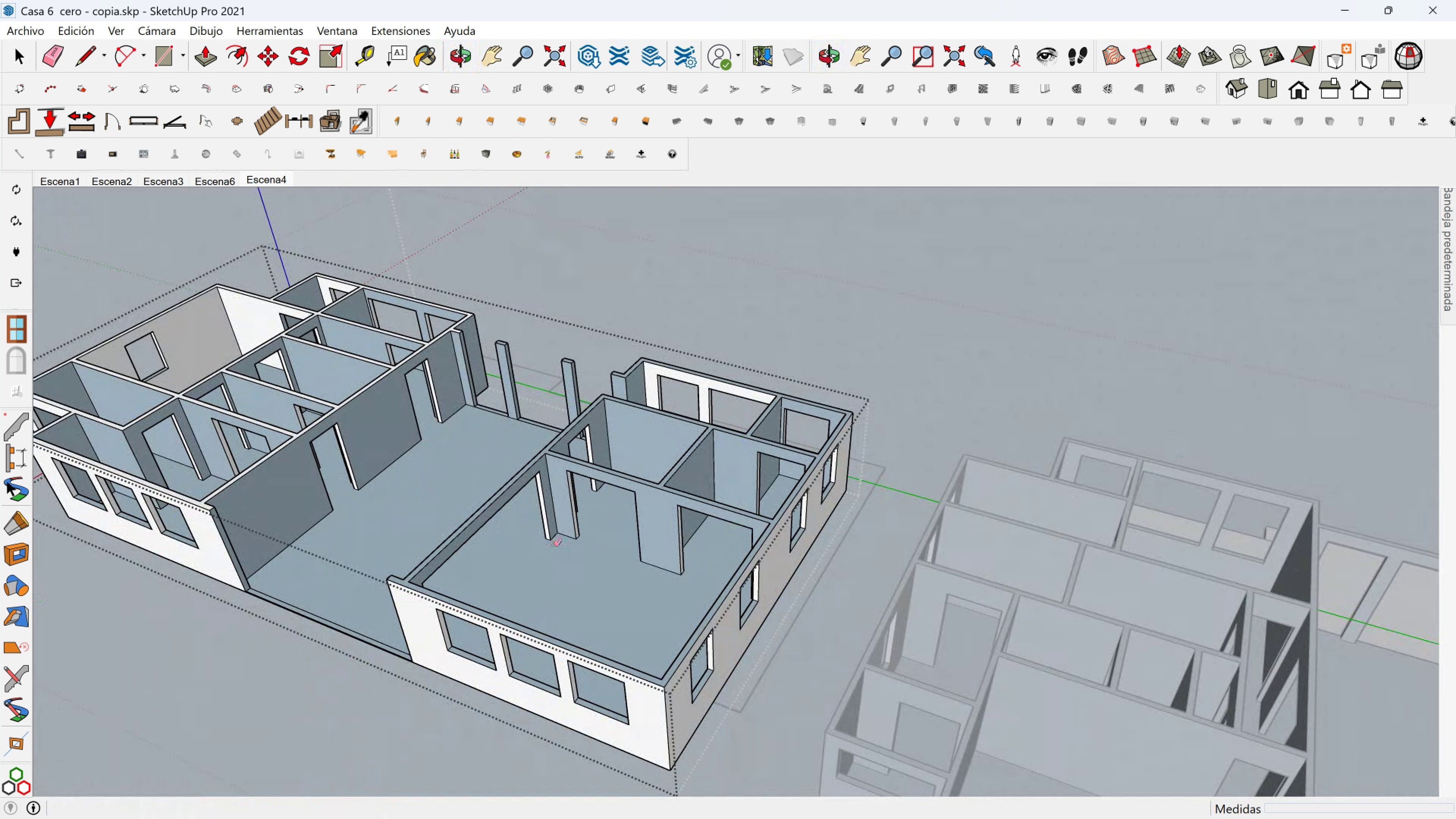 
hold_key(key=ShiftLeft, duration=0.61)
 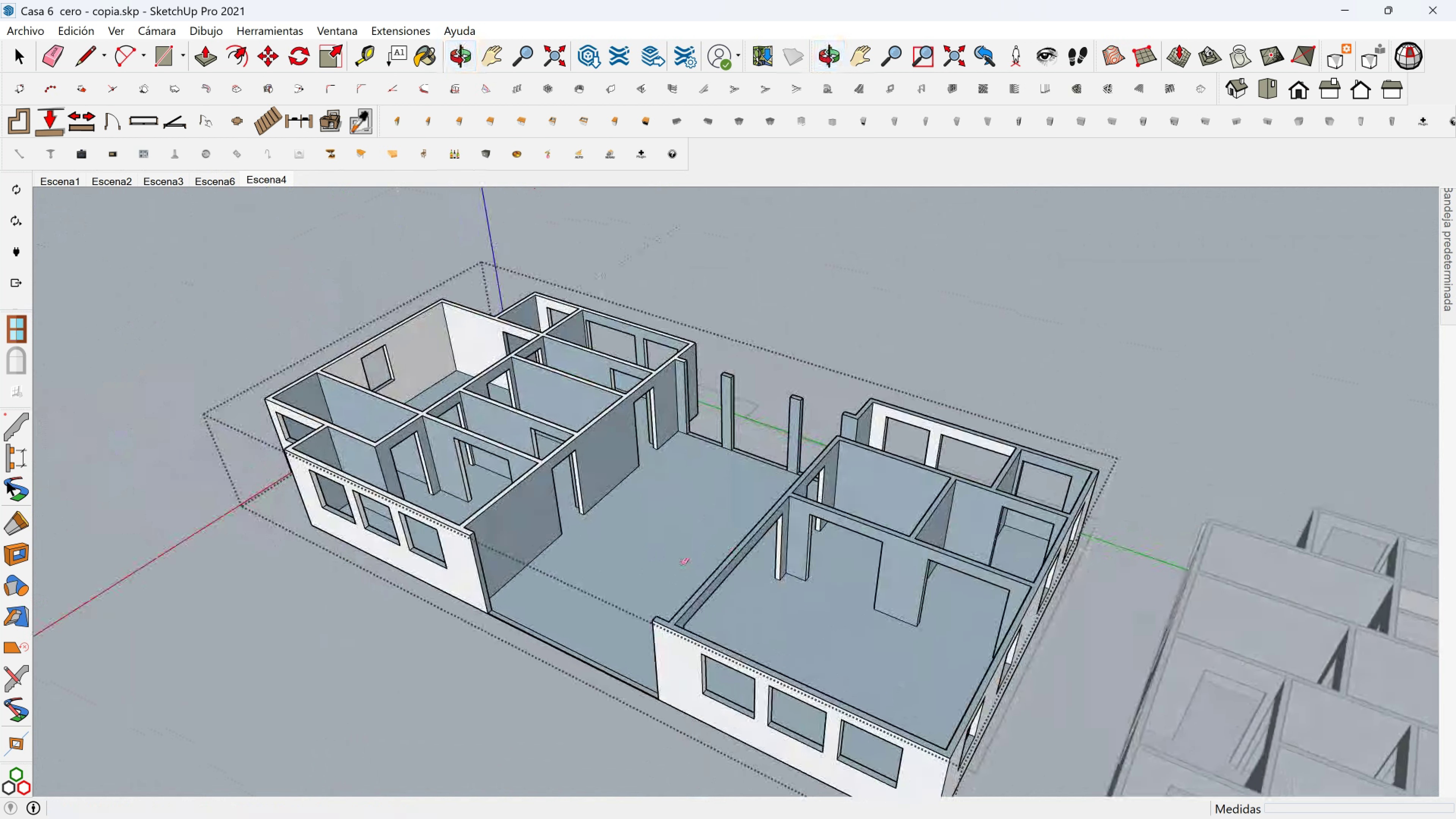 
scroll: coordinate [675, 564], scroll_direction: up, amount: 3.0
 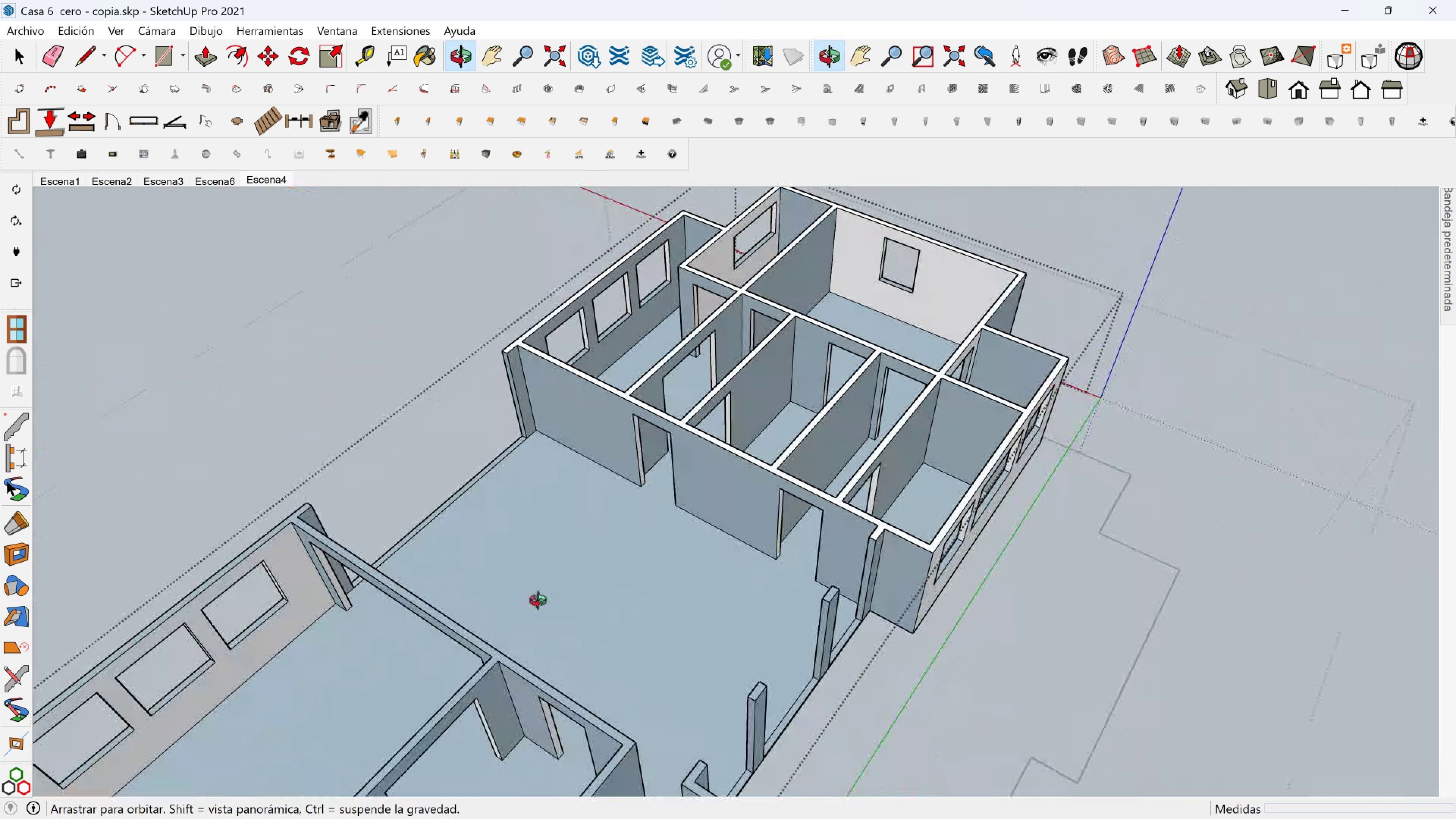 
hold_key(key=ShiftLeft, duration=0.34)
 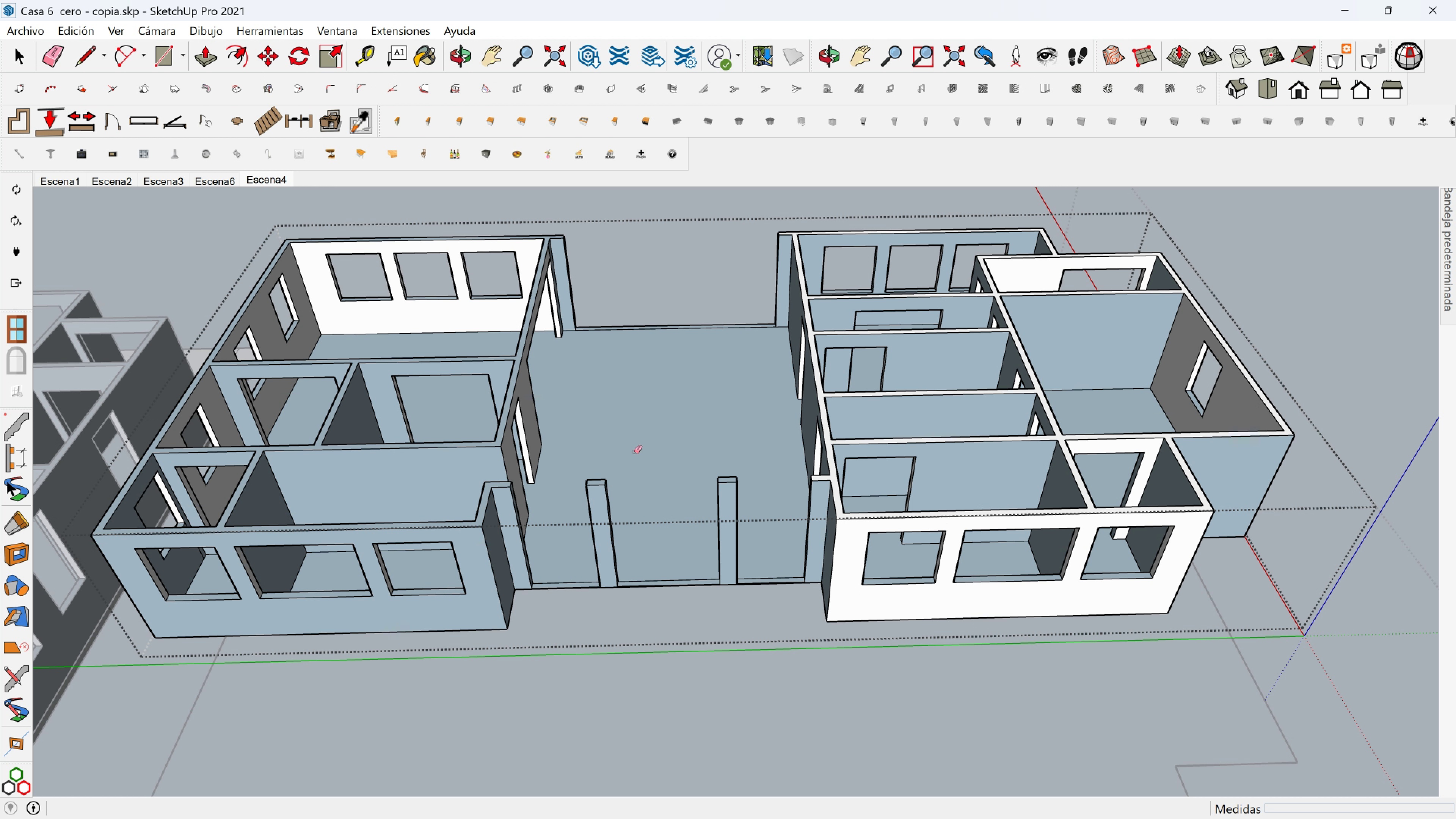 
scroll: coordinate [617, 447], scroll_direction: up, amount: 3.0
 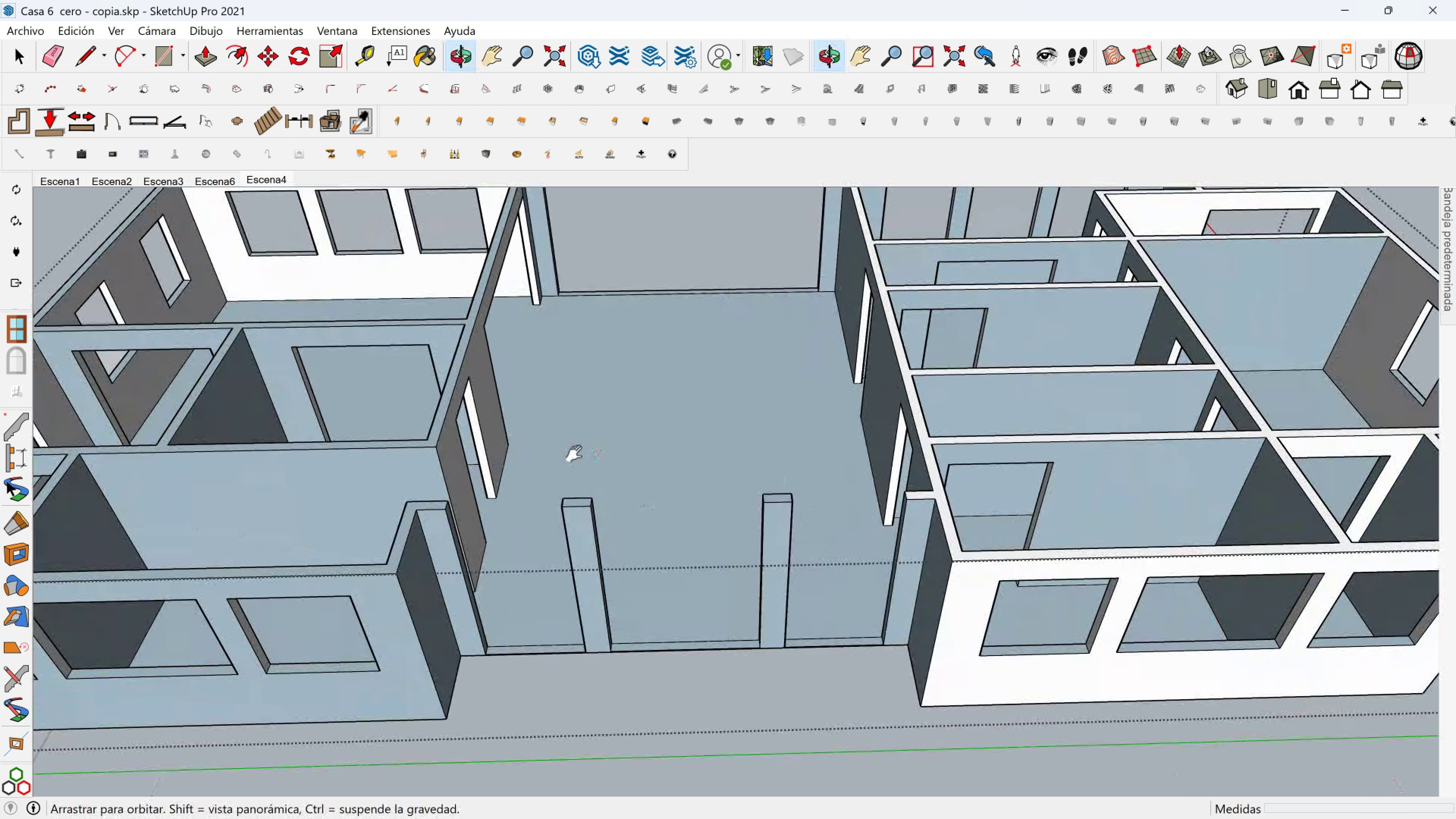 
hold_key(key=ShiftLeft, duration=0.4)
 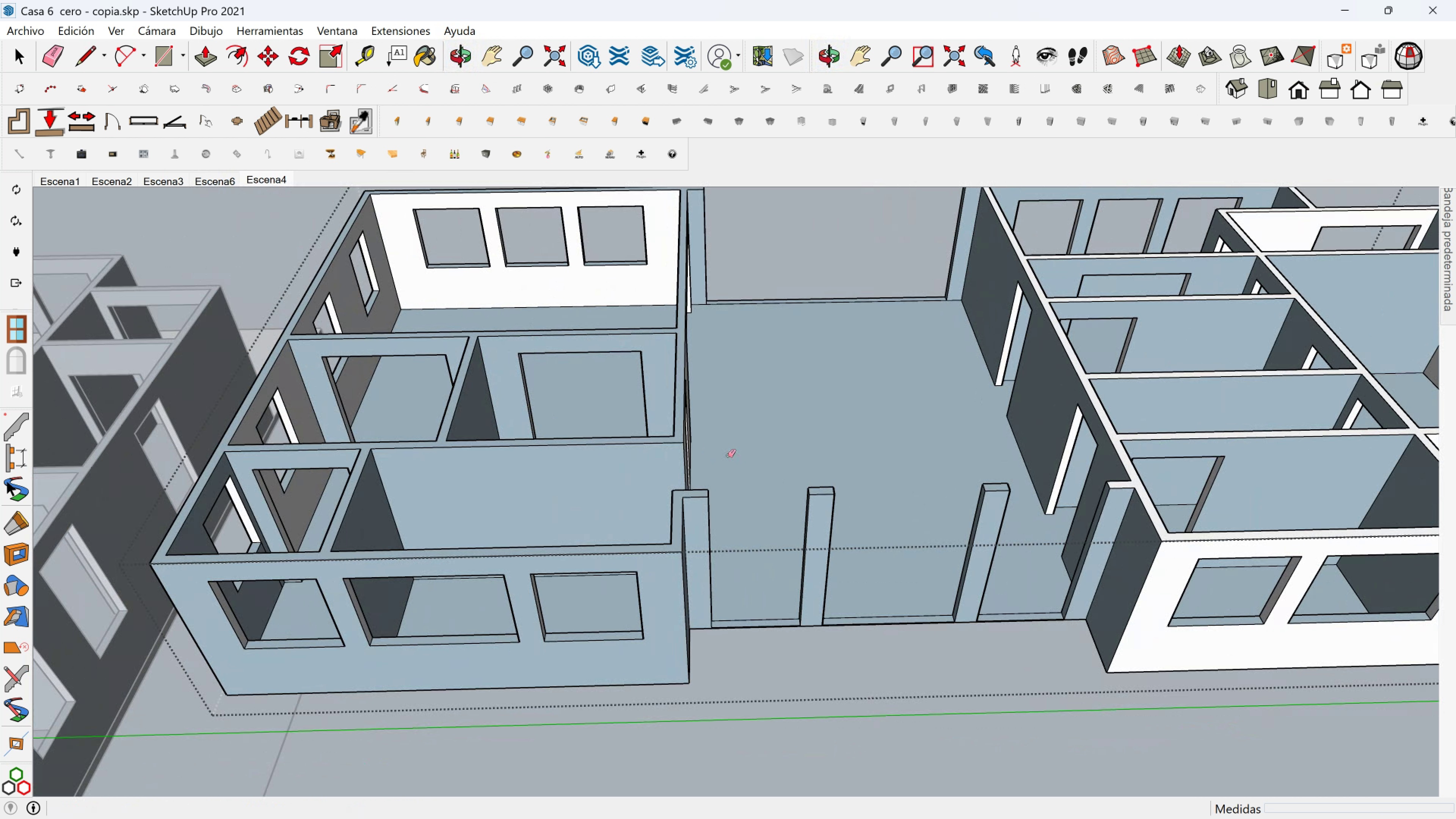 
scroll: coordinate [728, 456], scroll_direction: down, amount: 2.0
 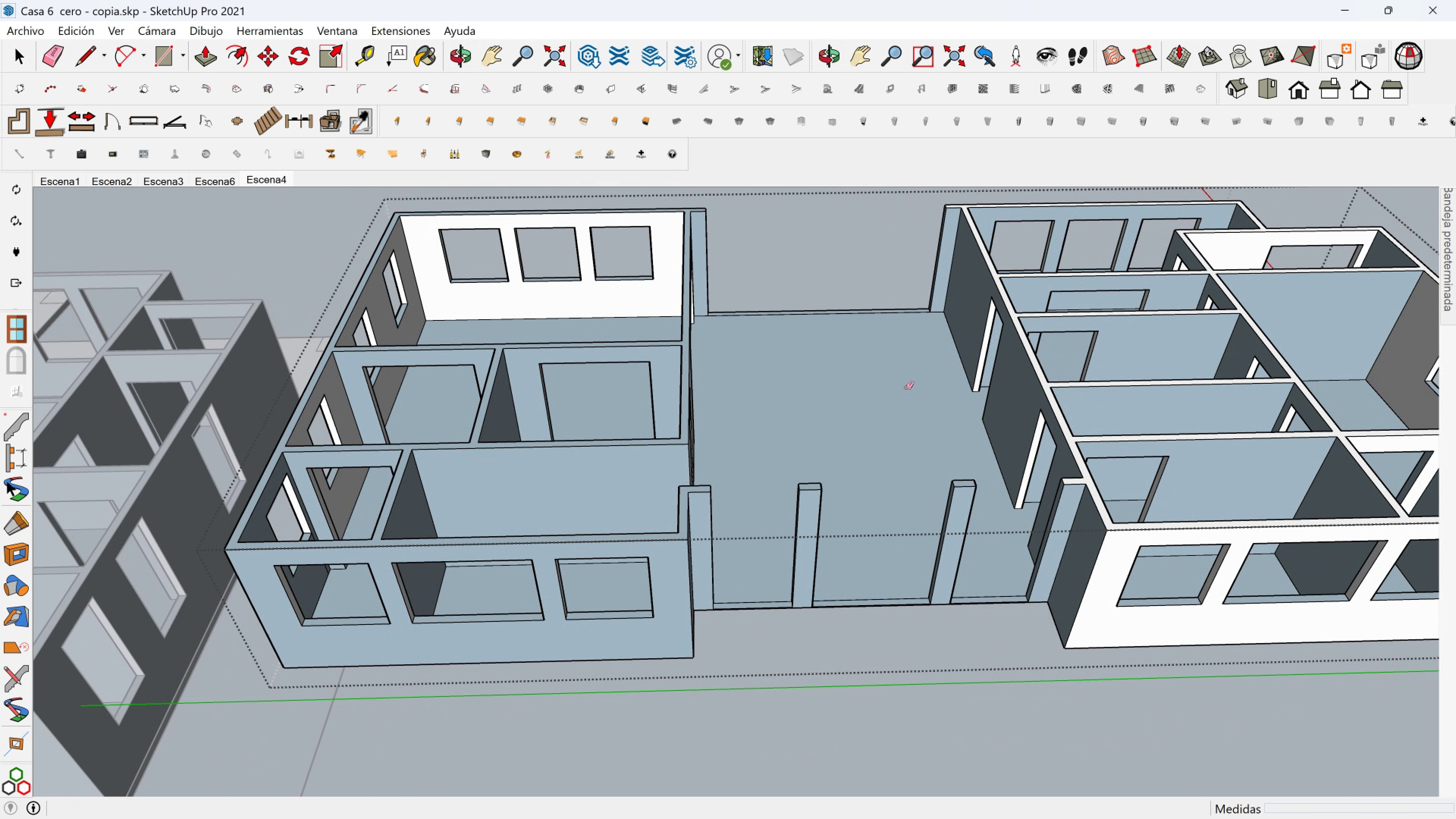 
hold_key(key=ShiftLeft, duration=1.5)
 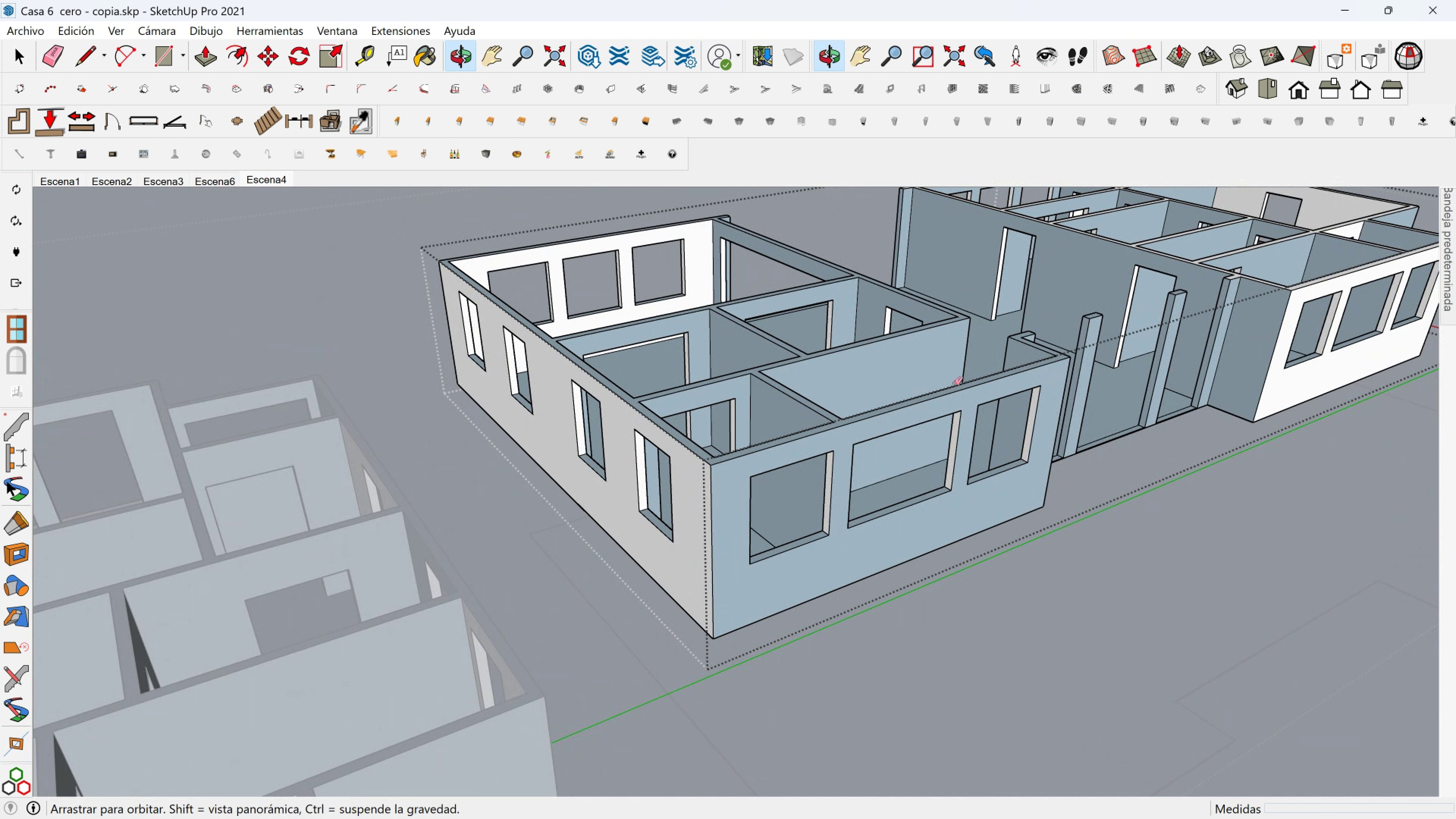 
scroll: coordinate [773, 419], scroll_direction: up, amount: 2.0
 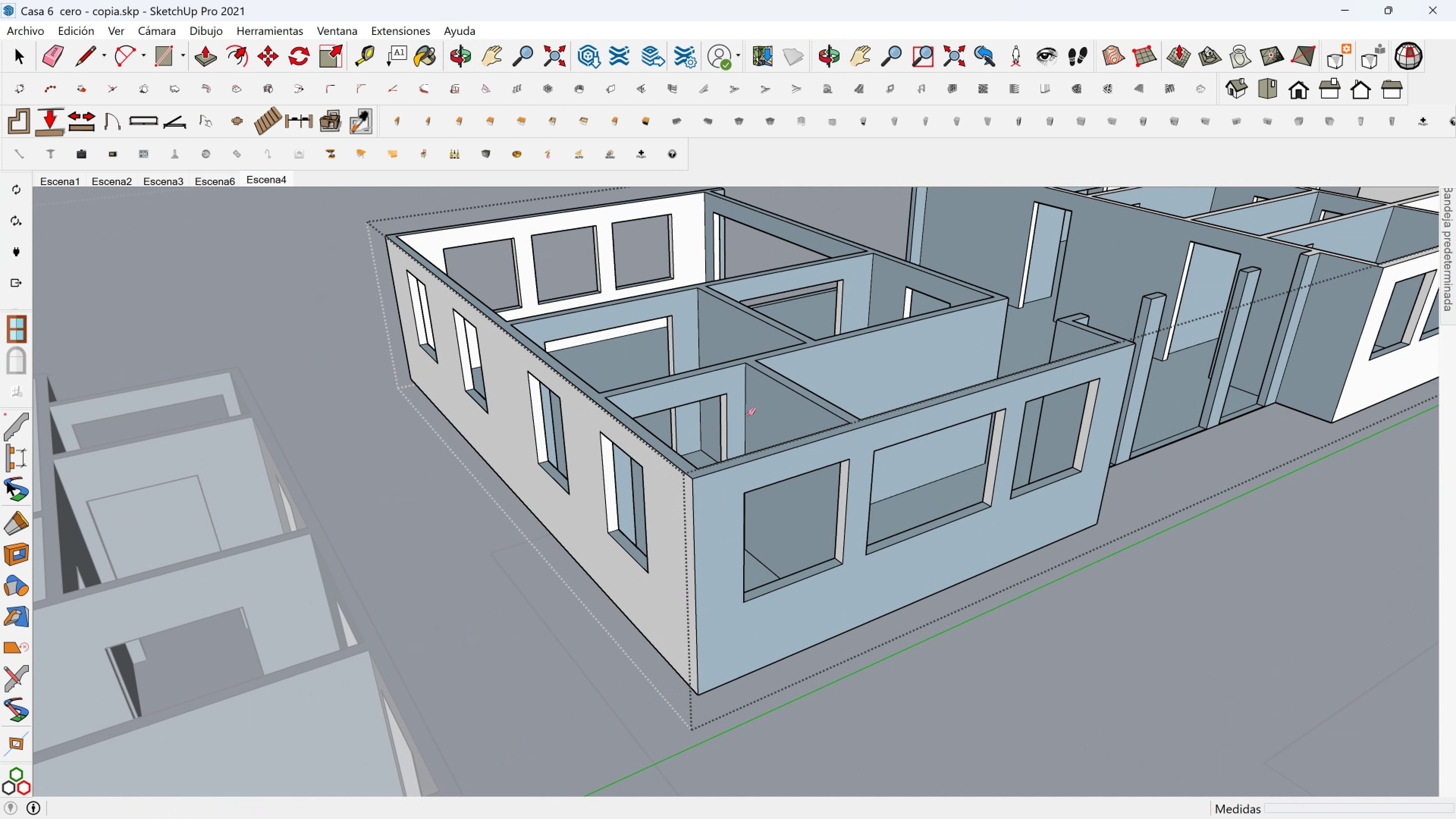 
hold_key(key=ShiftLeft, duration=0.31)
 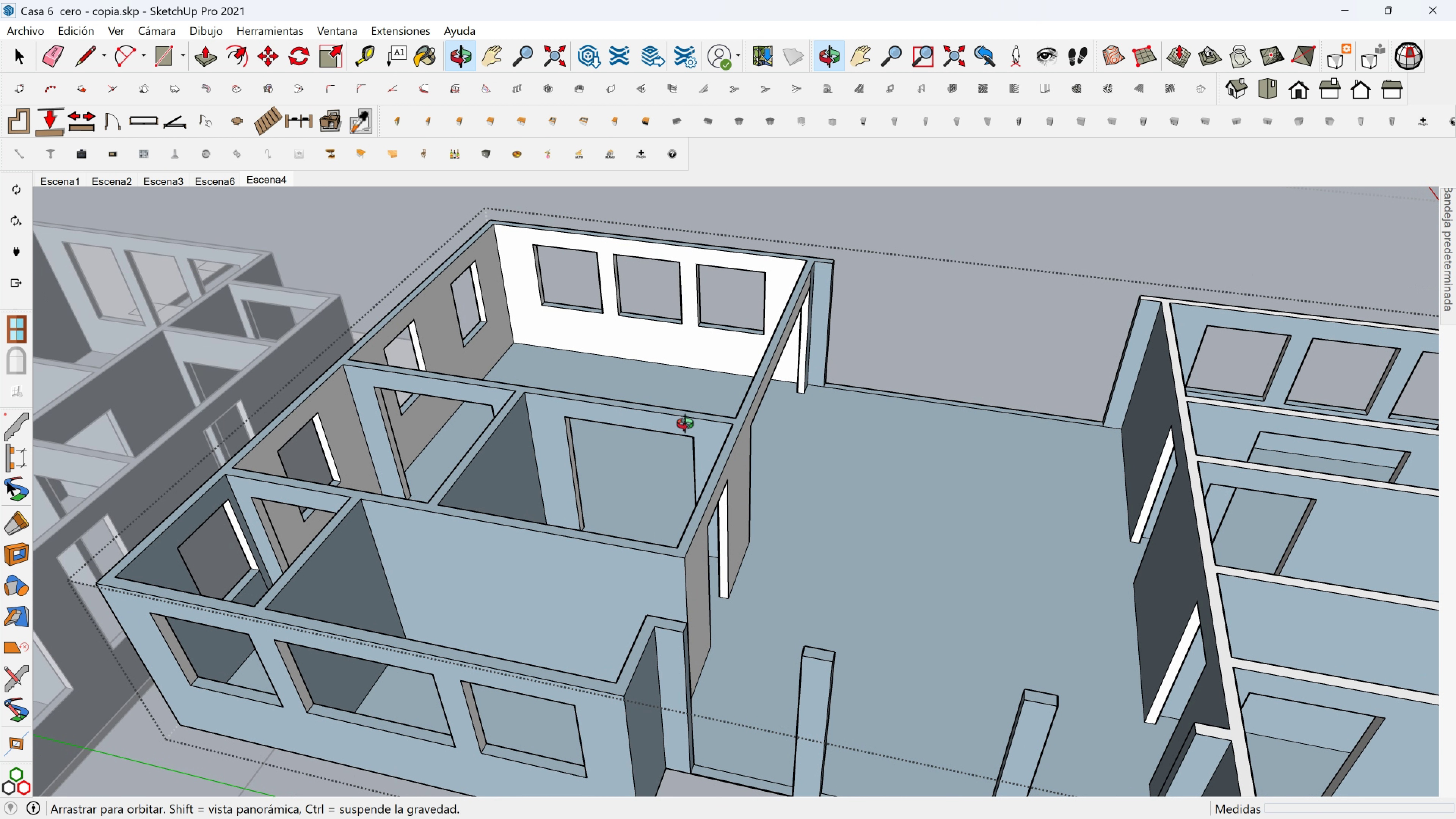 
wait(21.73)
 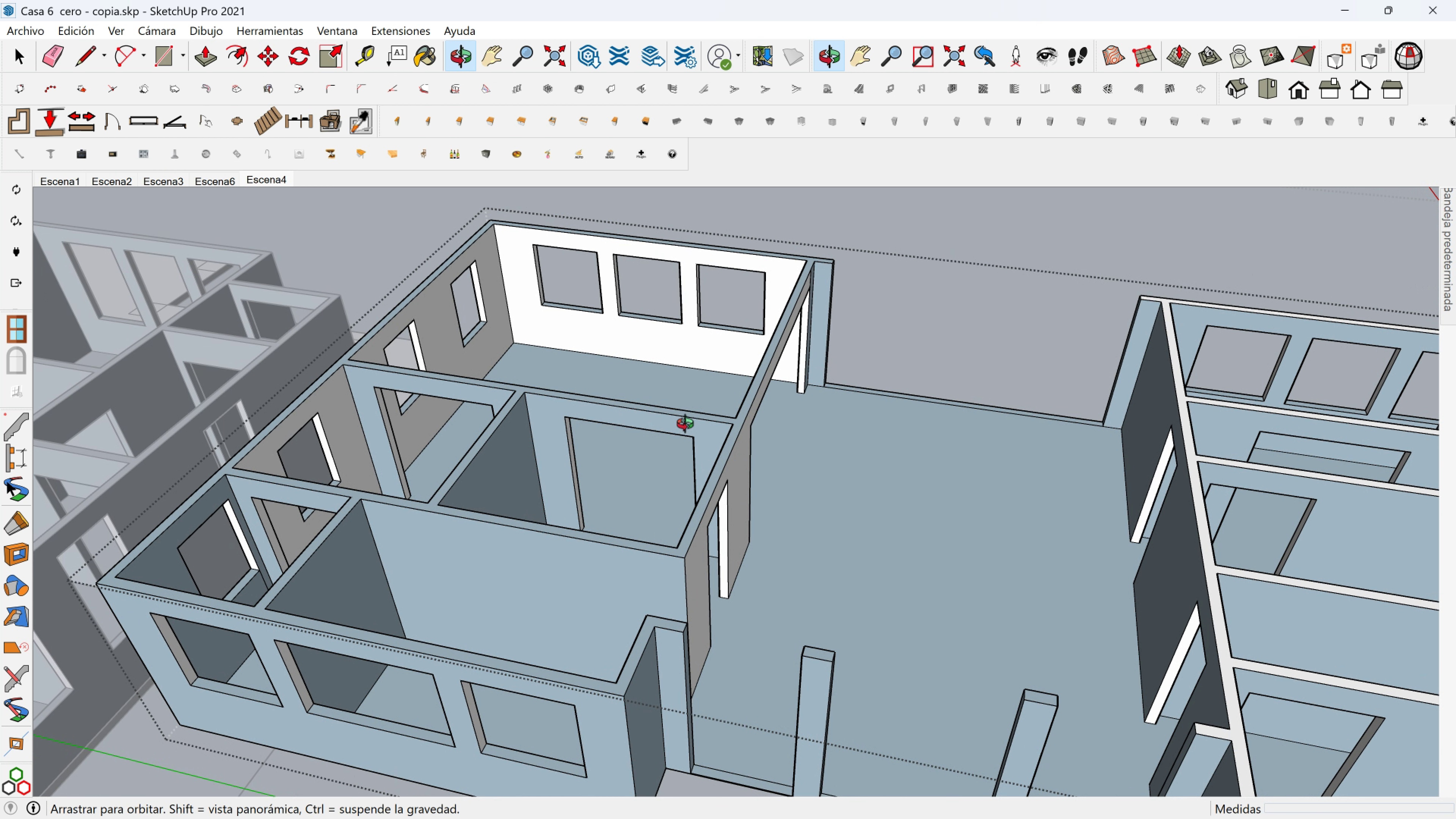 
scroll: coordinate [636, 447], scroll_direction: down, amount: 6.0
 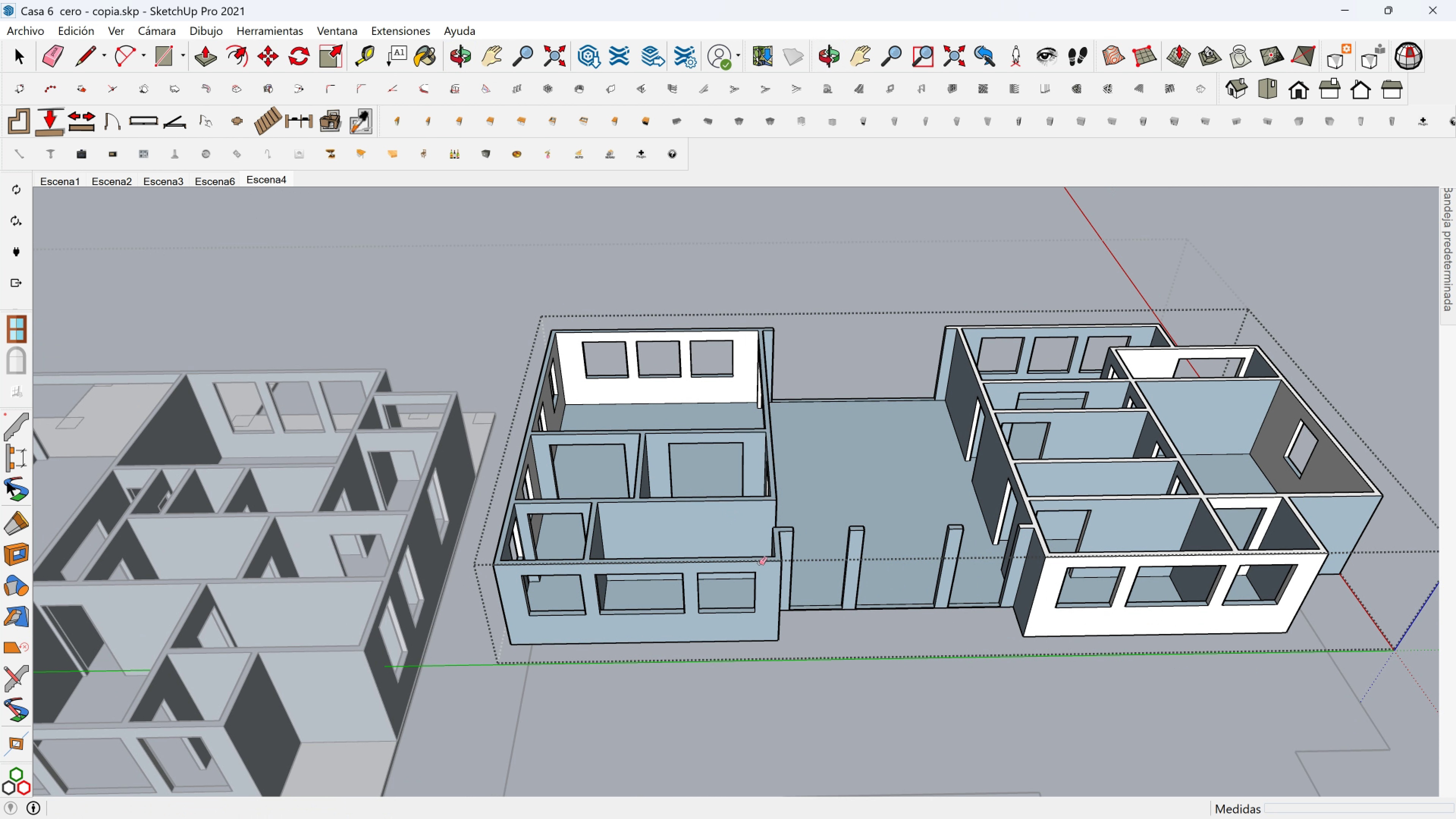 
key(Space)
 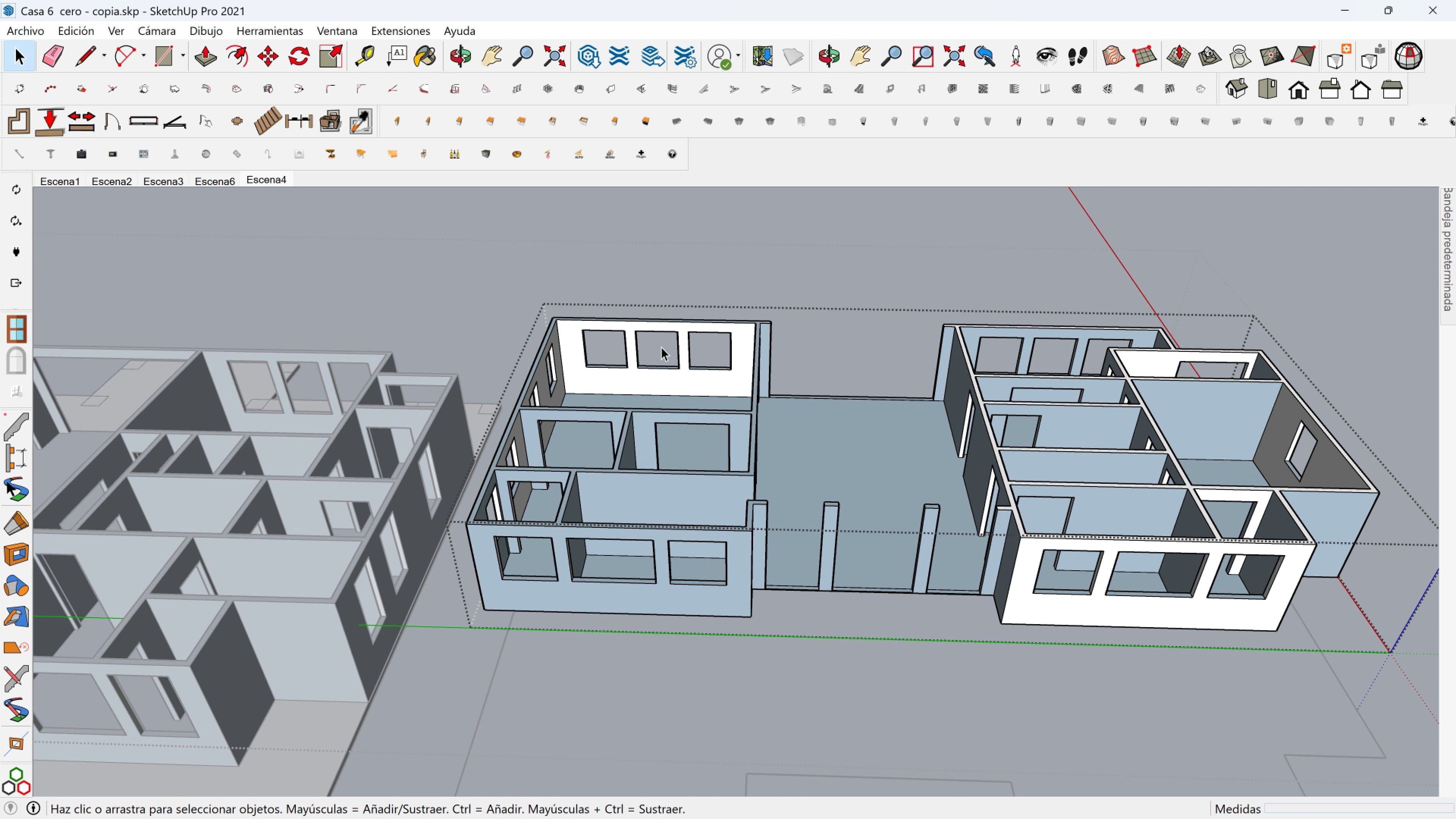 
left_click([640, 295])
 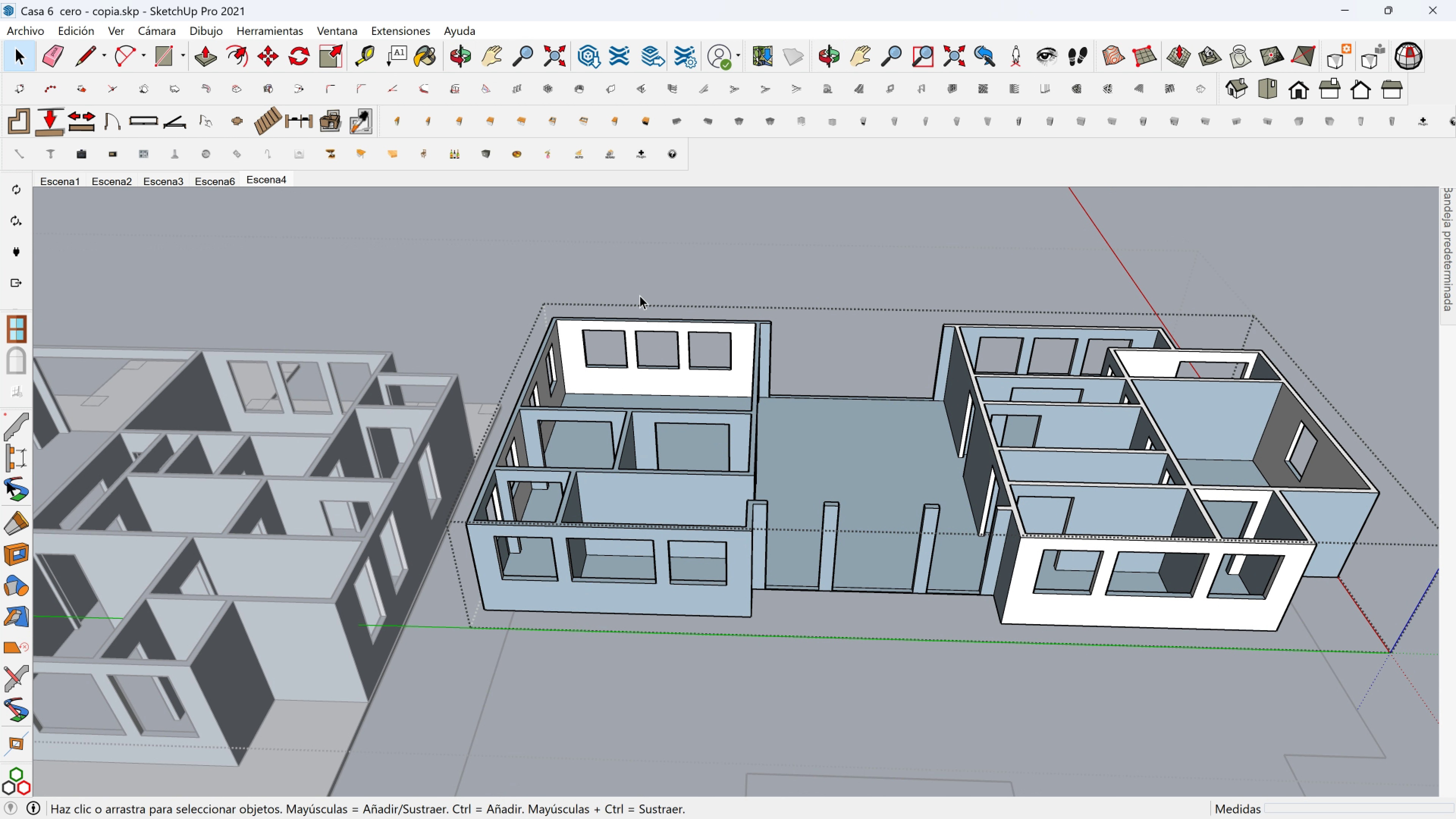 
double_click([640, 295])
 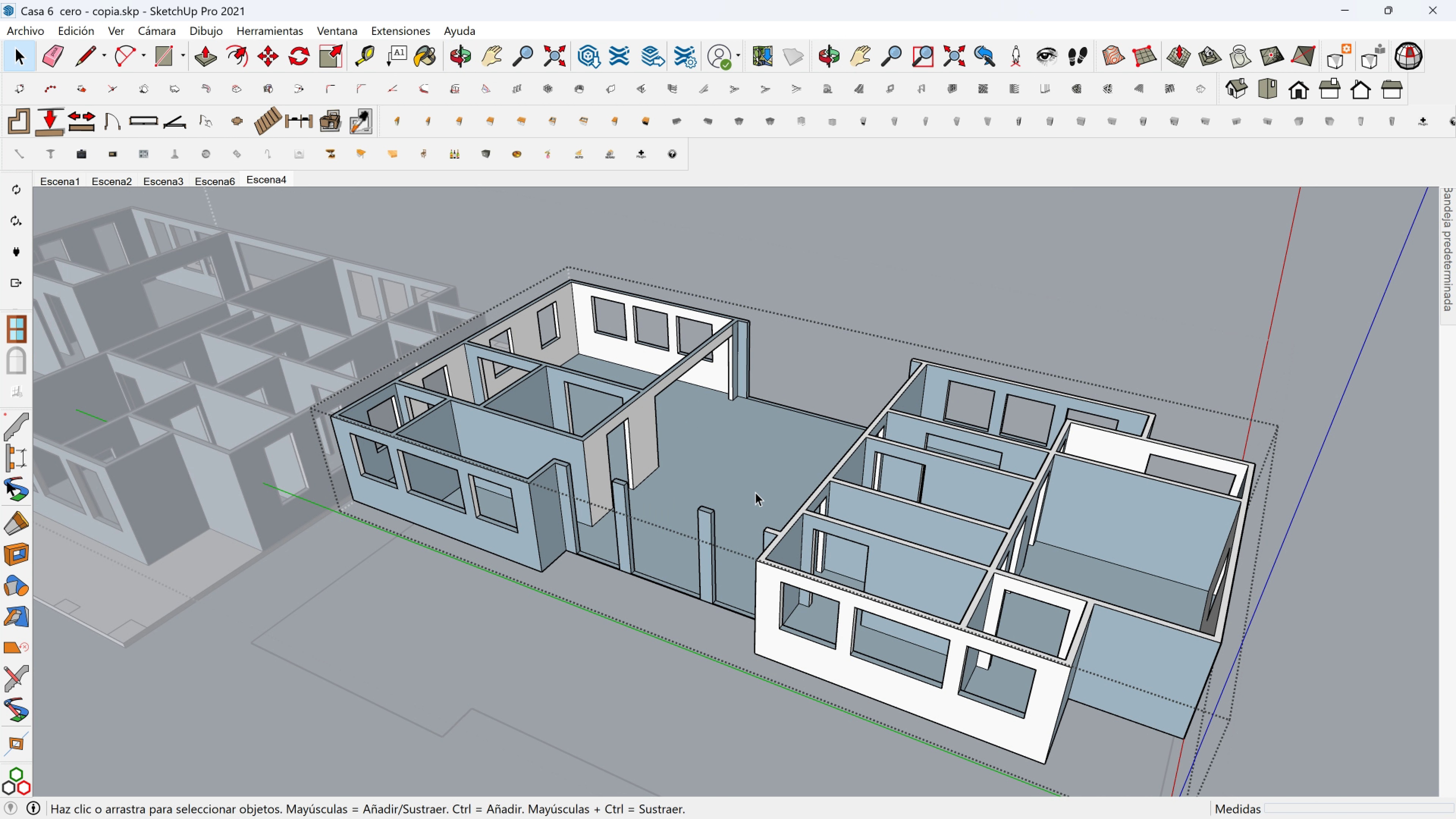 
hold_key(key=ShiftLeft, duration=0.36)
 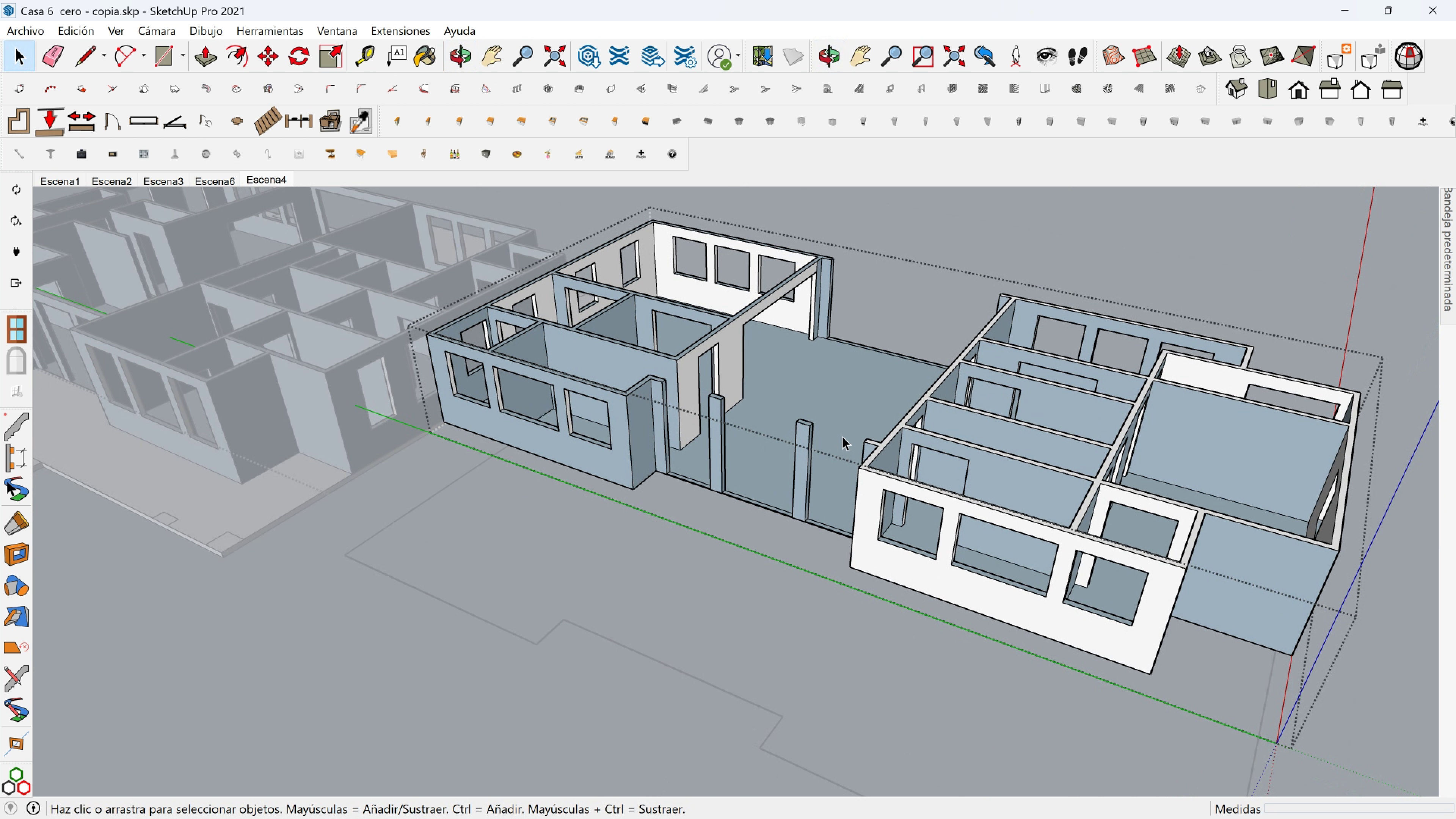 
hold_key(key=ShiftLeft, duration=0.33)
 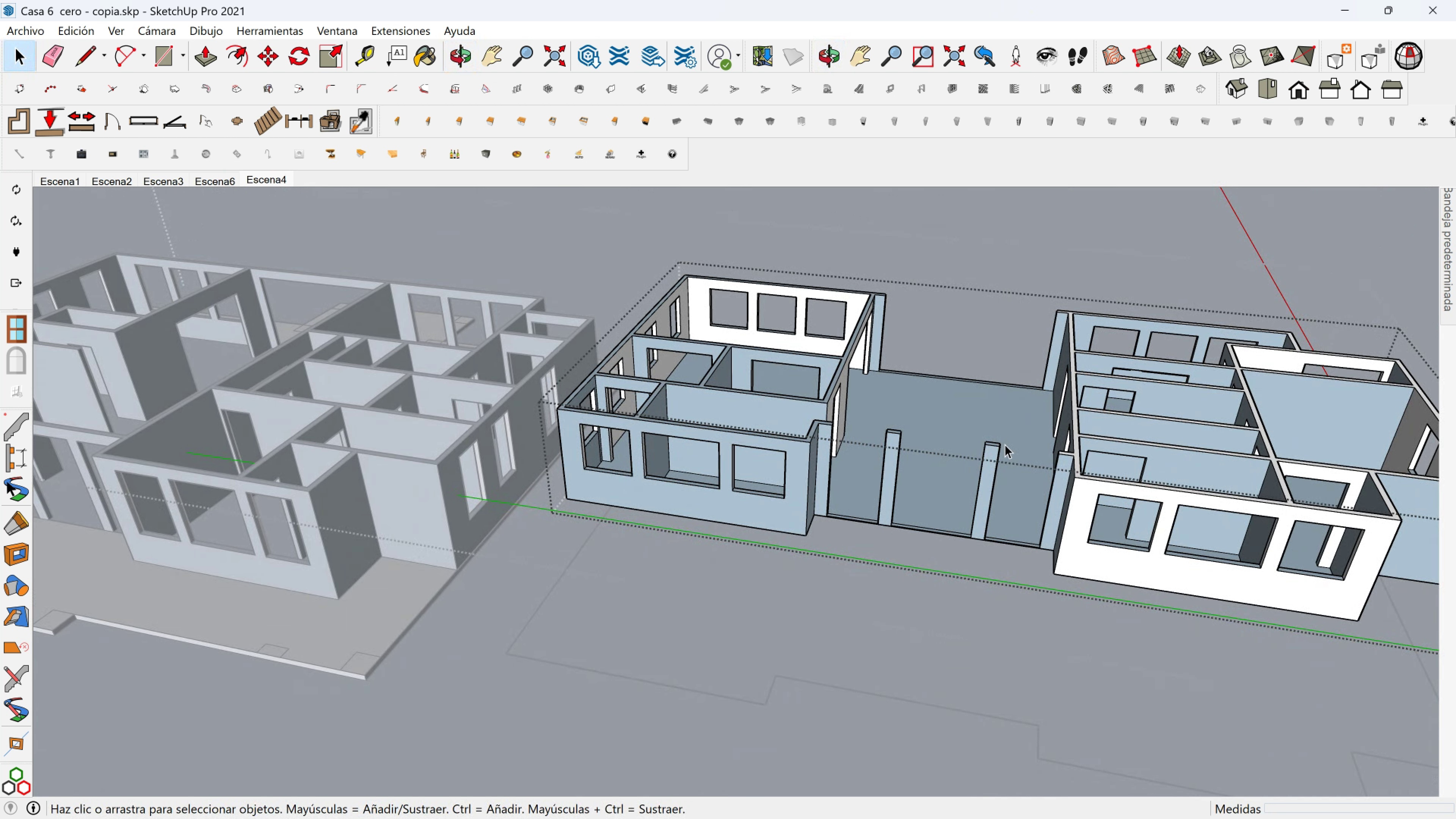 
hold_key(key=ShiftLeft, duration=0.31)
 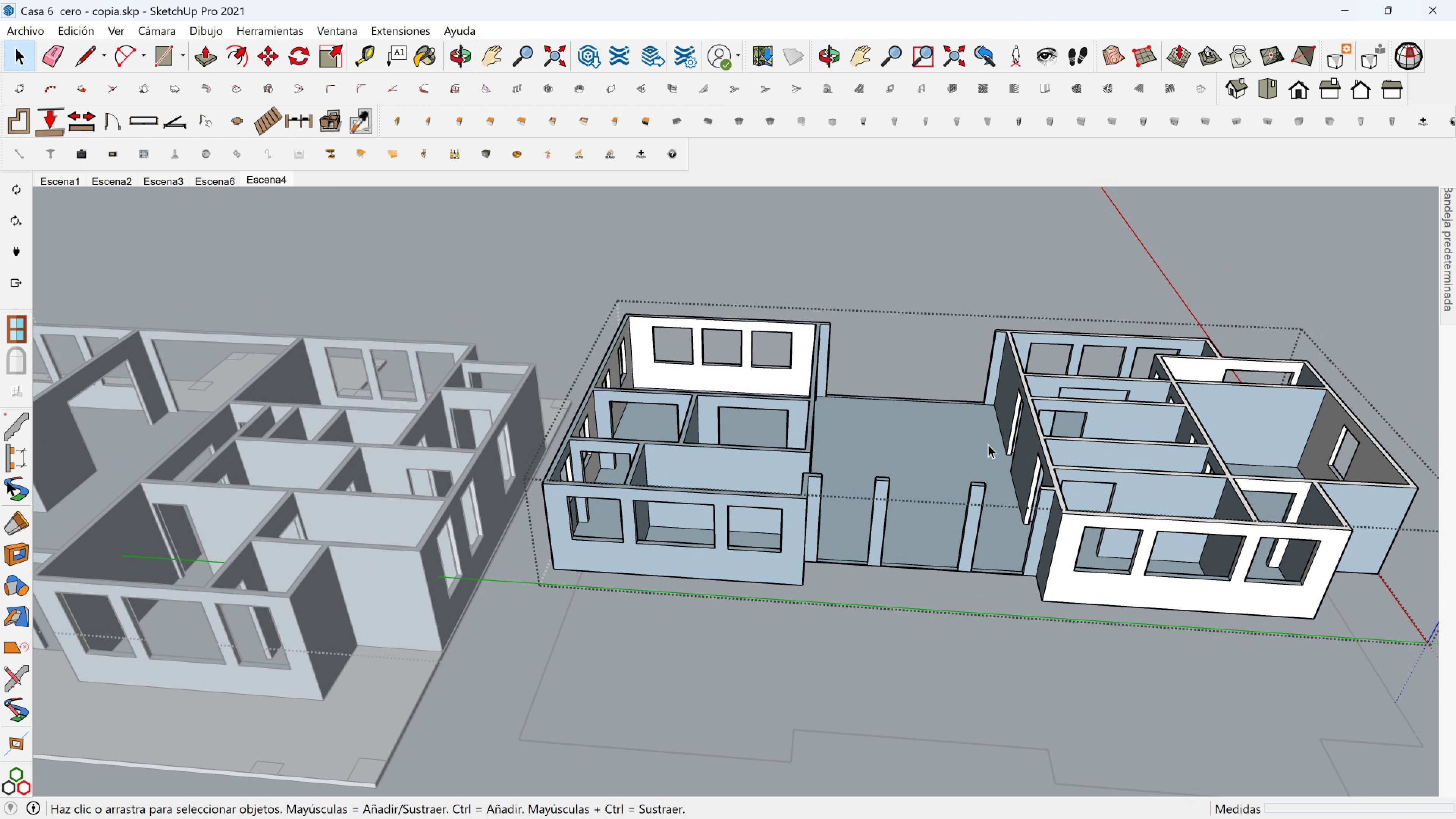 
scroll: coordinate [988, 444], scroll_direction: up, amount: 2.0
 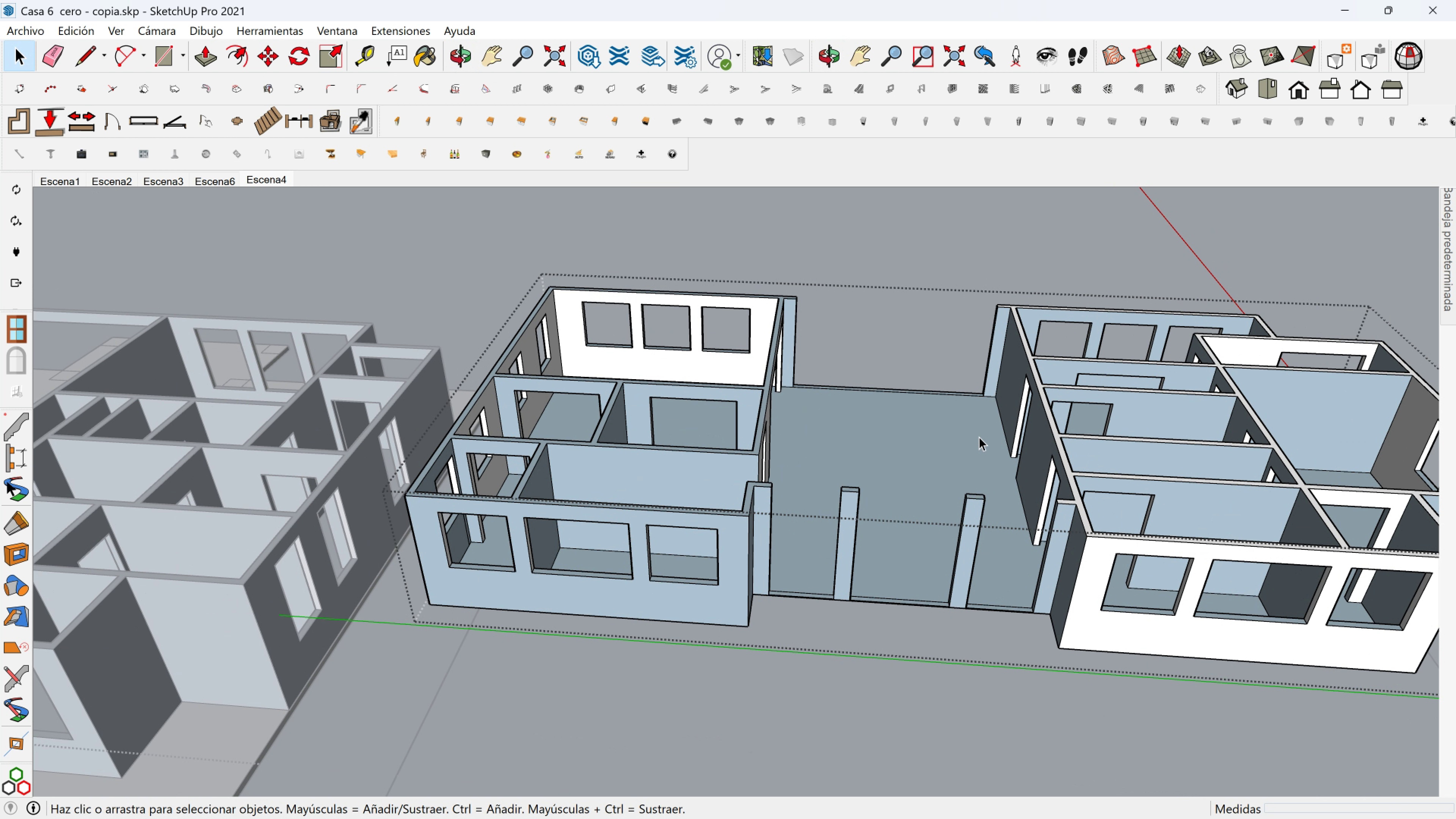 
key(Shift+ShiftLeft)
 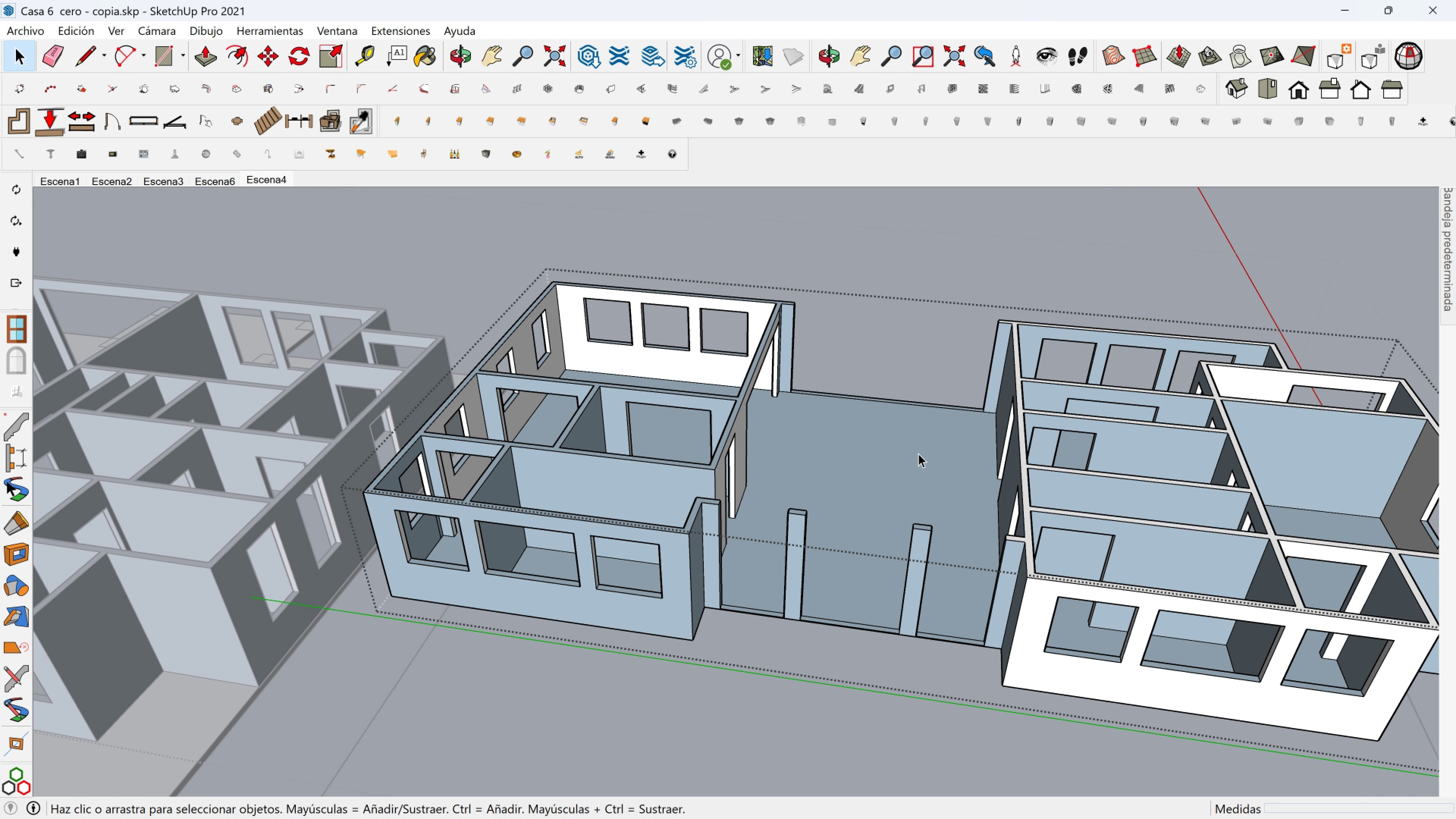 
key(Escape)
 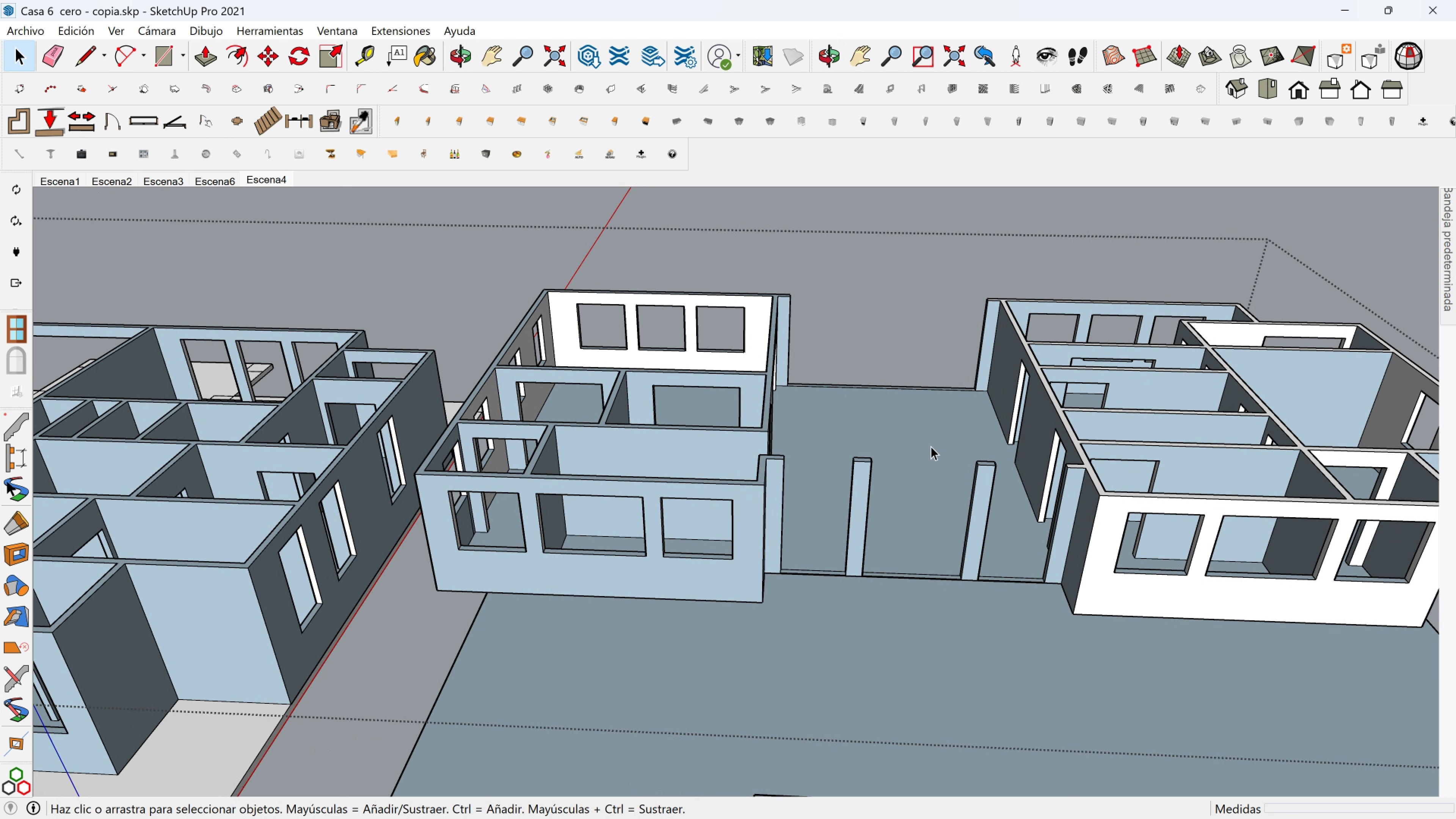 
scroll: coordinate [930, 446], scroll_direction: down, amount: 2.0
 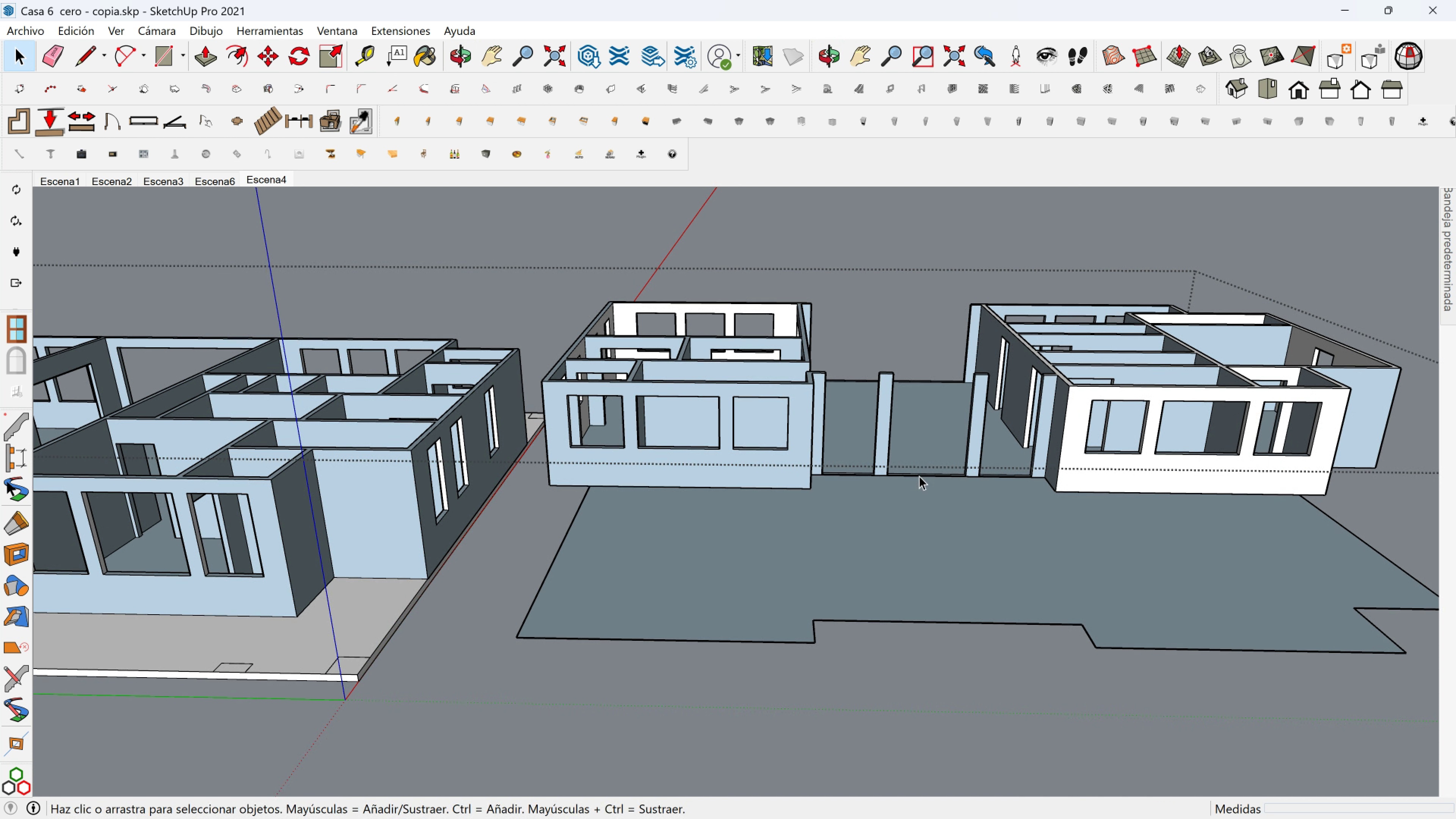 
scroll: coordinate [911, 449], scroll_direction: up, amount: 4.0
 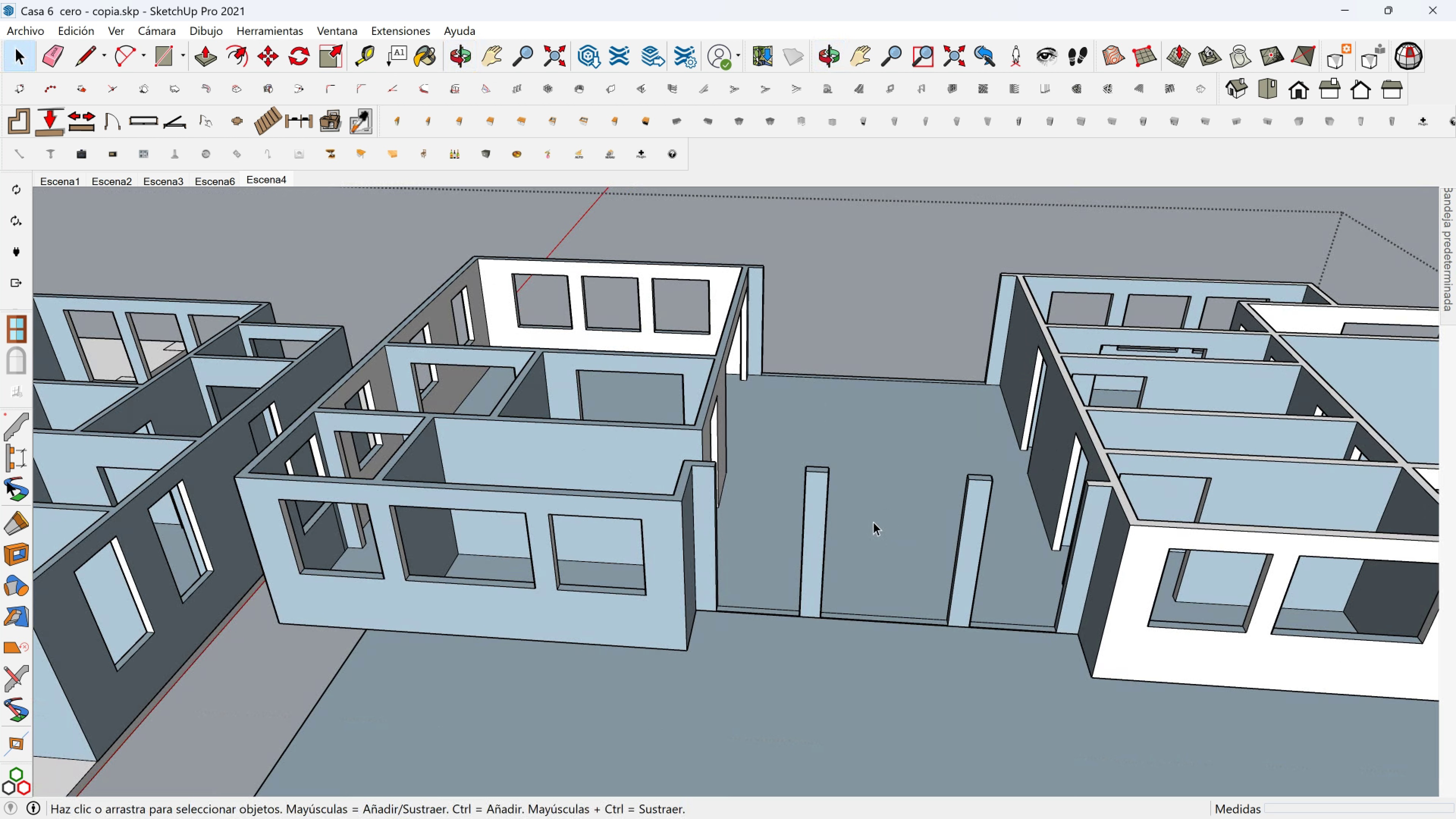 
left_click([869, 524])
 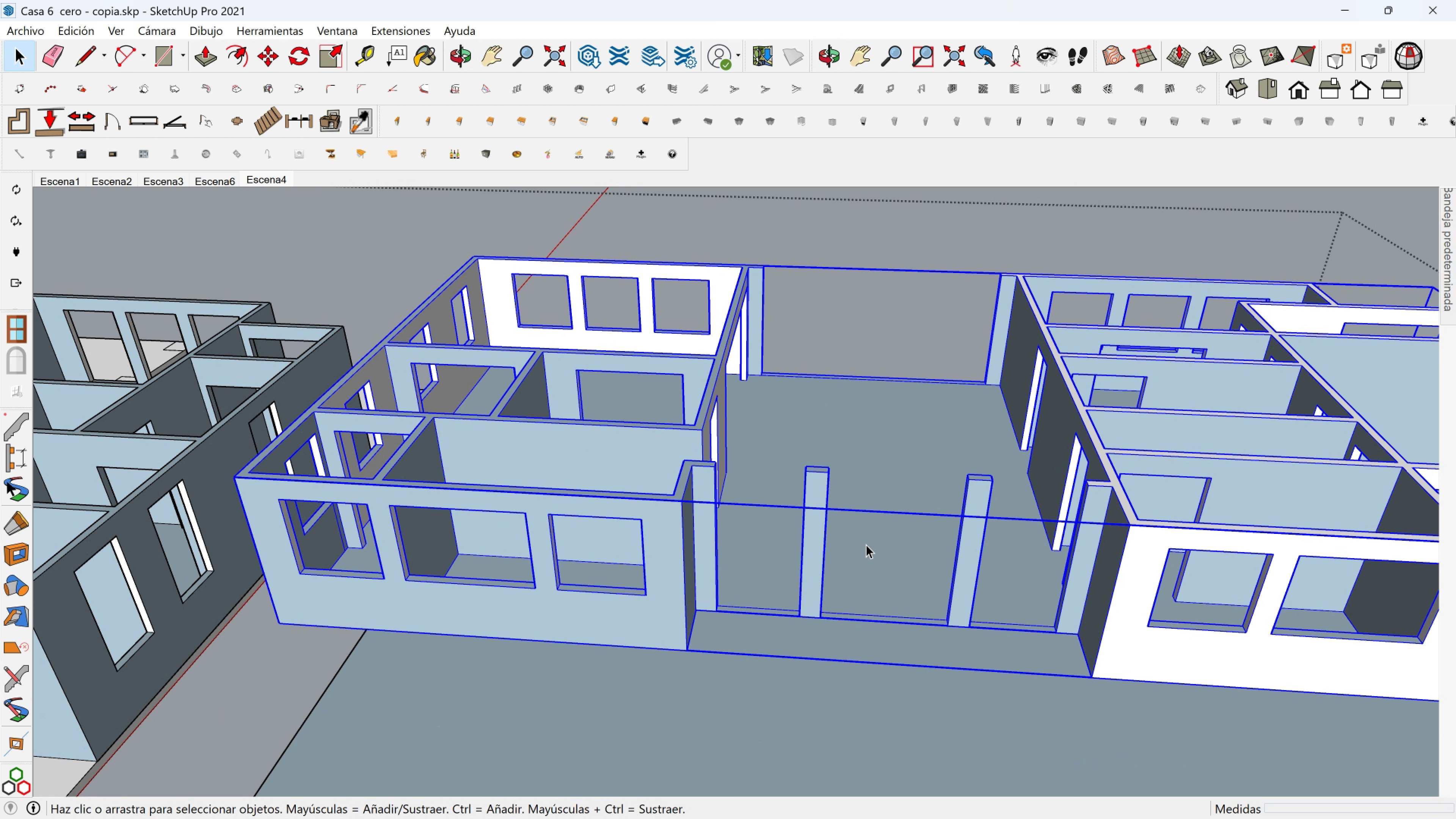 
double_click([866, 544])
 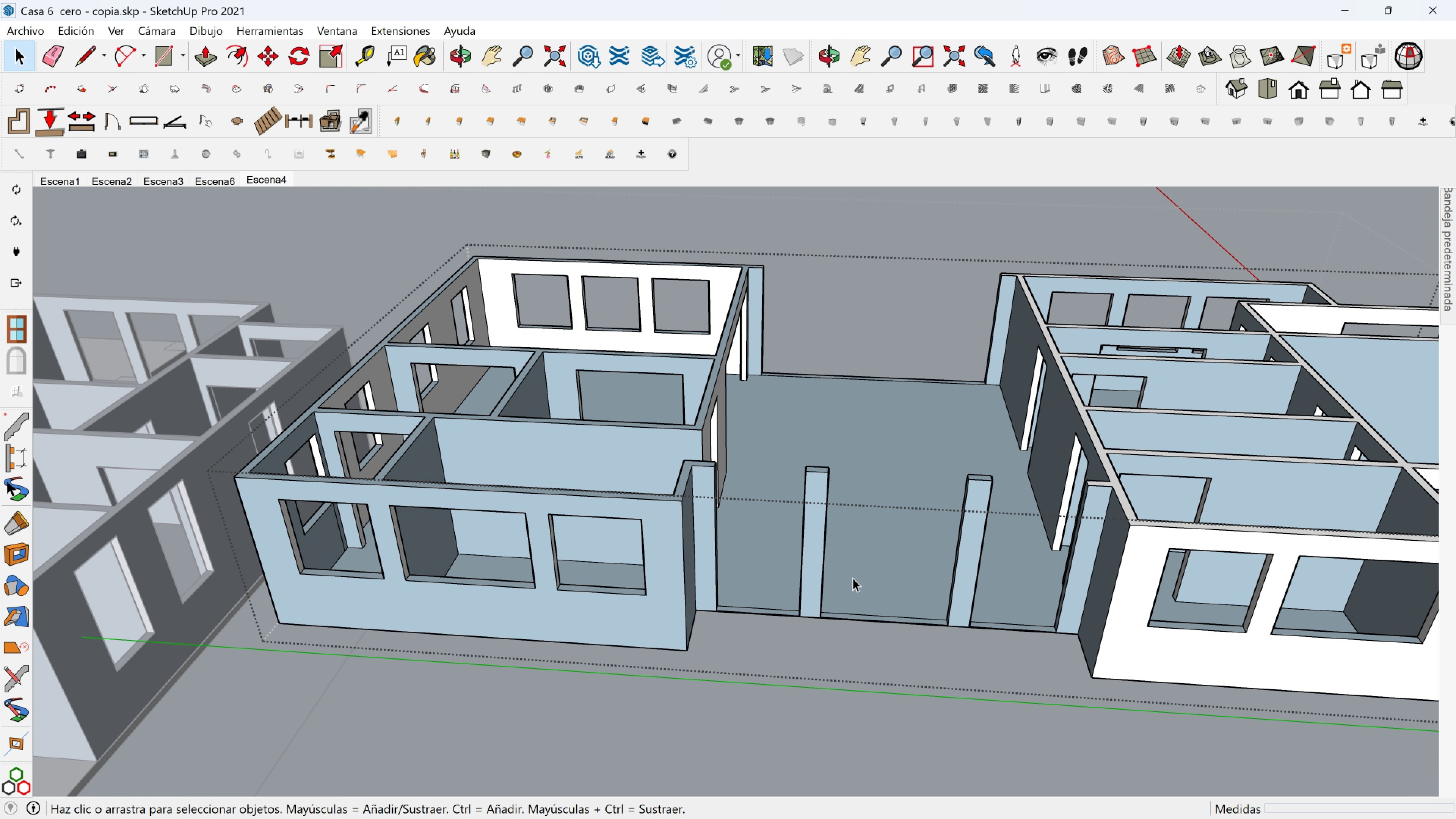 
triple_click([853, 578])
 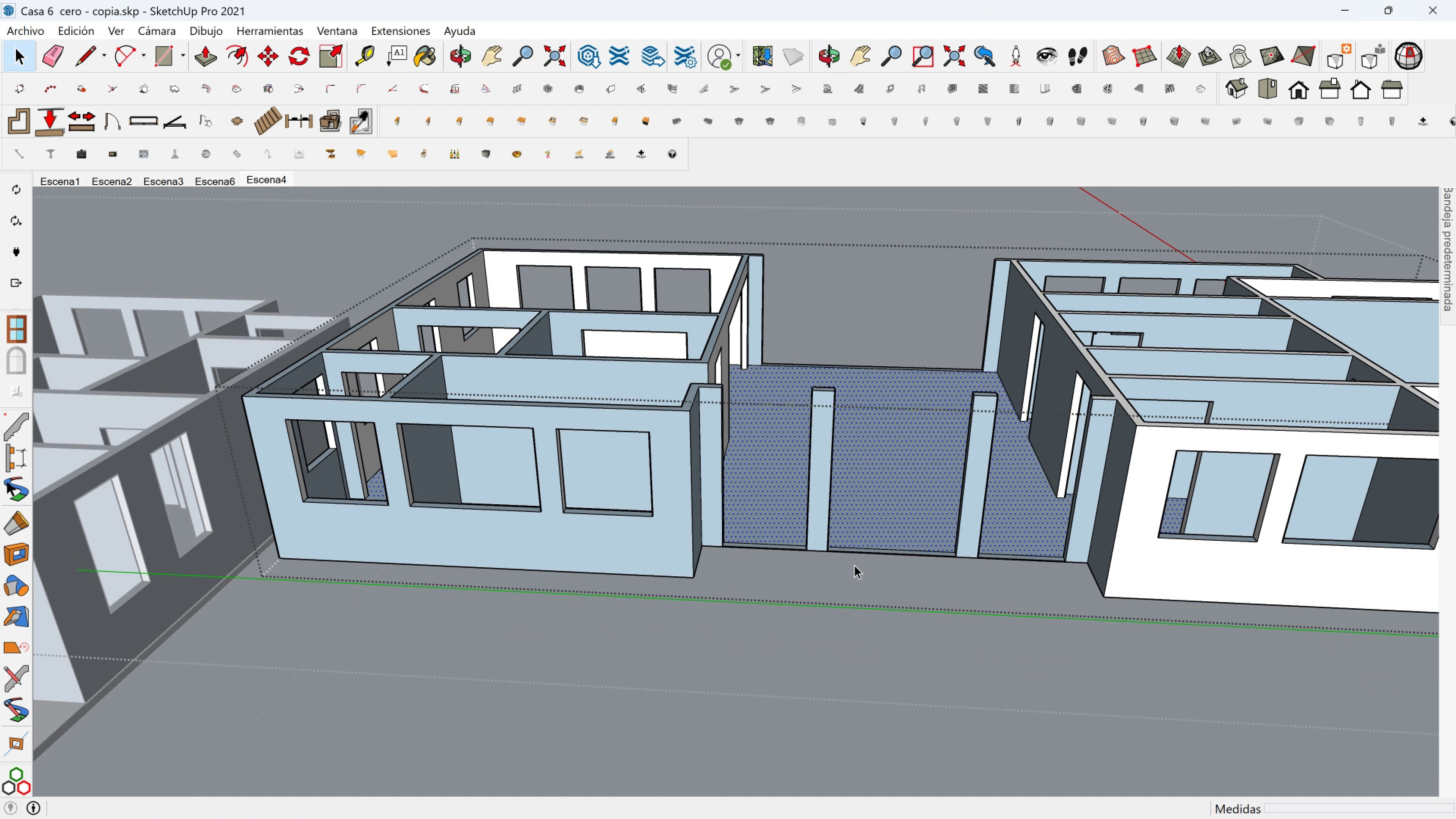 
scroll: coordinate [847, 541], scroll_direction: up, amount: 4.0
 